 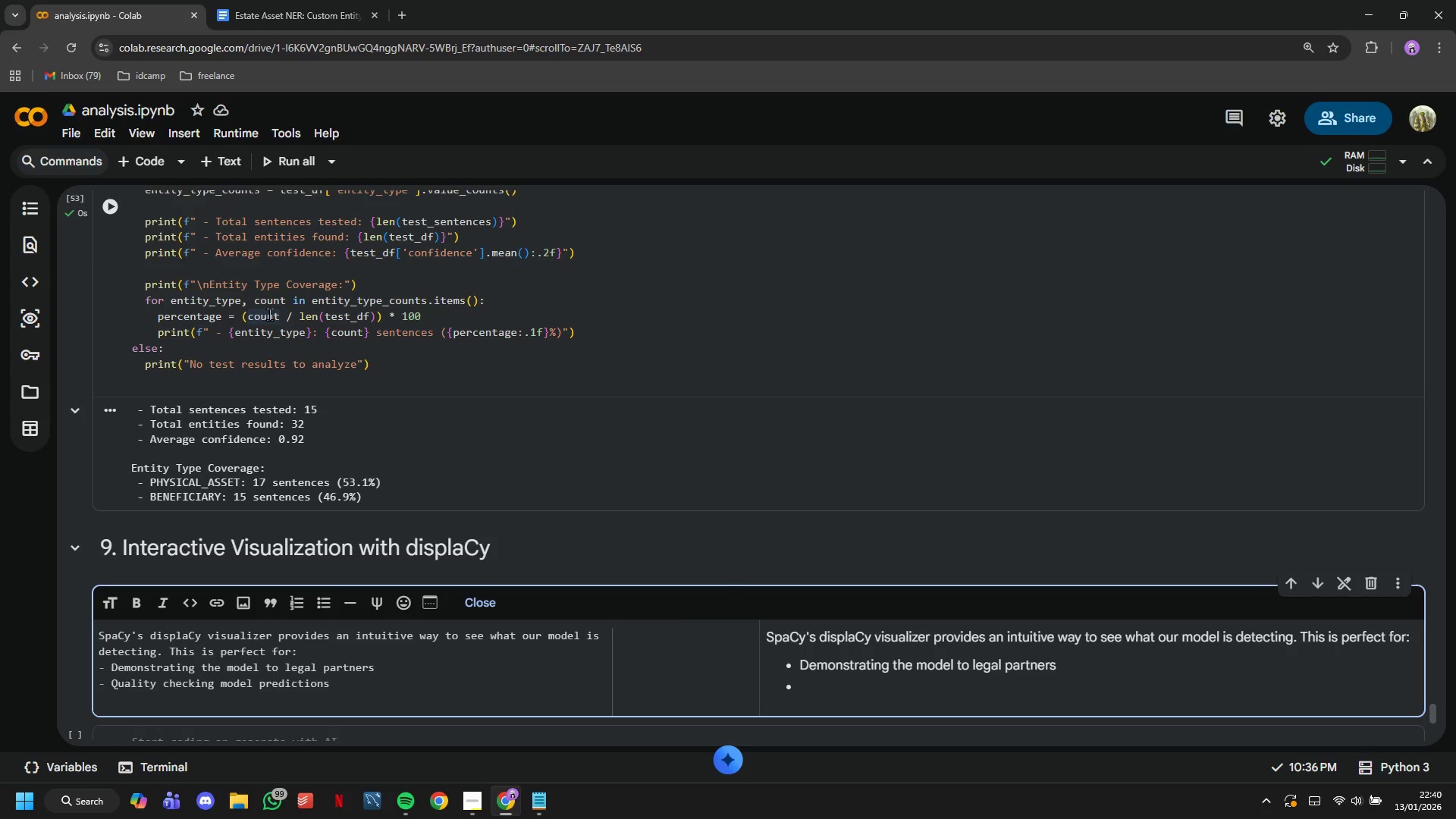 
type(- Understanding model behaviour)
 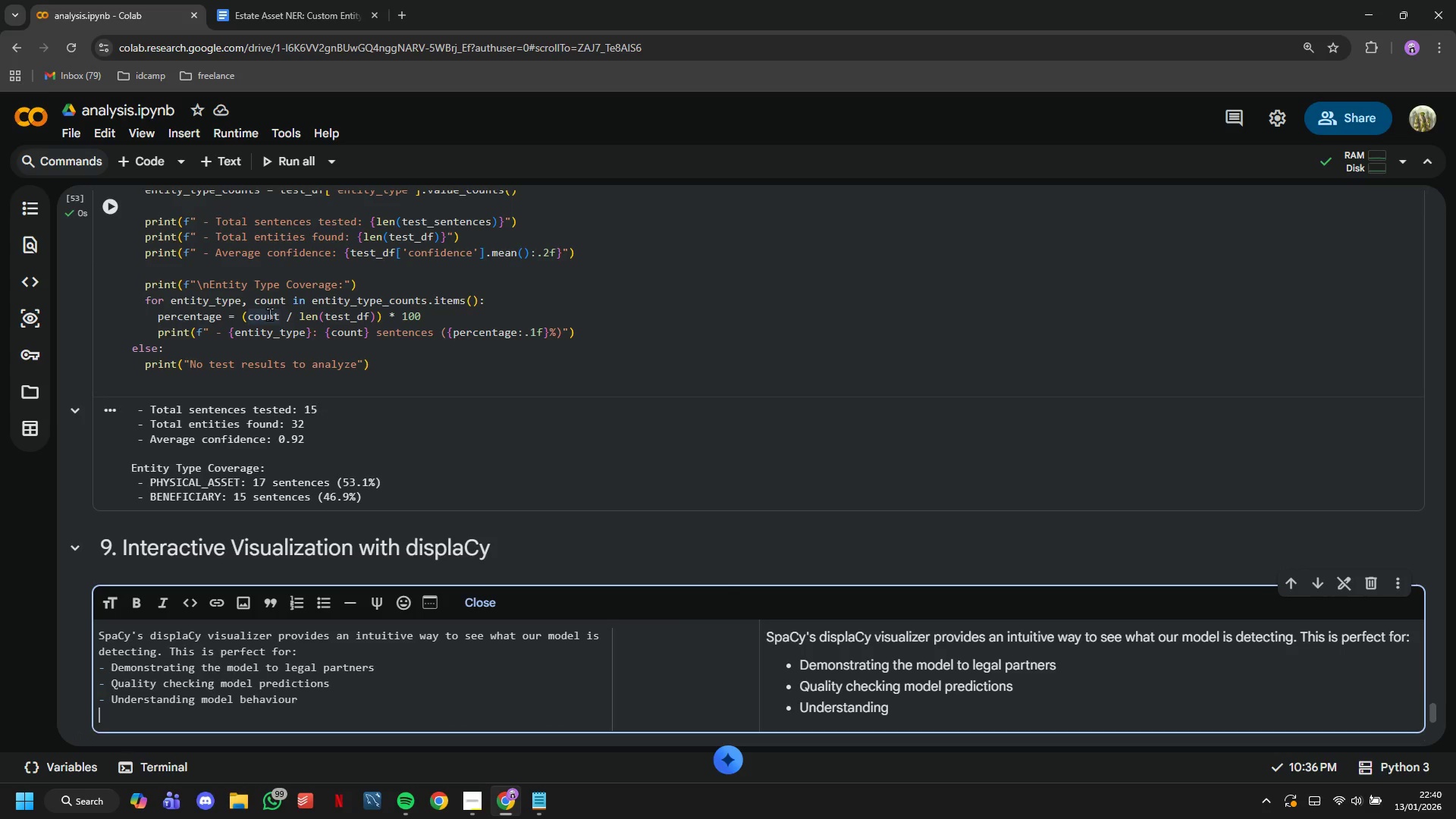 
key(Enter)
 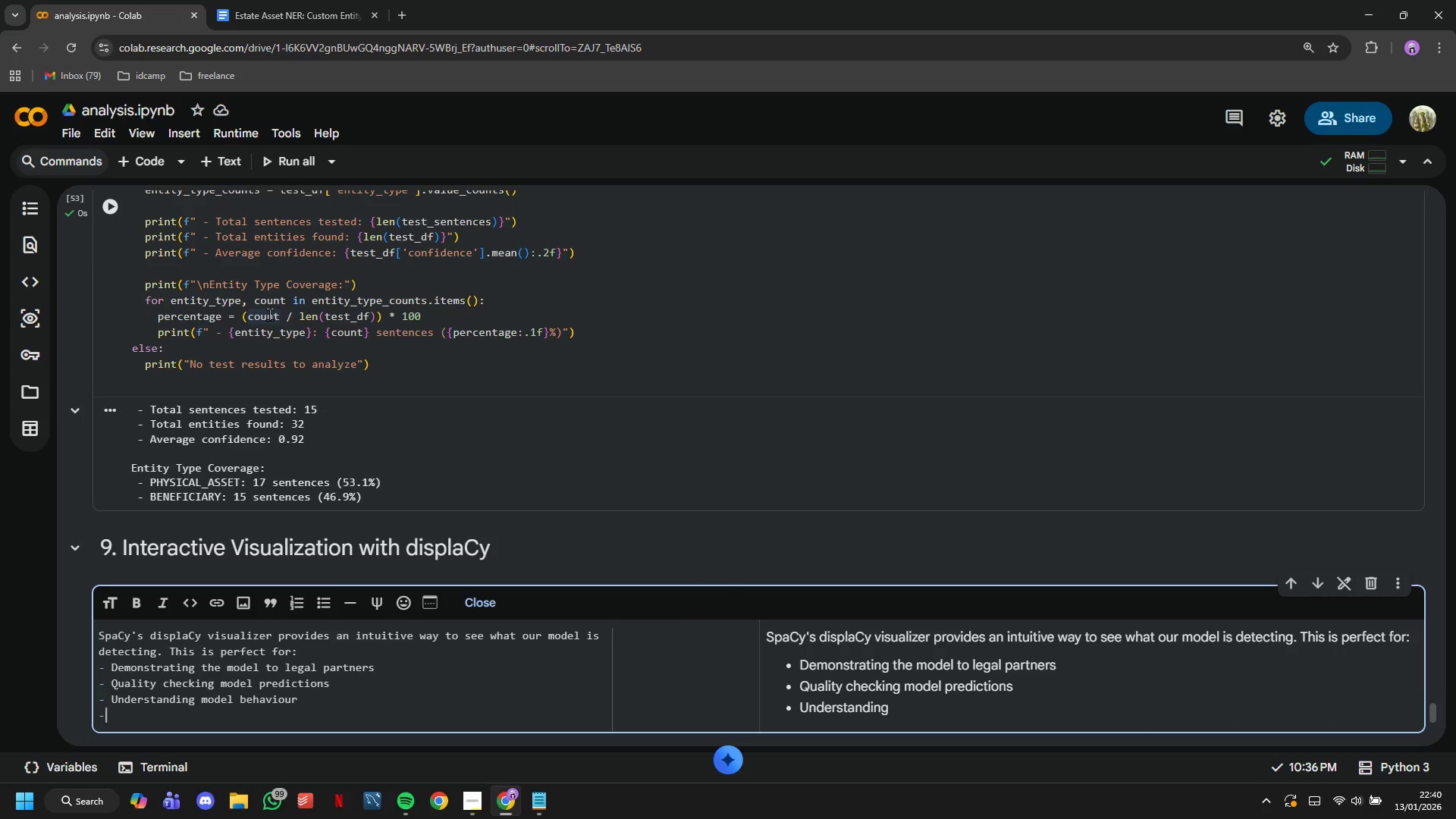 
type(- Creating)
 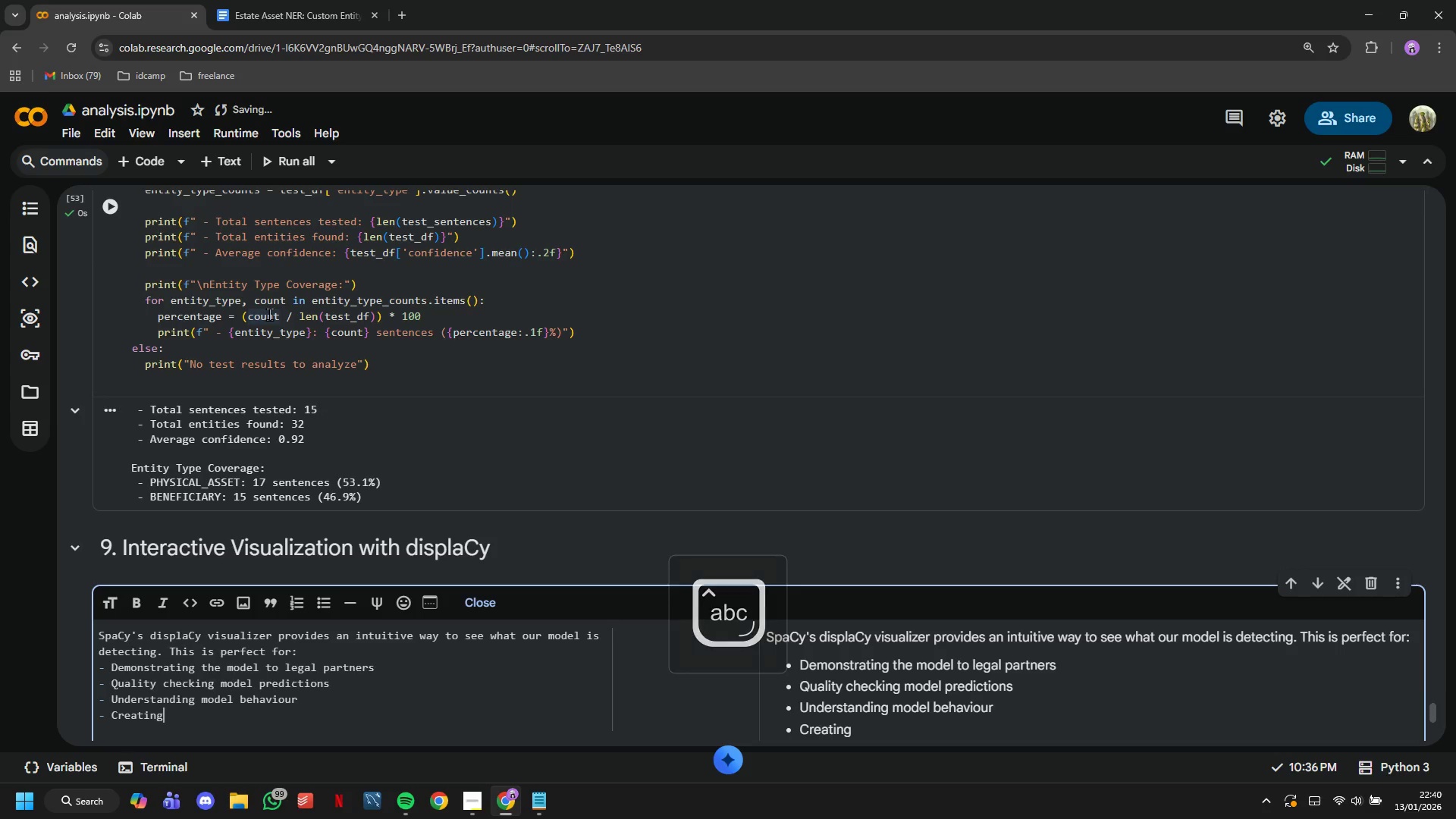 
scroll: coordinate [269, 314], scroll_direction: down, amount: 3.0
 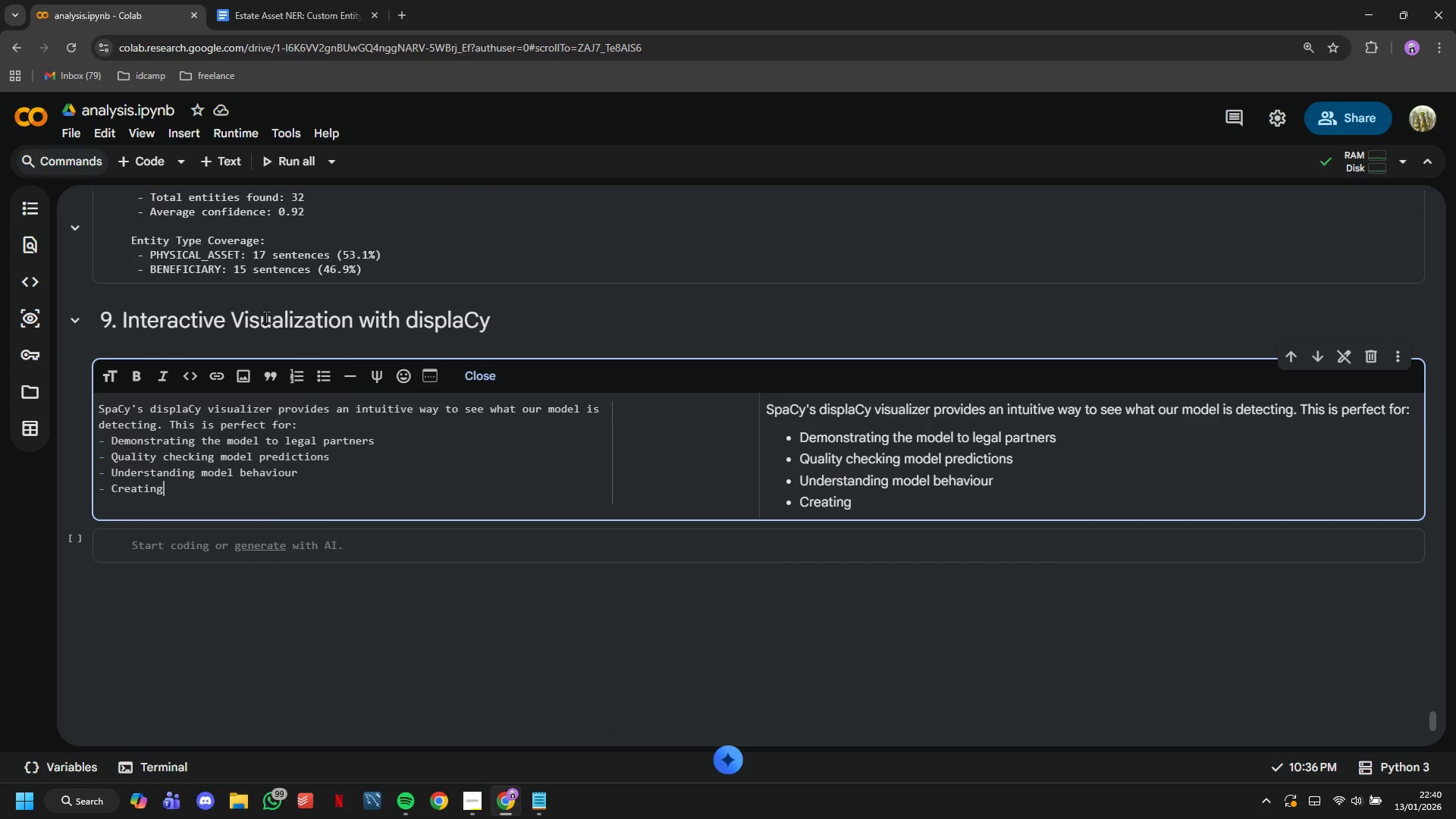 
wait(6.78)
 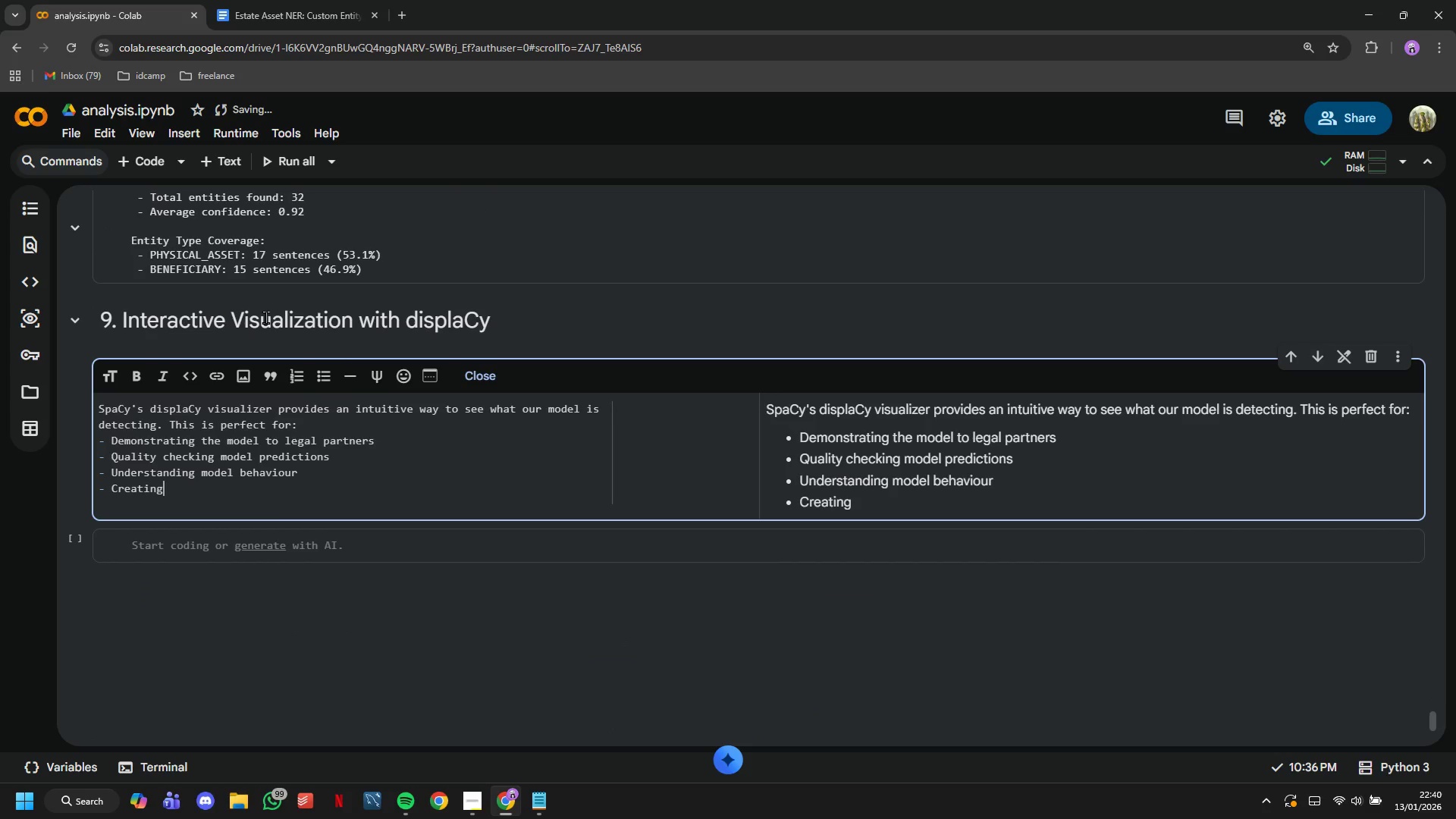 
type( documentation)
 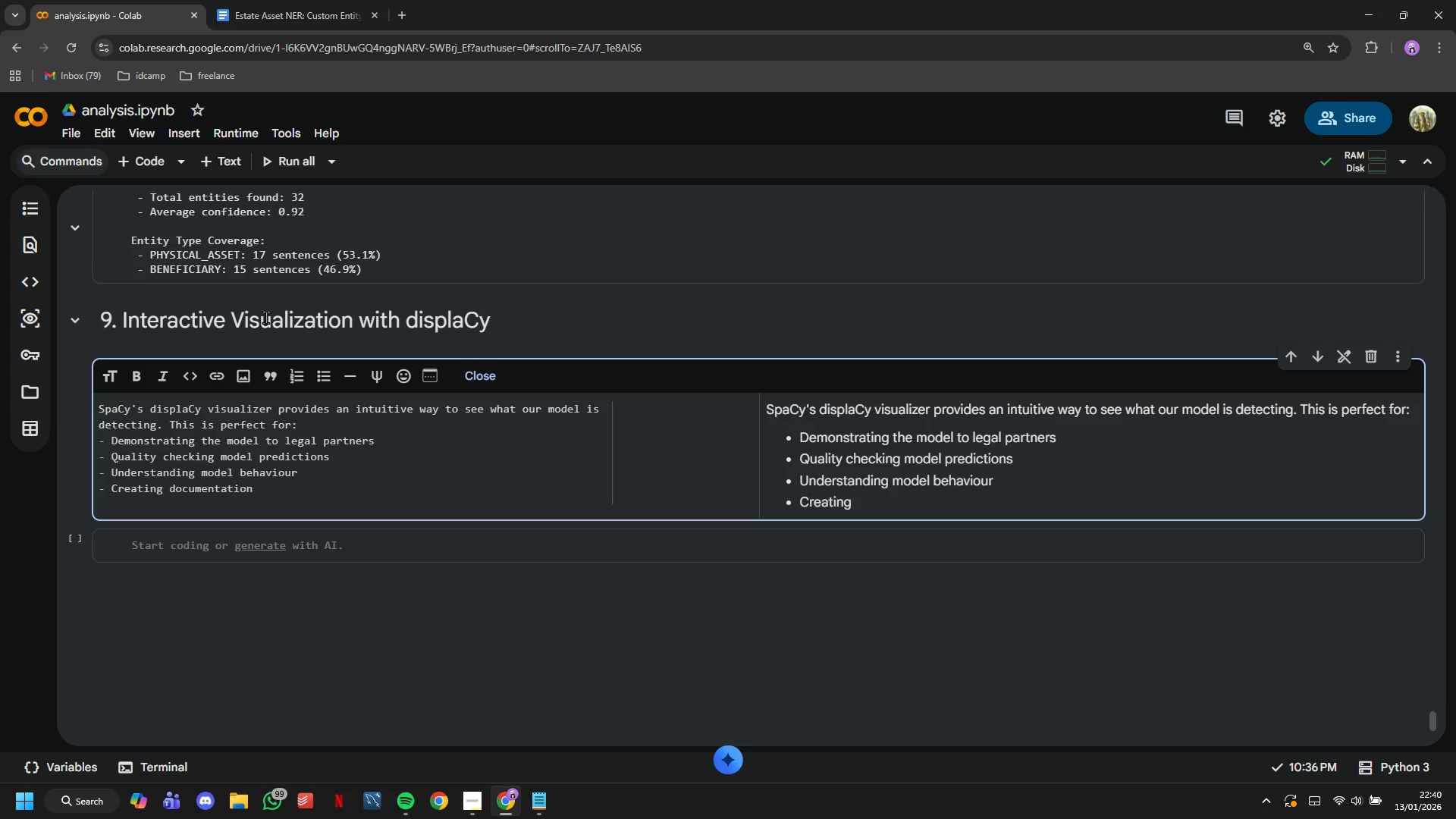 
key(Enter)
 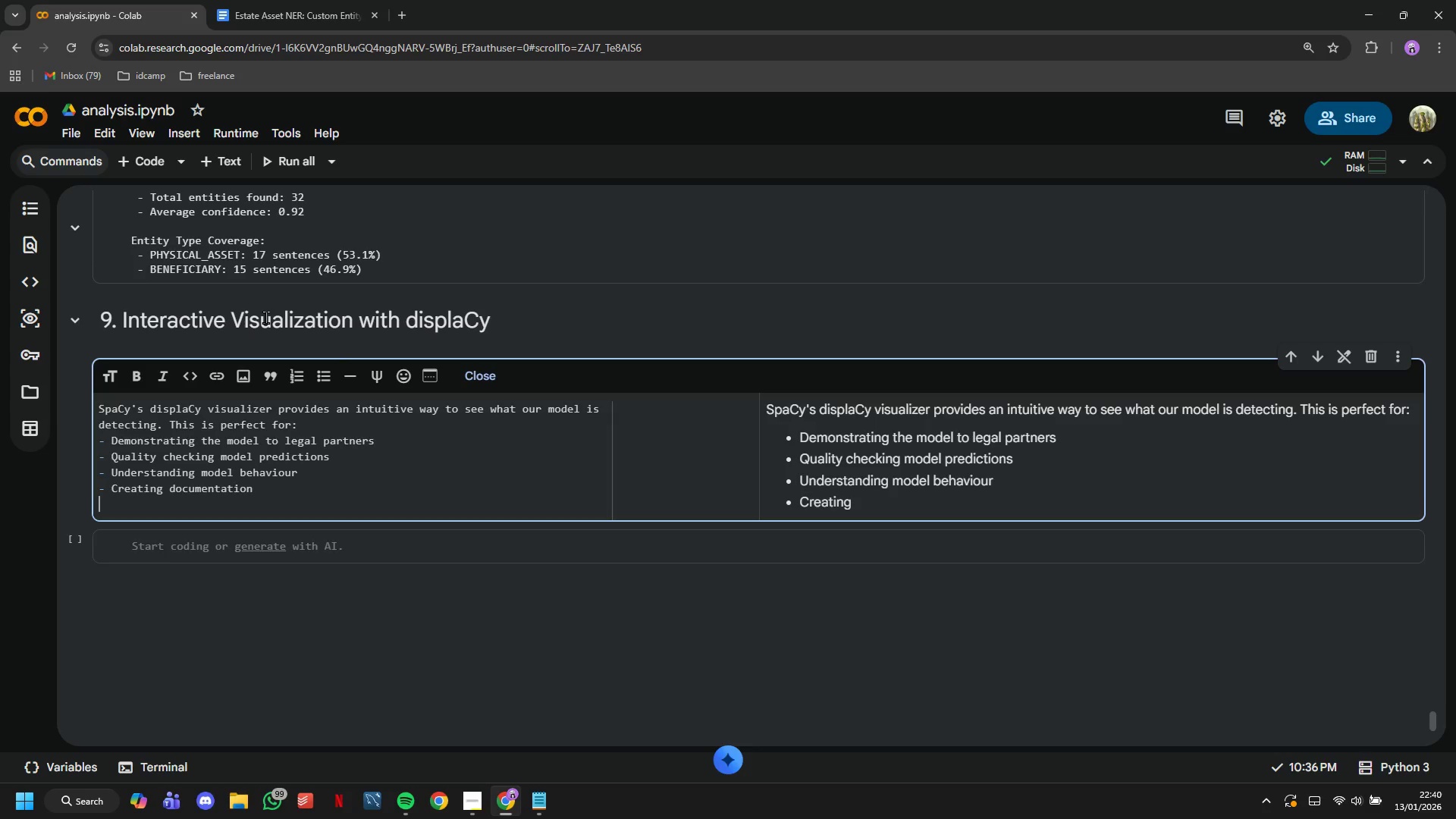 
key(Enter)
 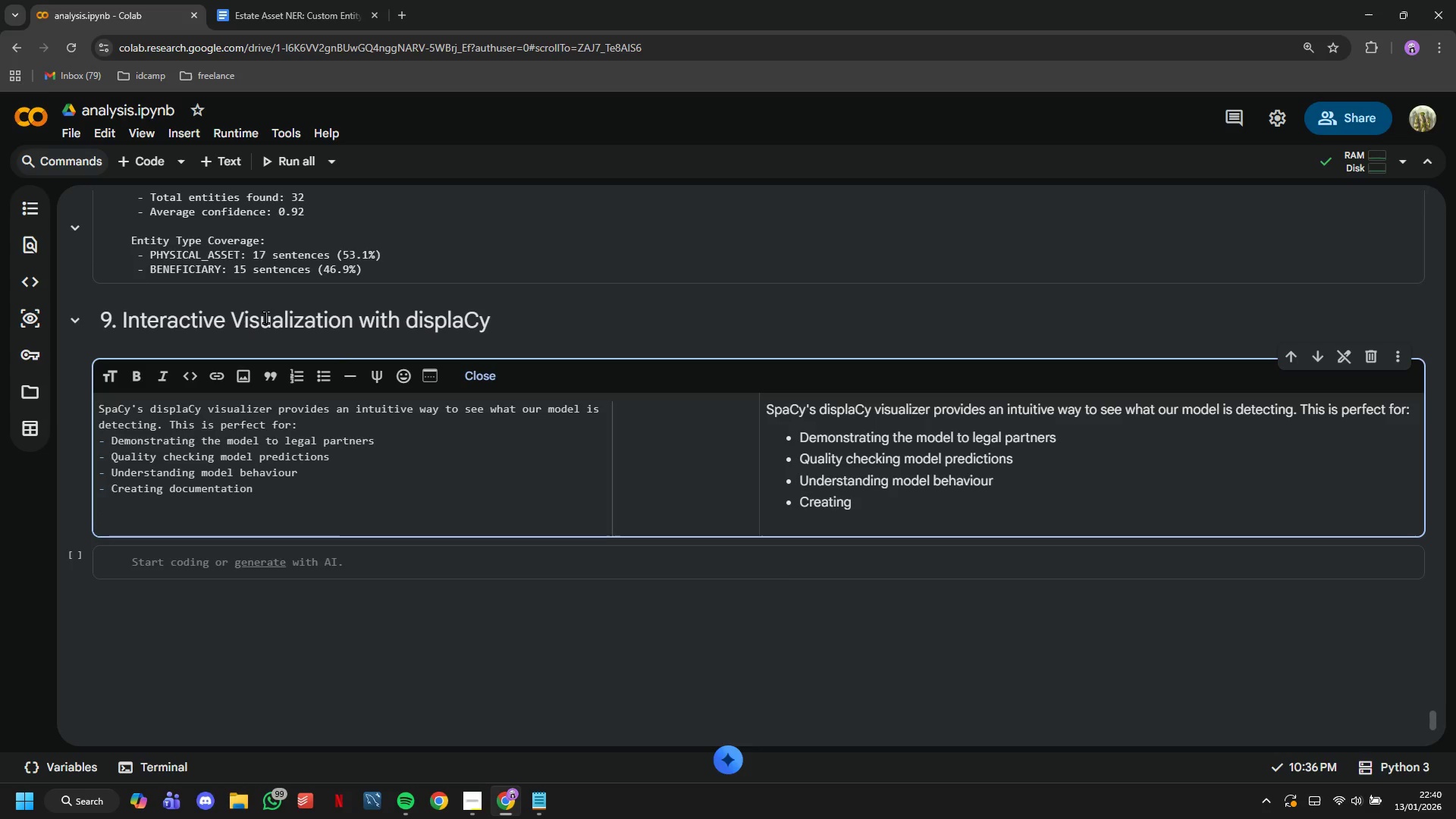 
type(We'll visuz)
key(Backspace)
type(alize several test sentences with highlih)
key(Backspace)
type(ghted entities in different colors by type.)
 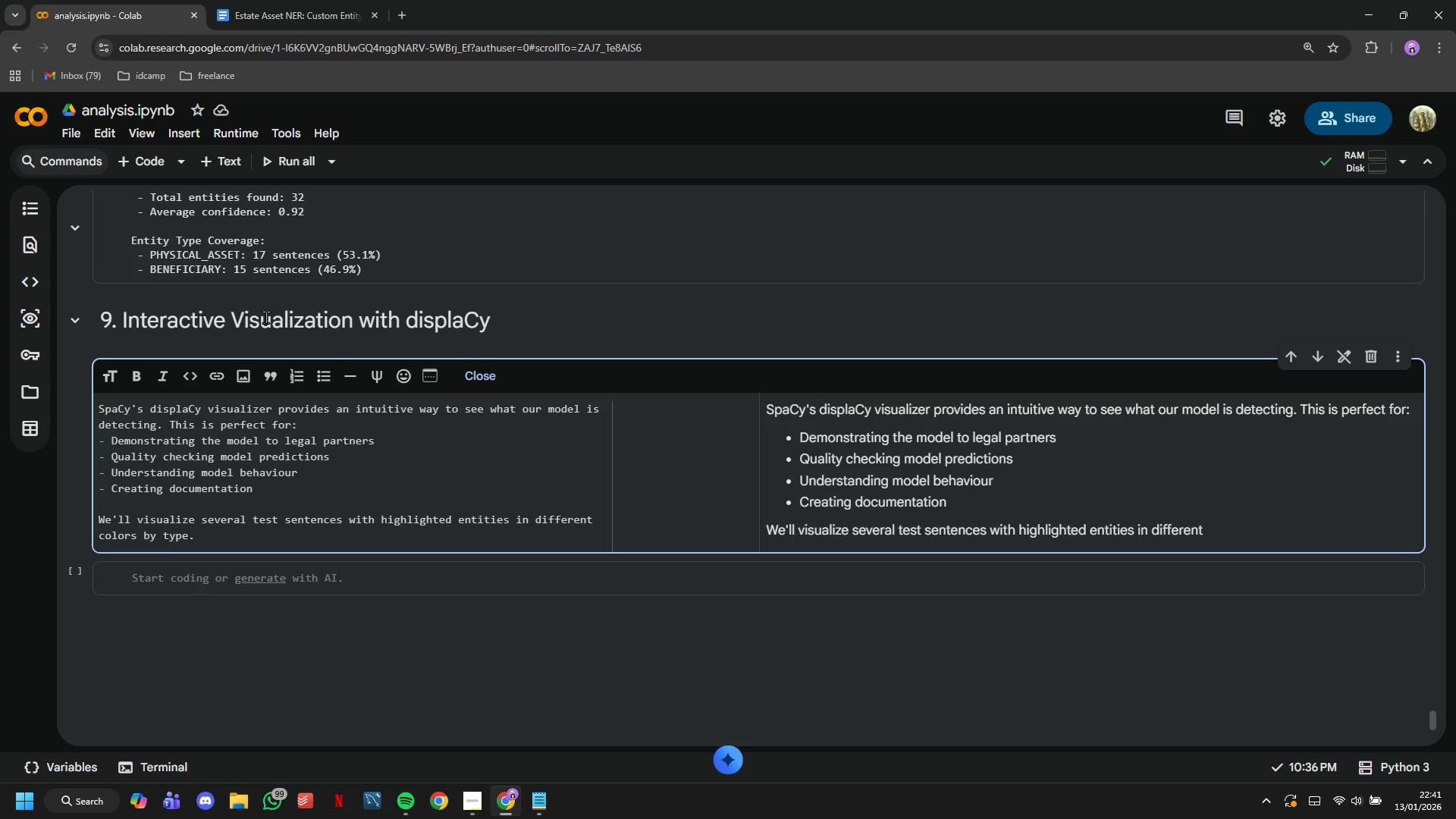 
key(Enter)
 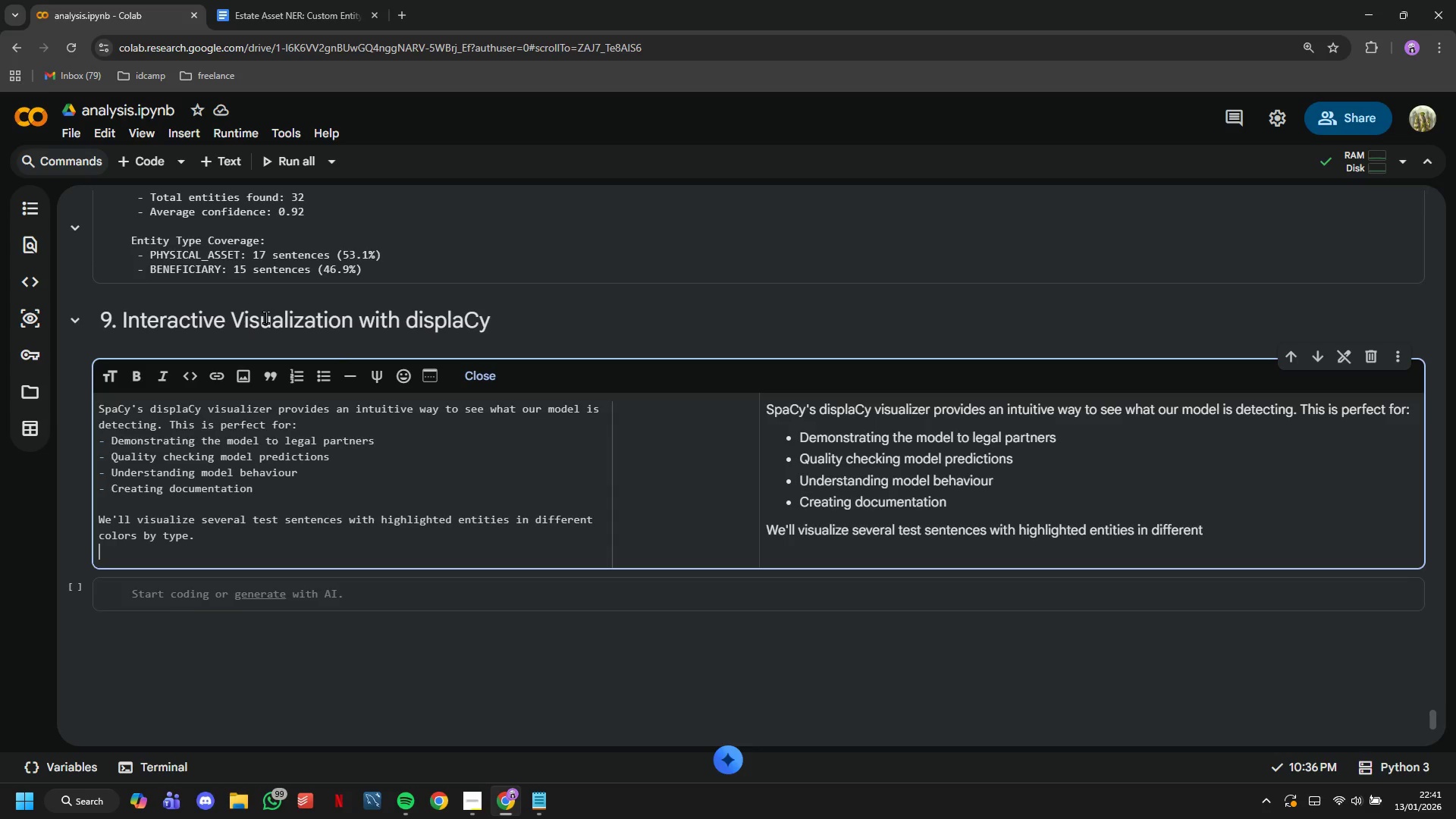 
key(Enter)
 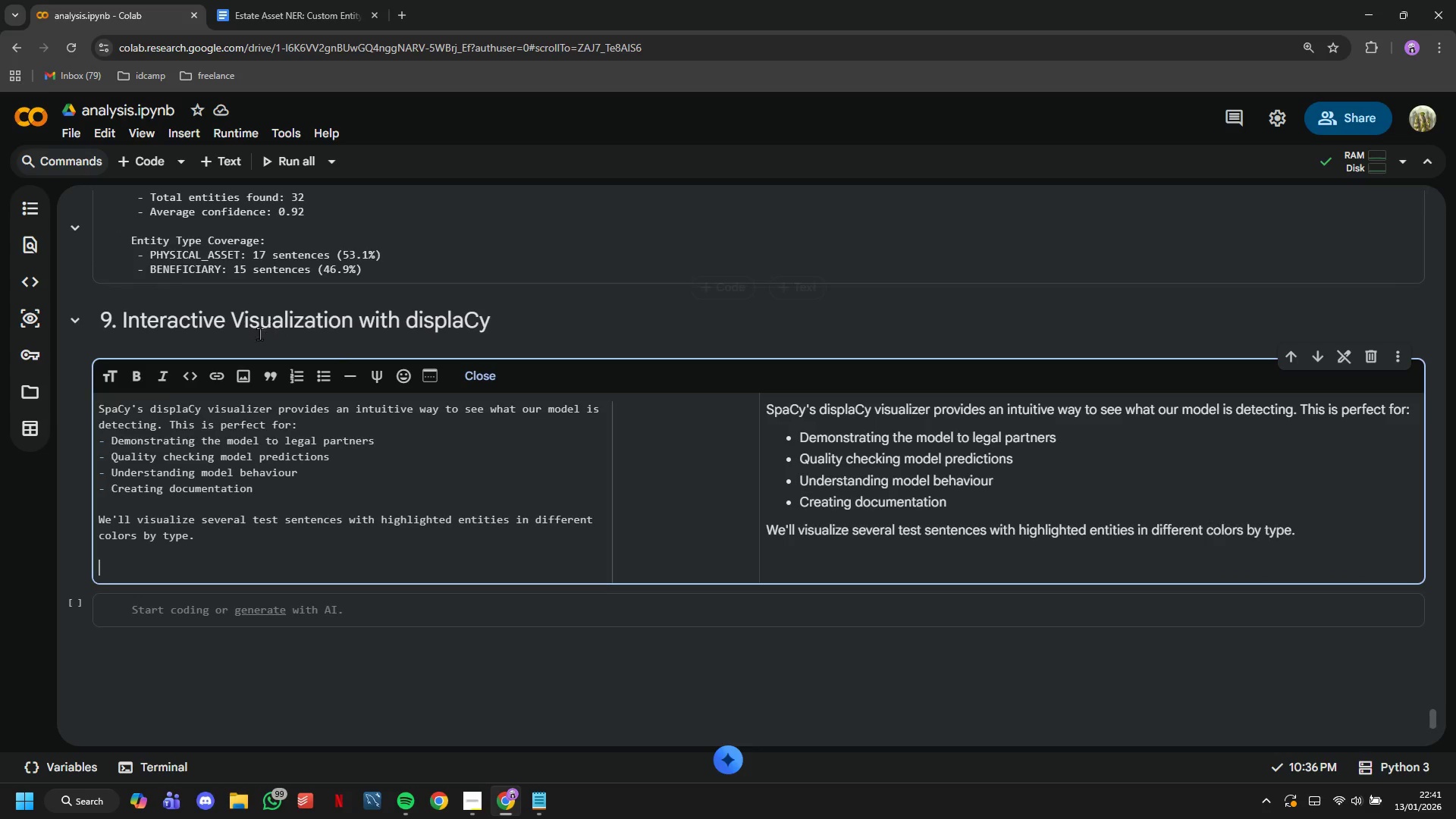 
scroll: coordinate [146, 382], scroll_direction: down, amount: 4.0
 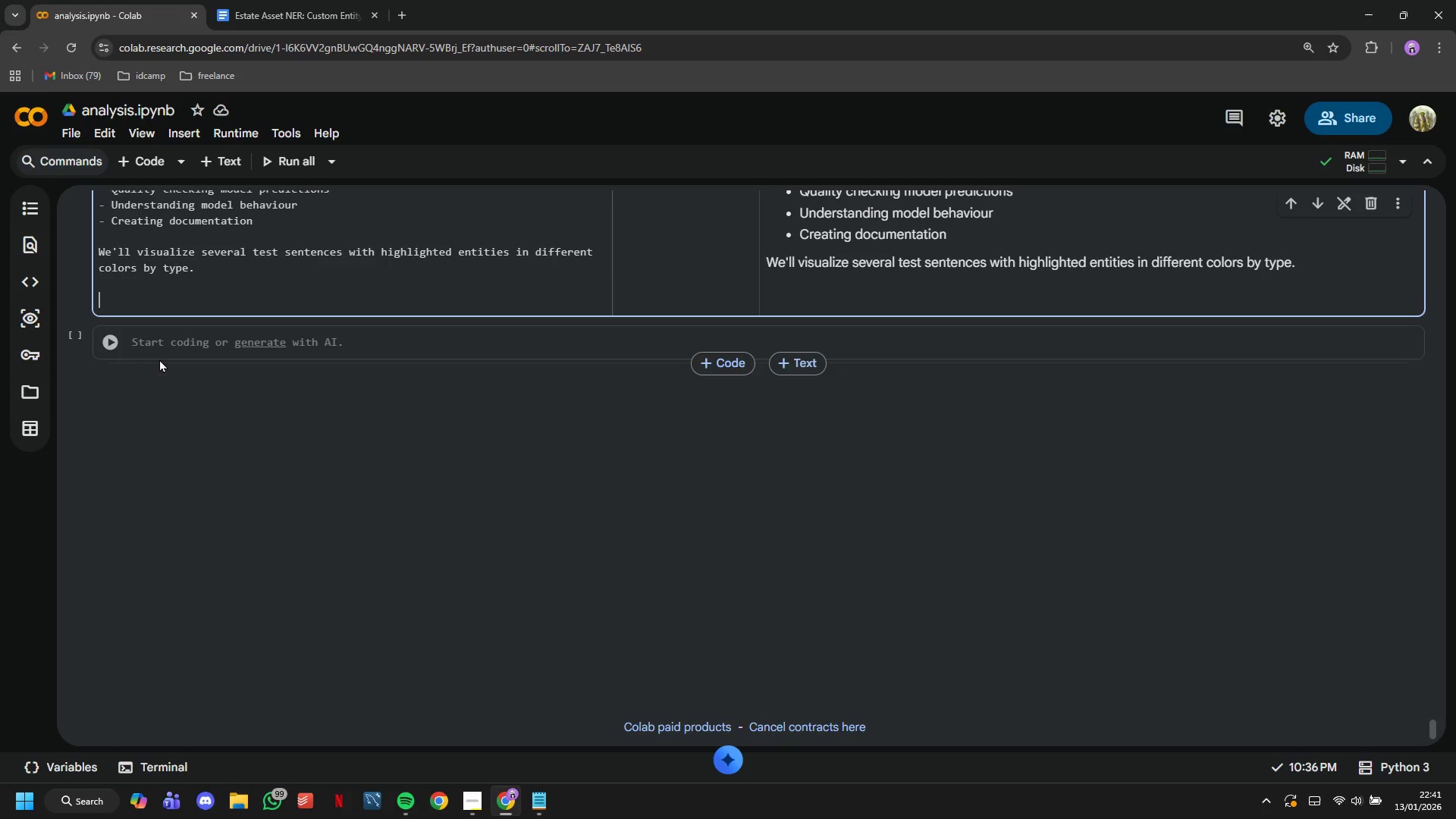 
left_click([159, 352])
 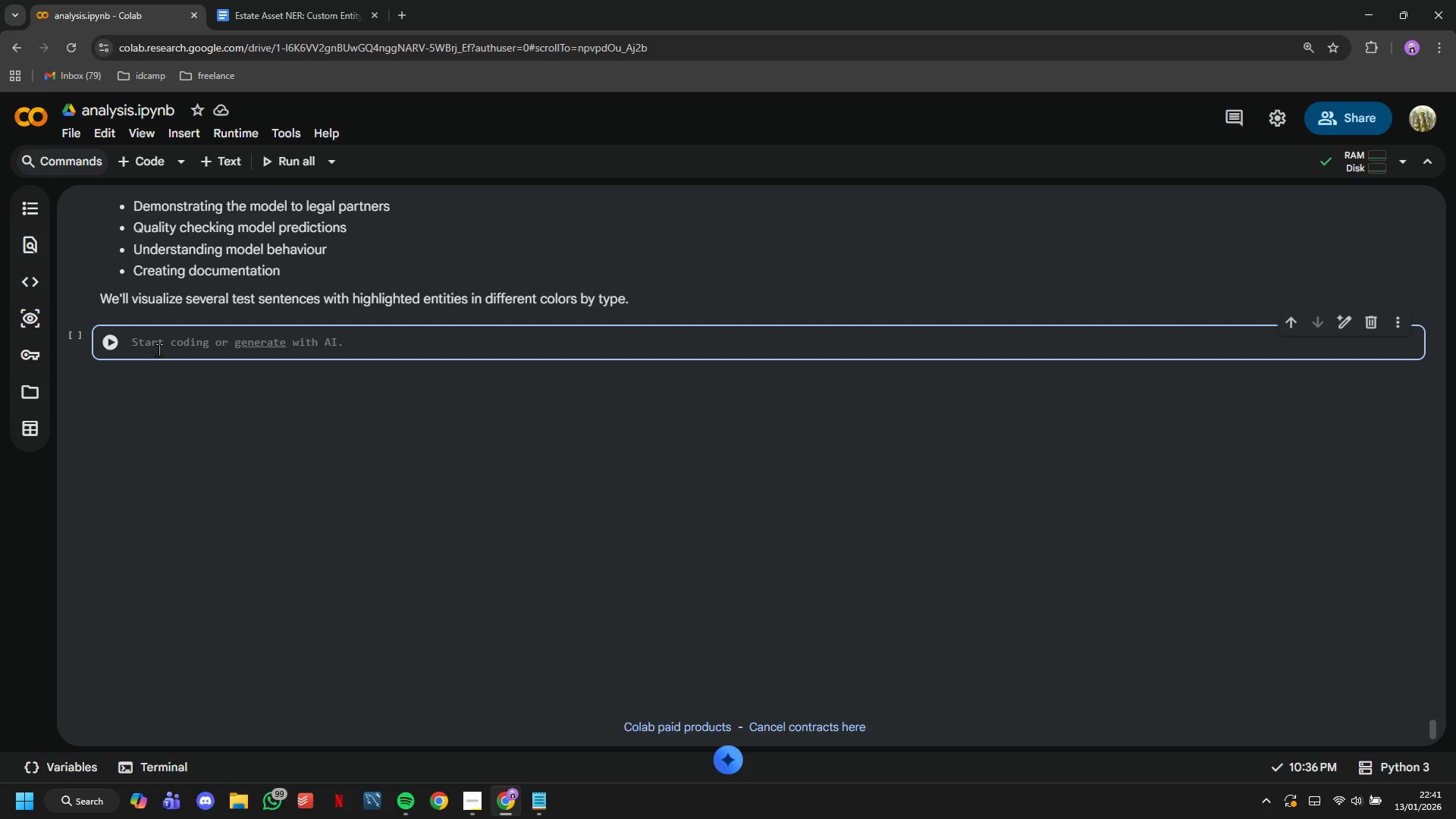 
type(print("Interactive Entity v)
key(Backspace)
type(Visualization with displaCy)
 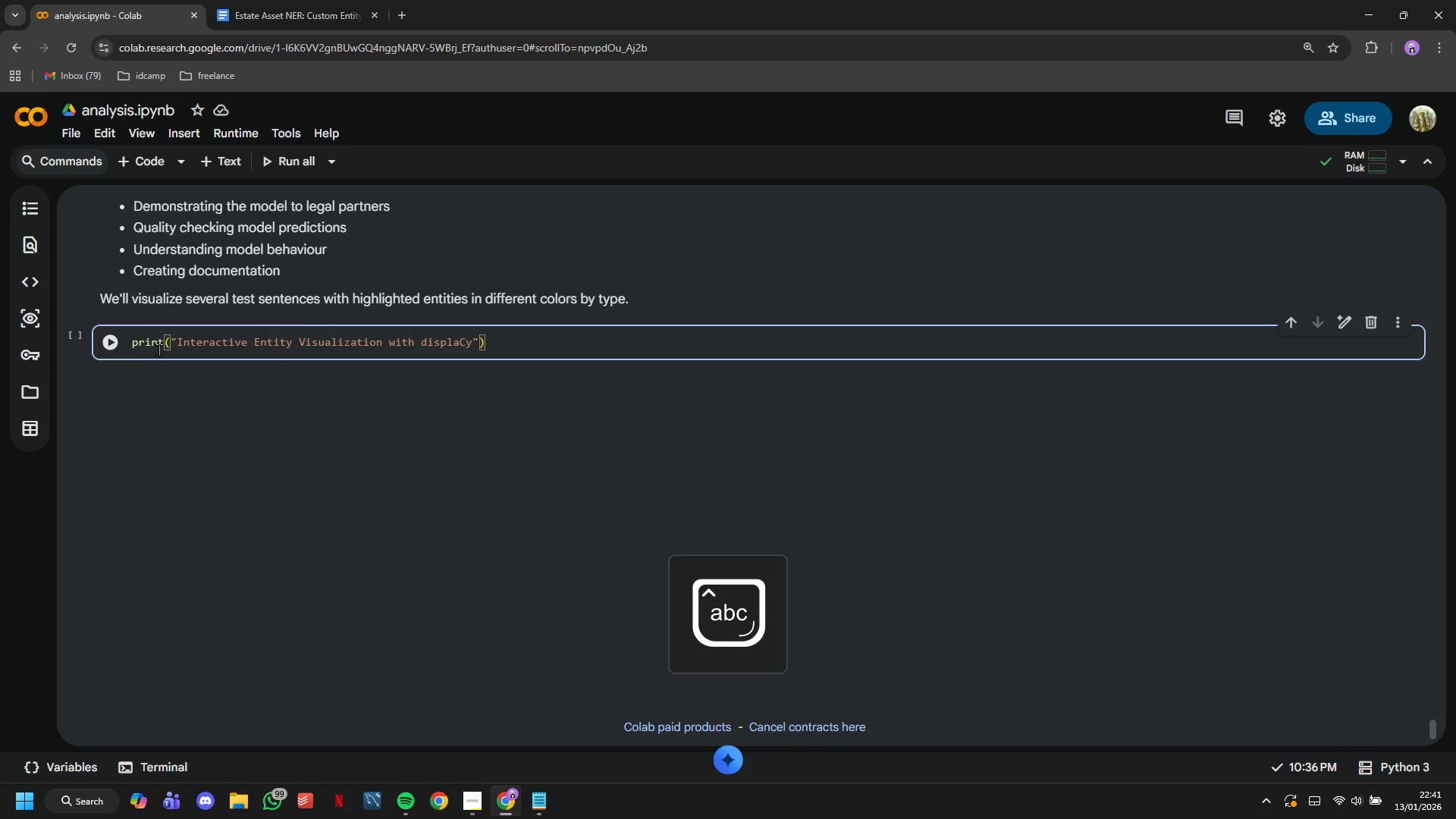 
key(ArrowRight)
 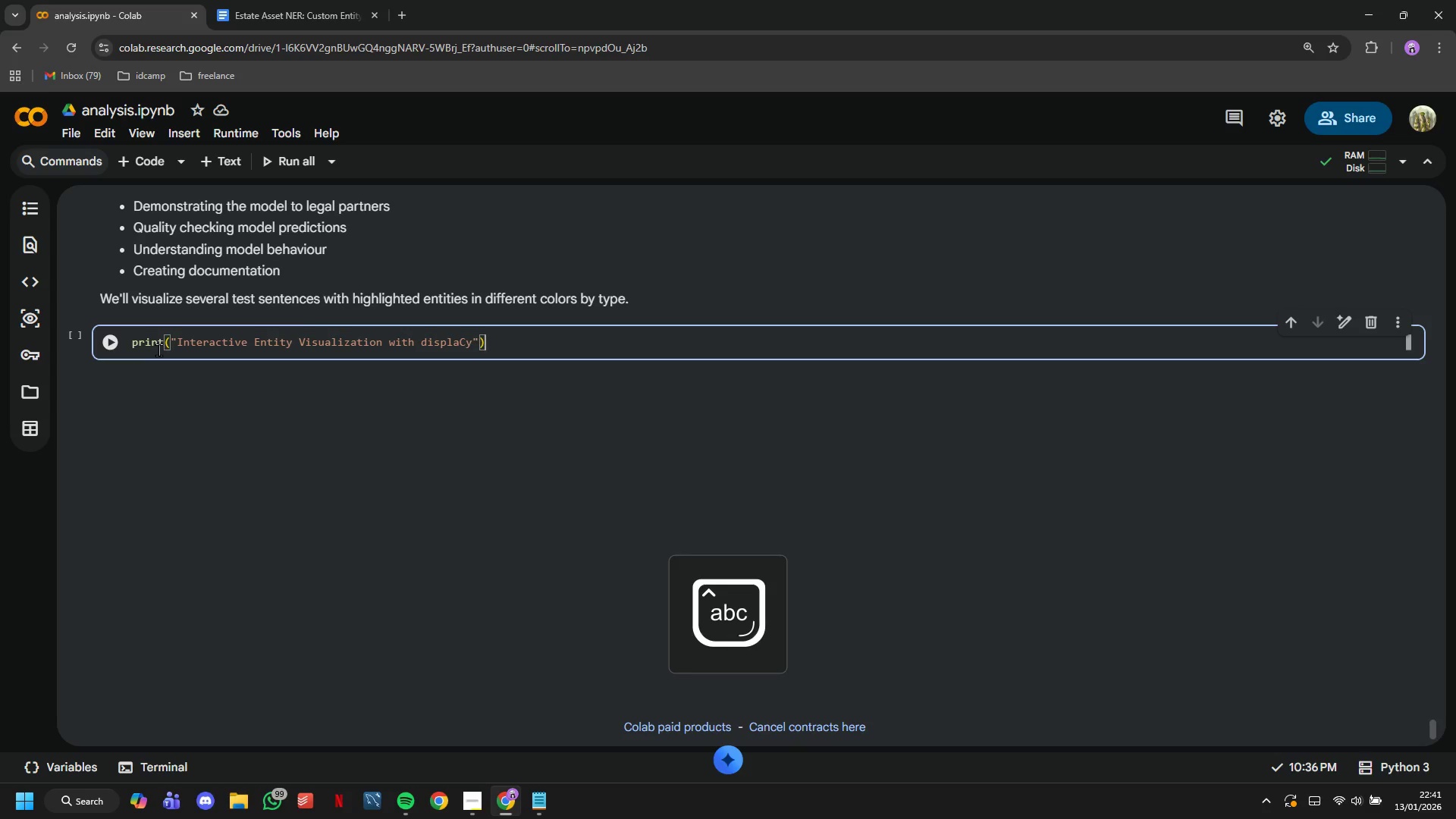 
key(ArrowRight)
 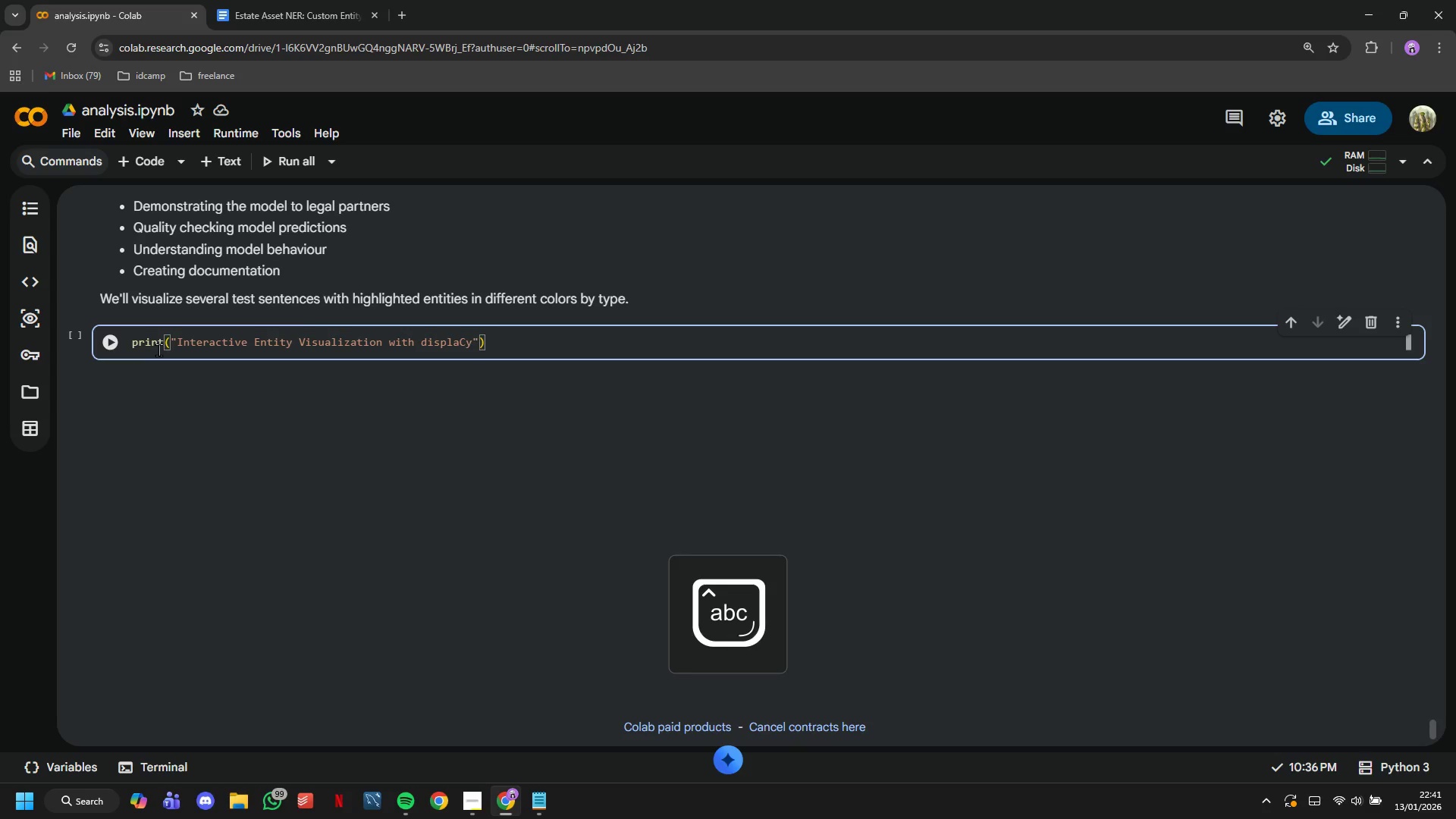 
key(Enter)
 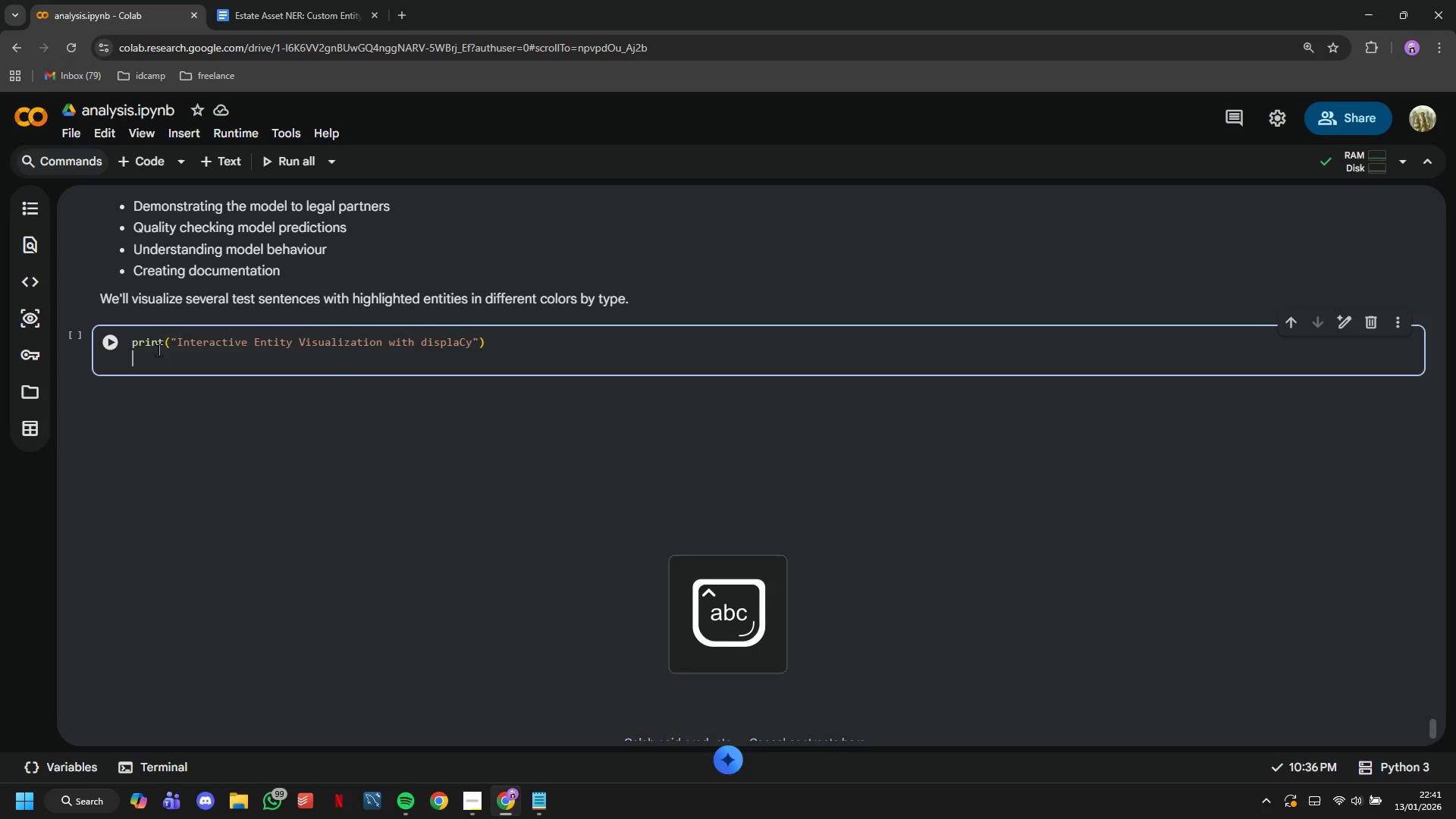 
key(Enter)
 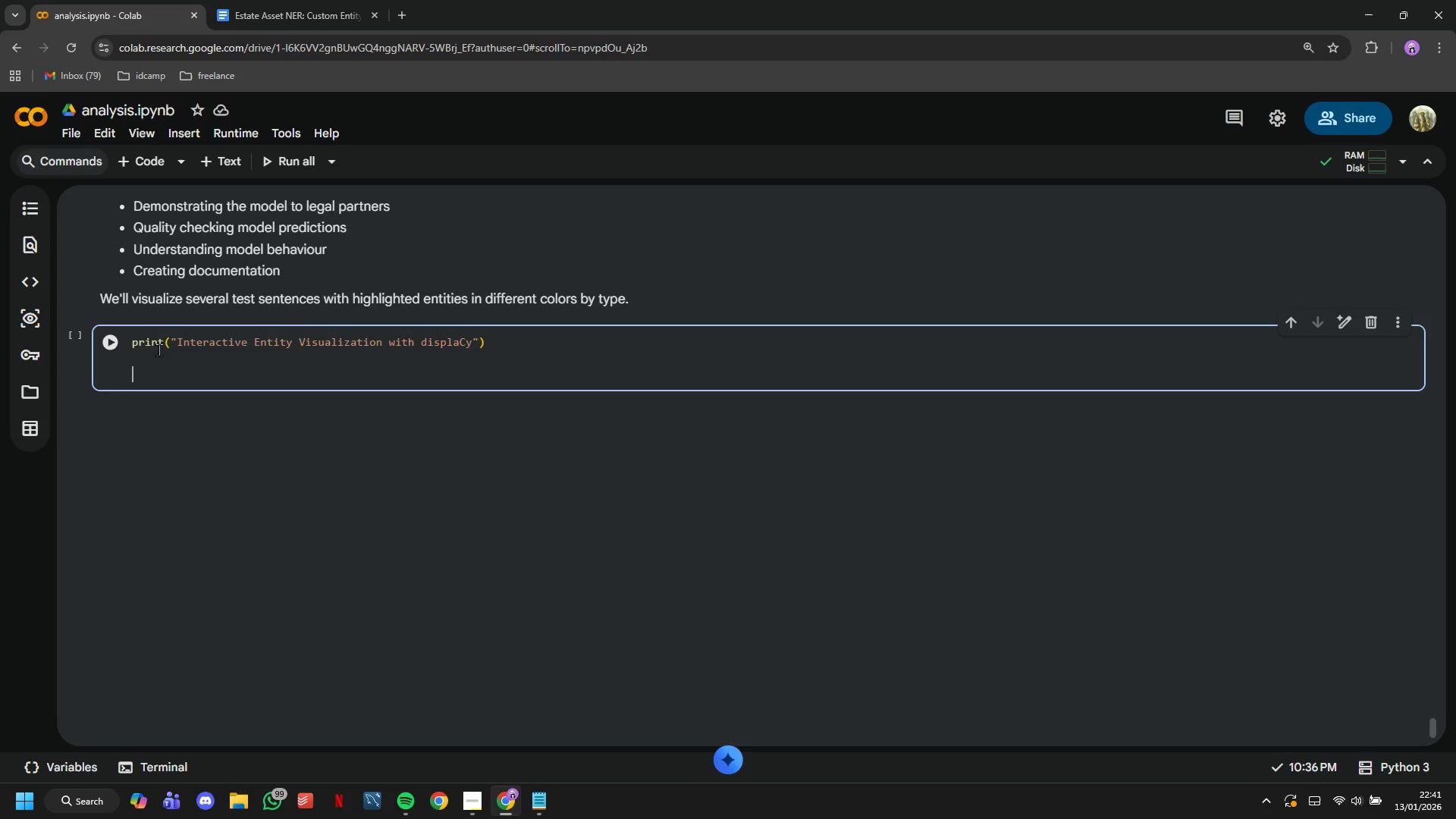 
wait(10.92)
 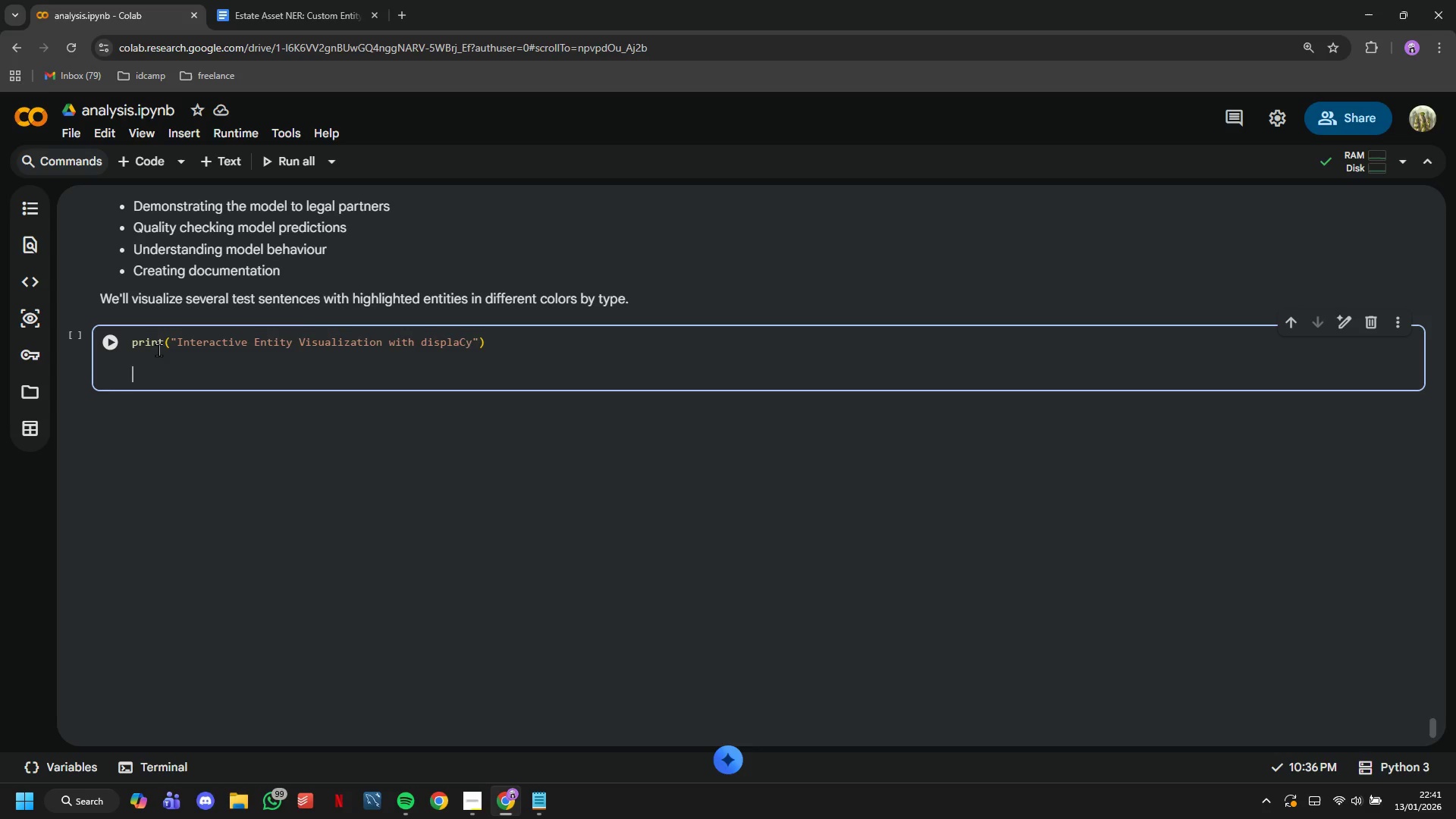 
left_click_drag(start_coordinate=[1433, 726], to_coordinate=[1426, 786])
 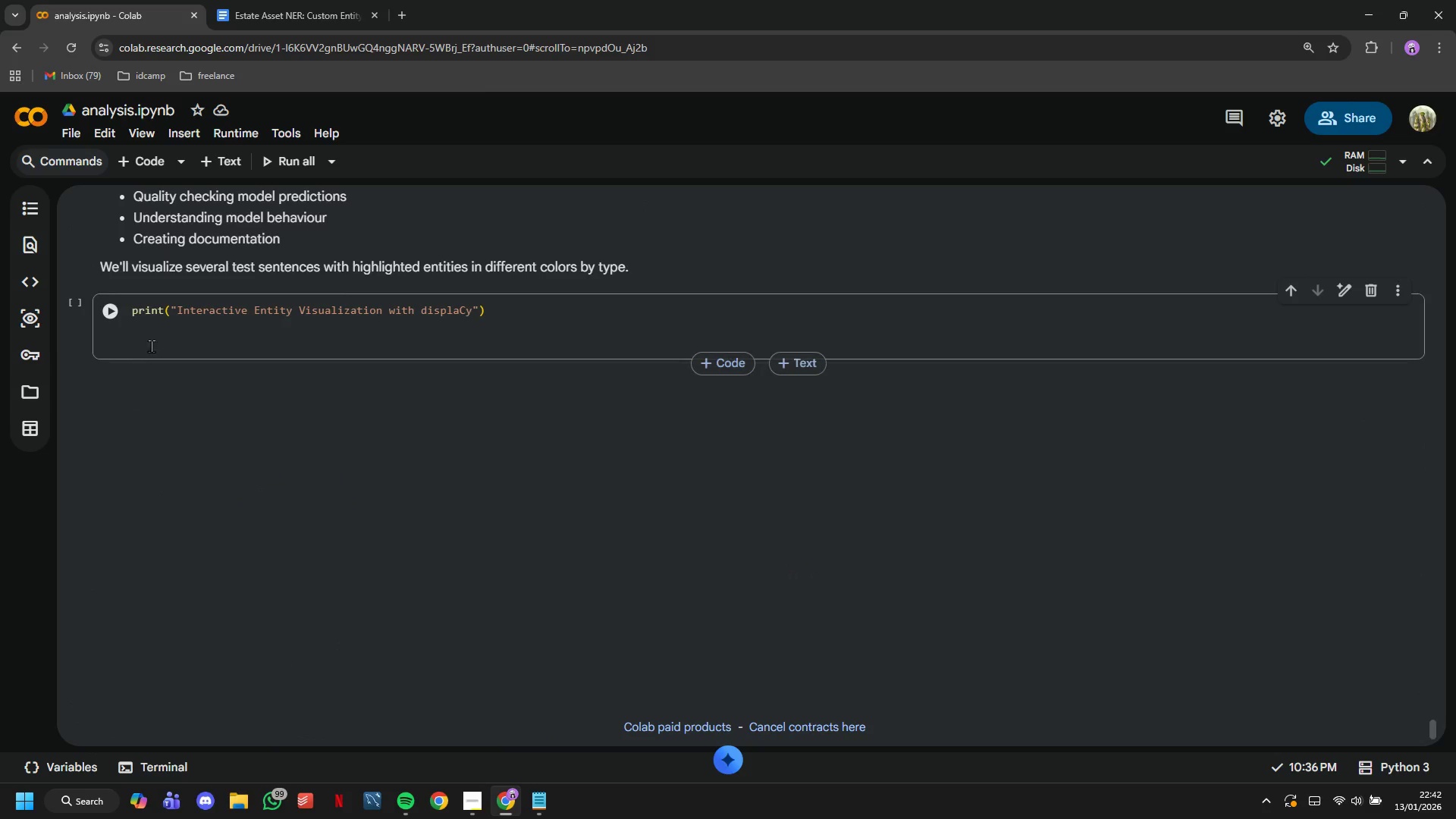 
left_click([153, 340])
 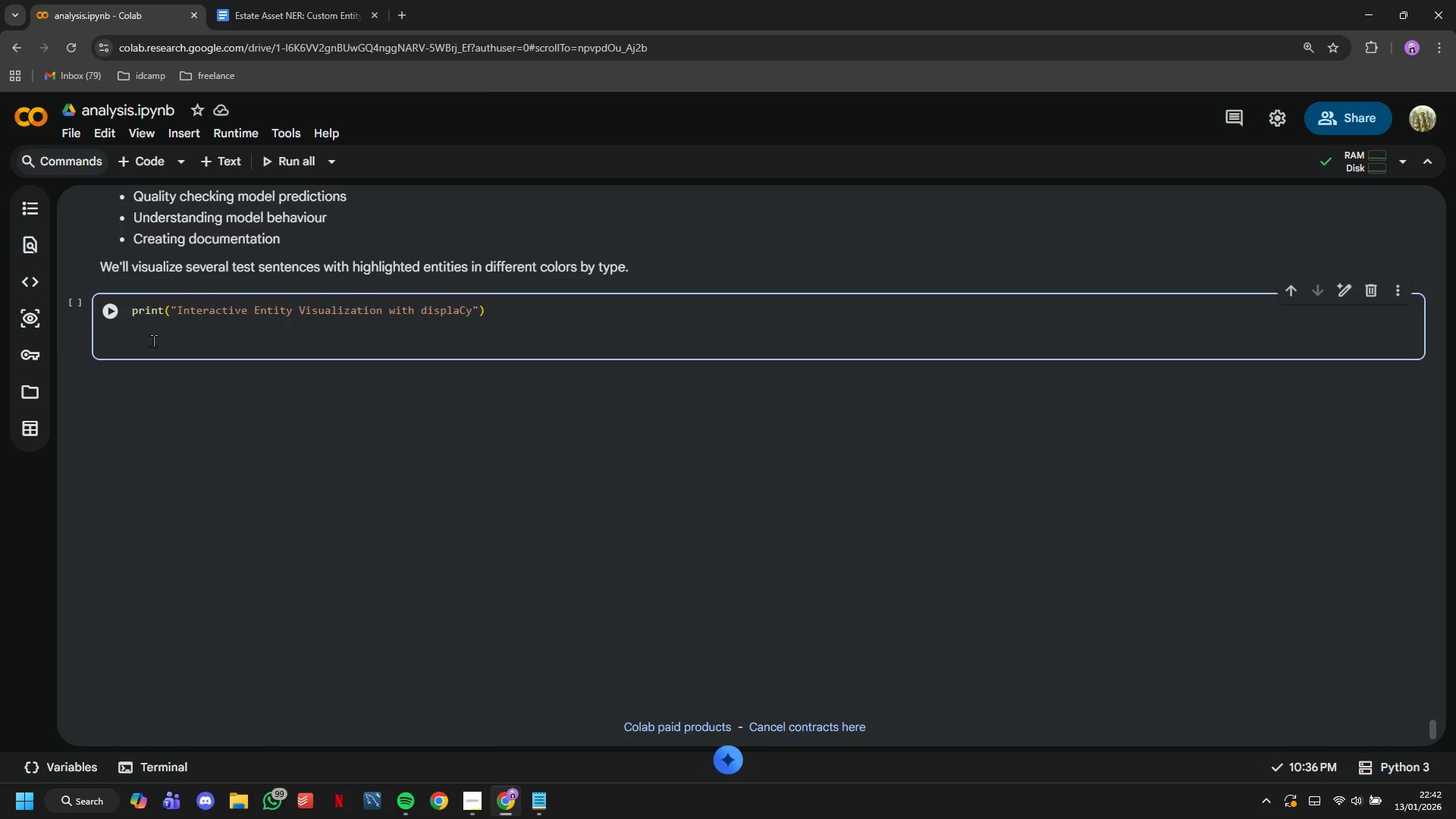 
type(from spacy import displacy)
 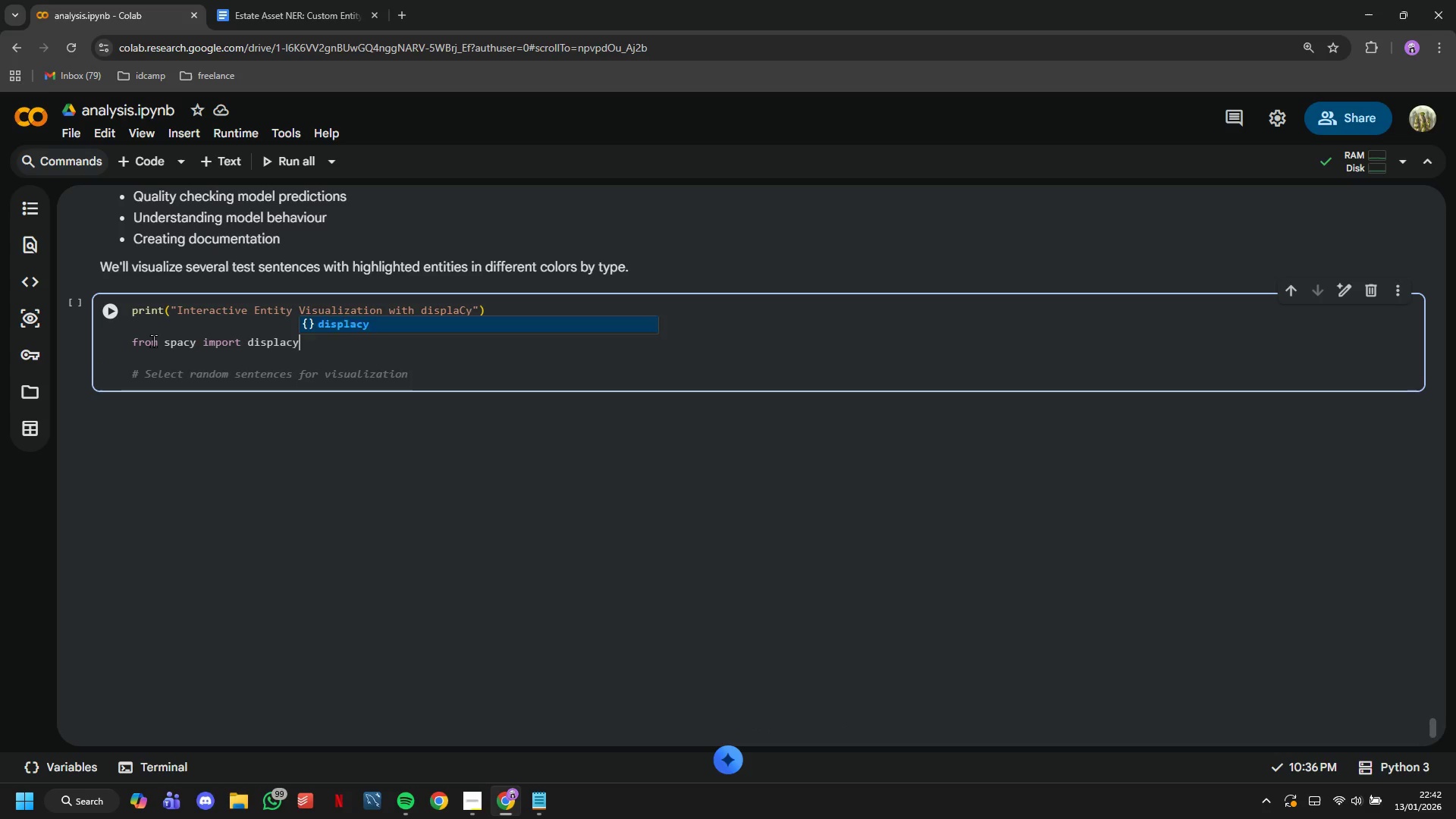 
key(Enter)
 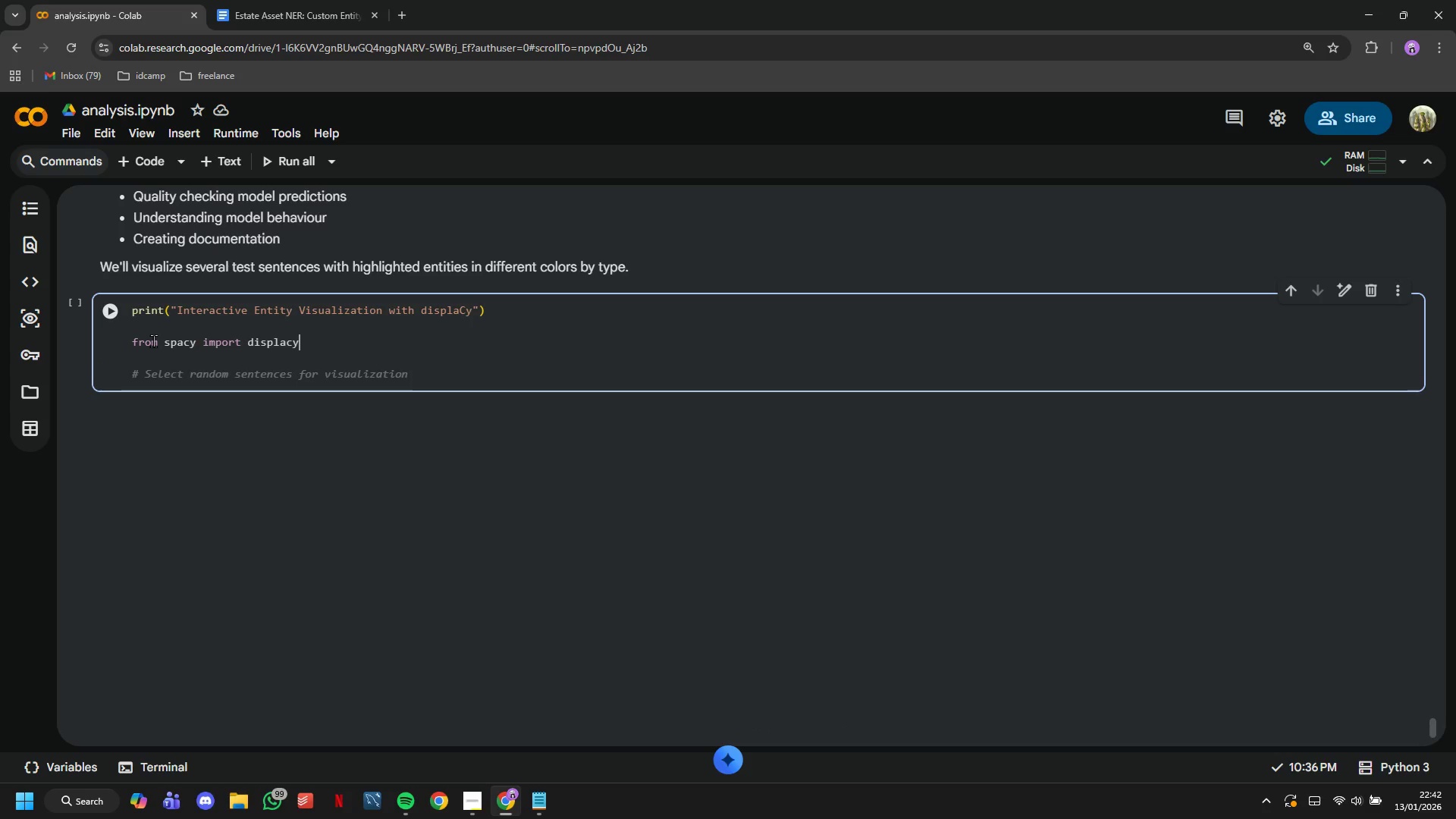 
key(Enter)
 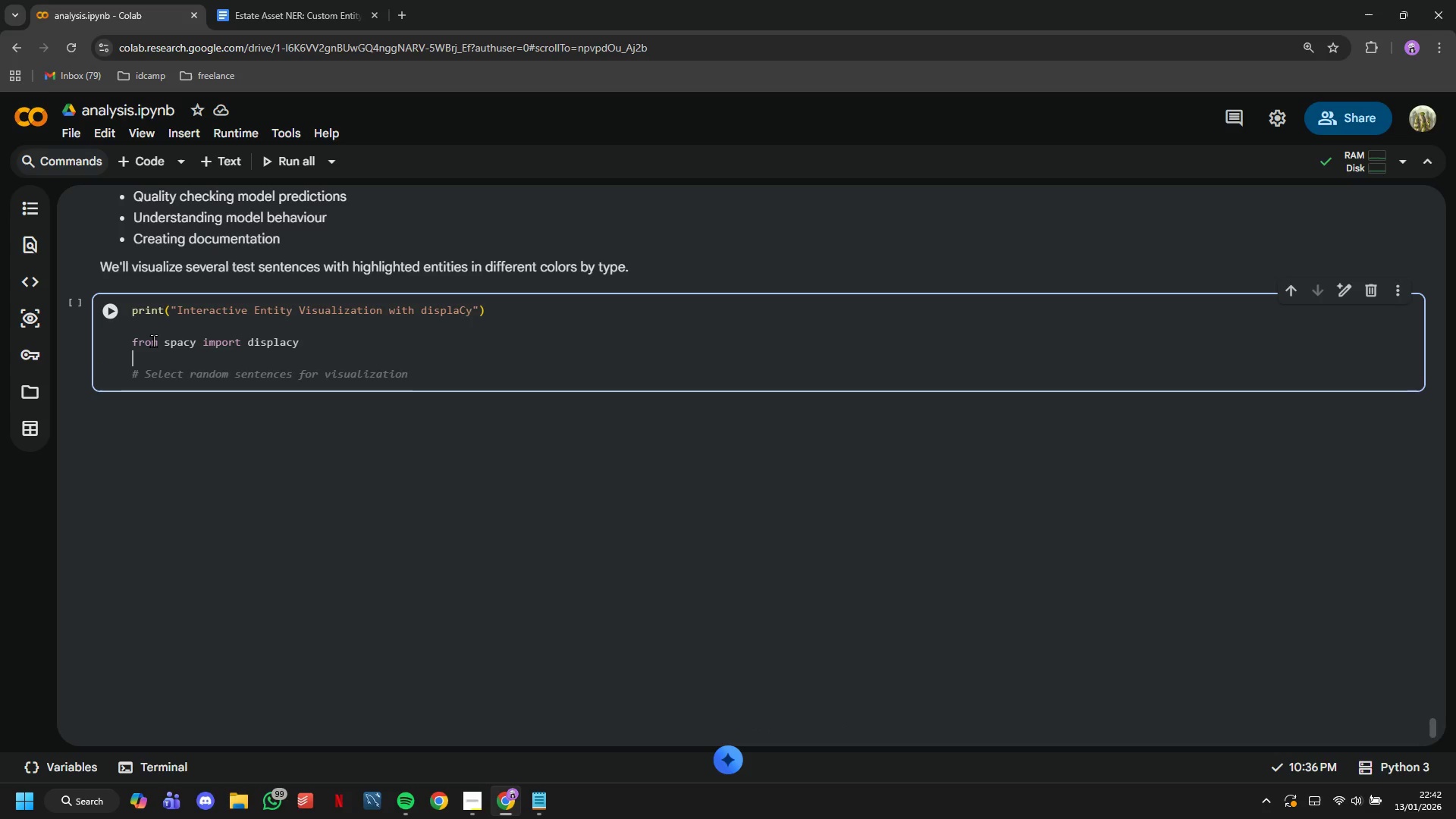 
key(Enter)
 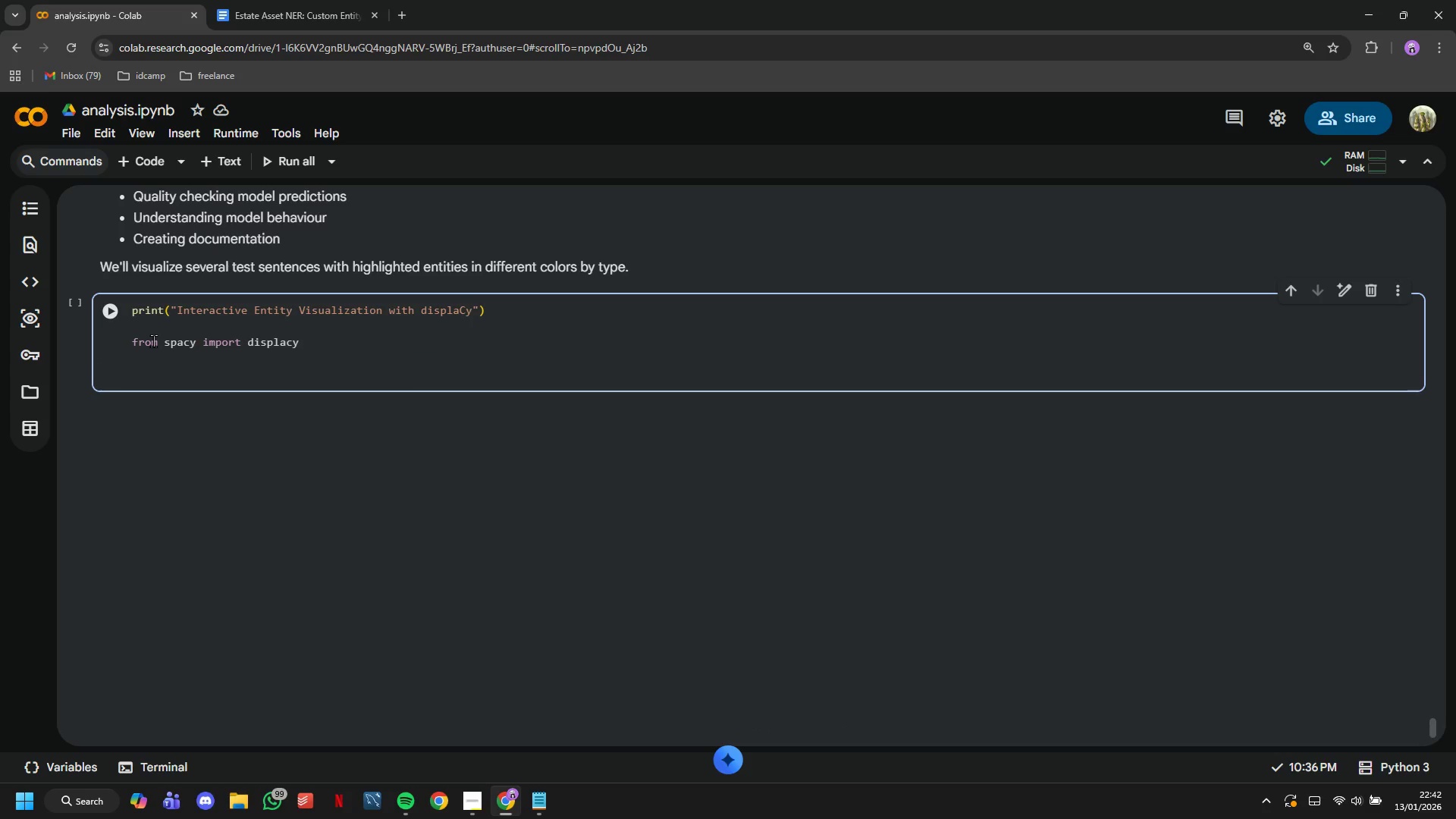 
type(# Select diverse examples for visualization)
 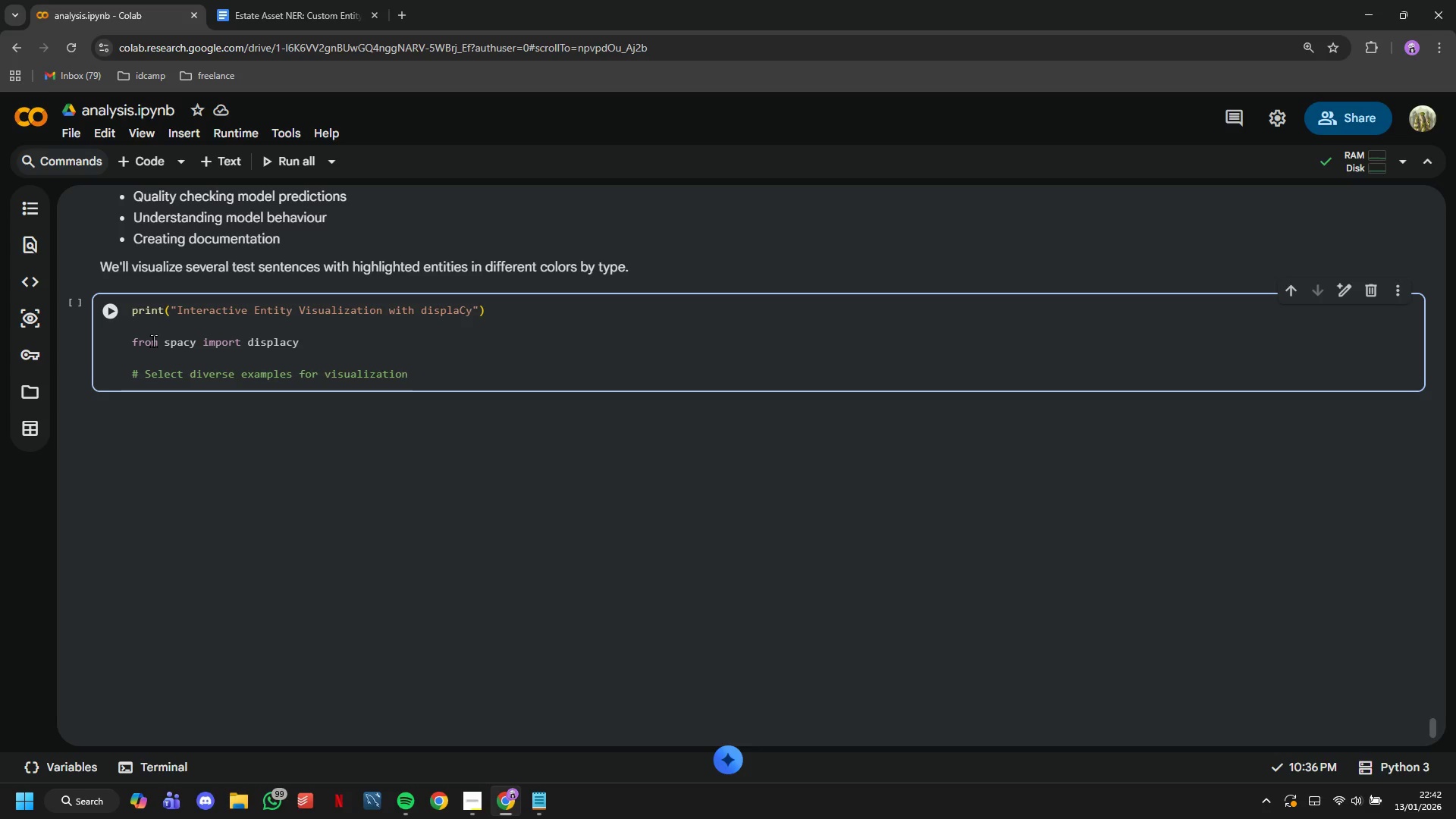 
key(Enter)
 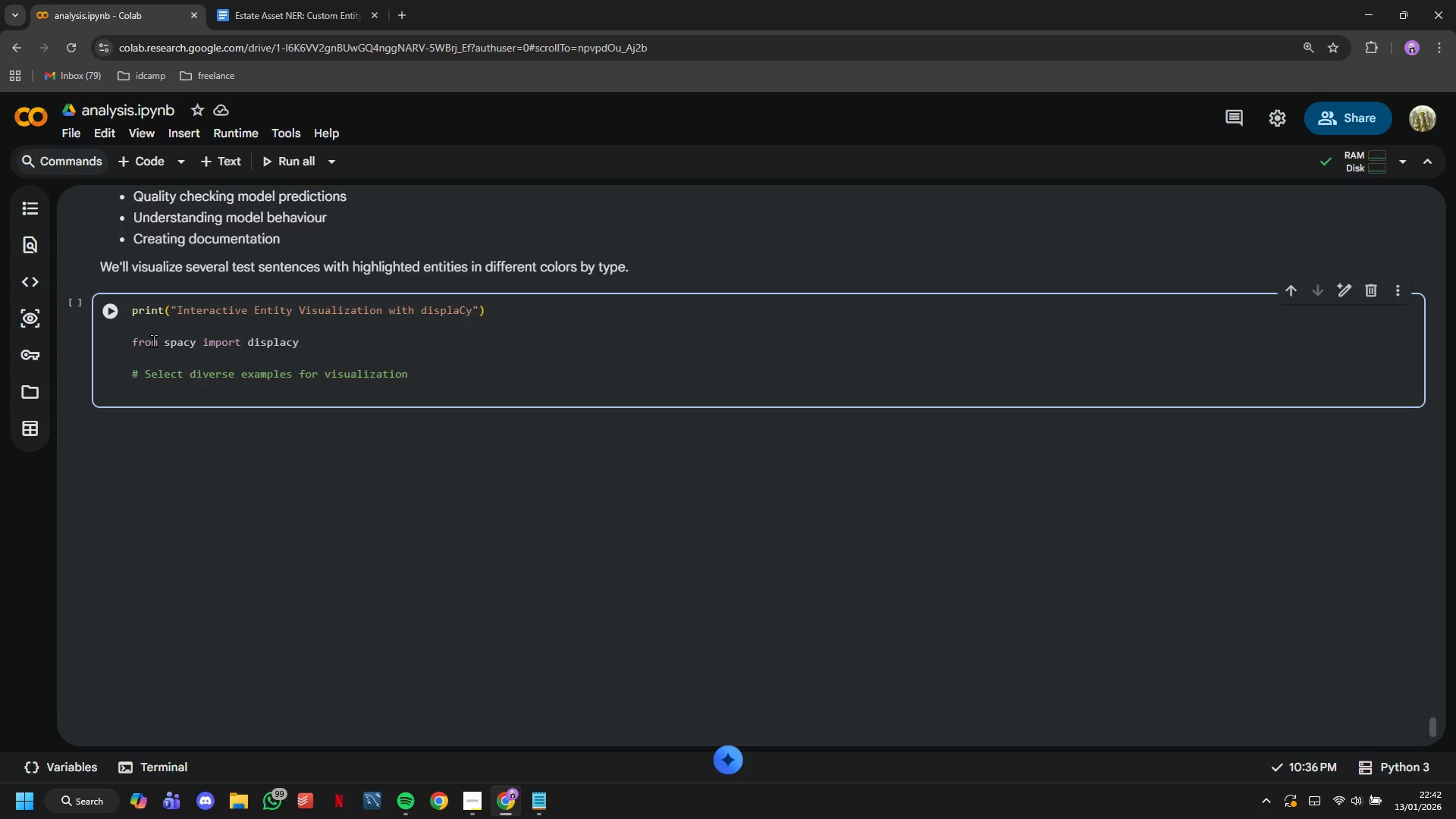 
type(vus)
key(Backspace)
key(Backspace)
type(is_sentences = [)
 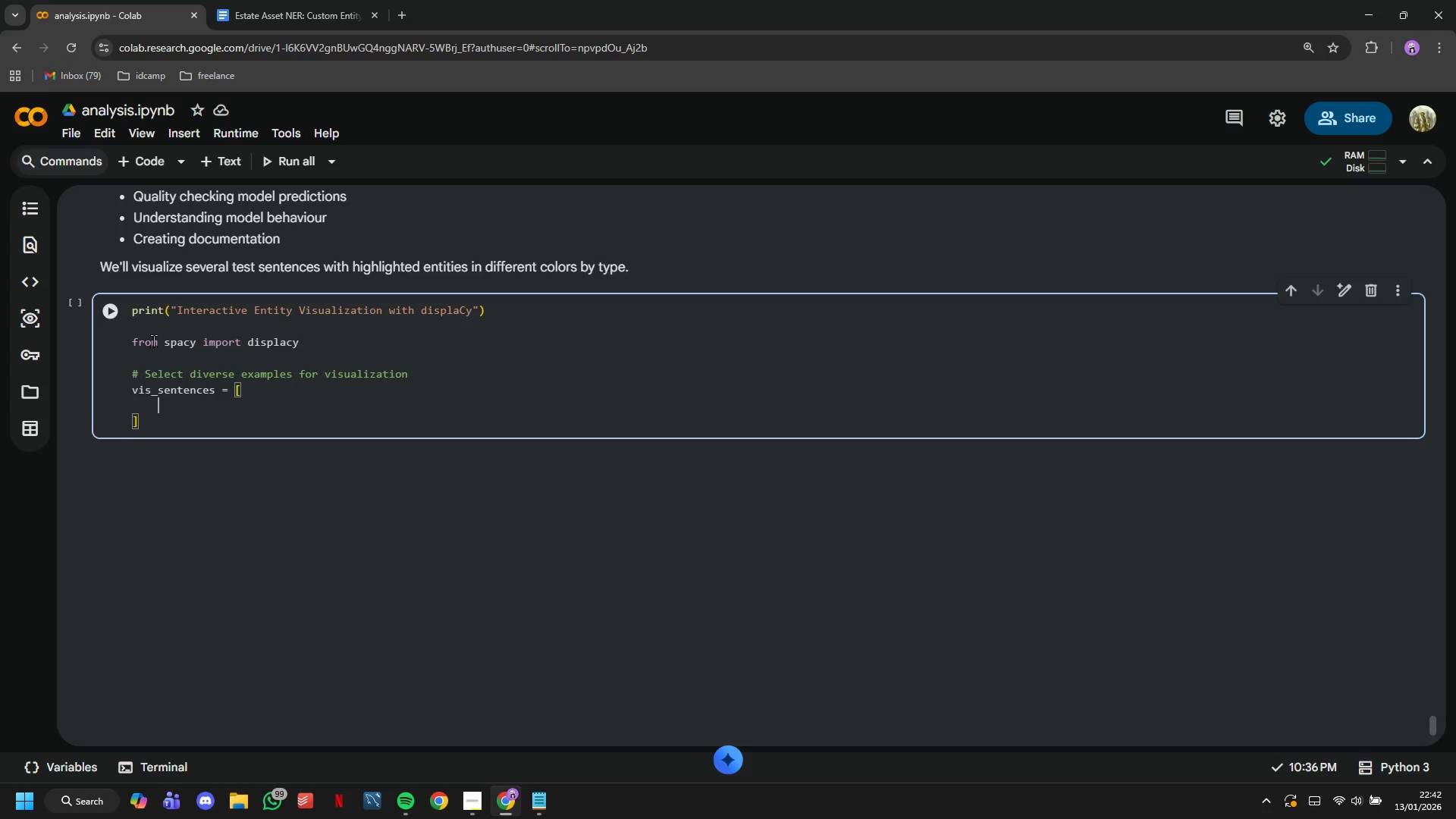 
 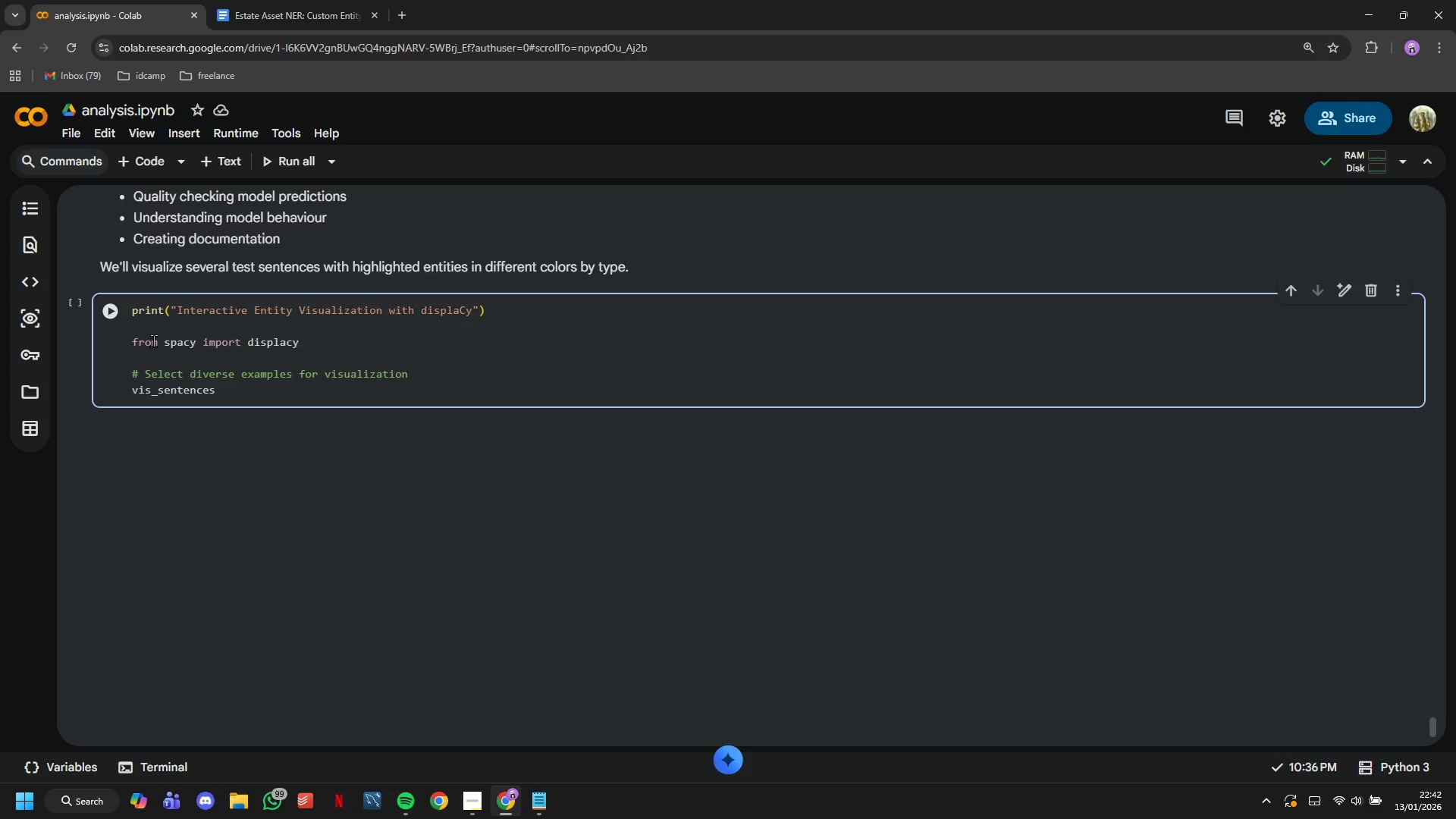 
key(Enter)
 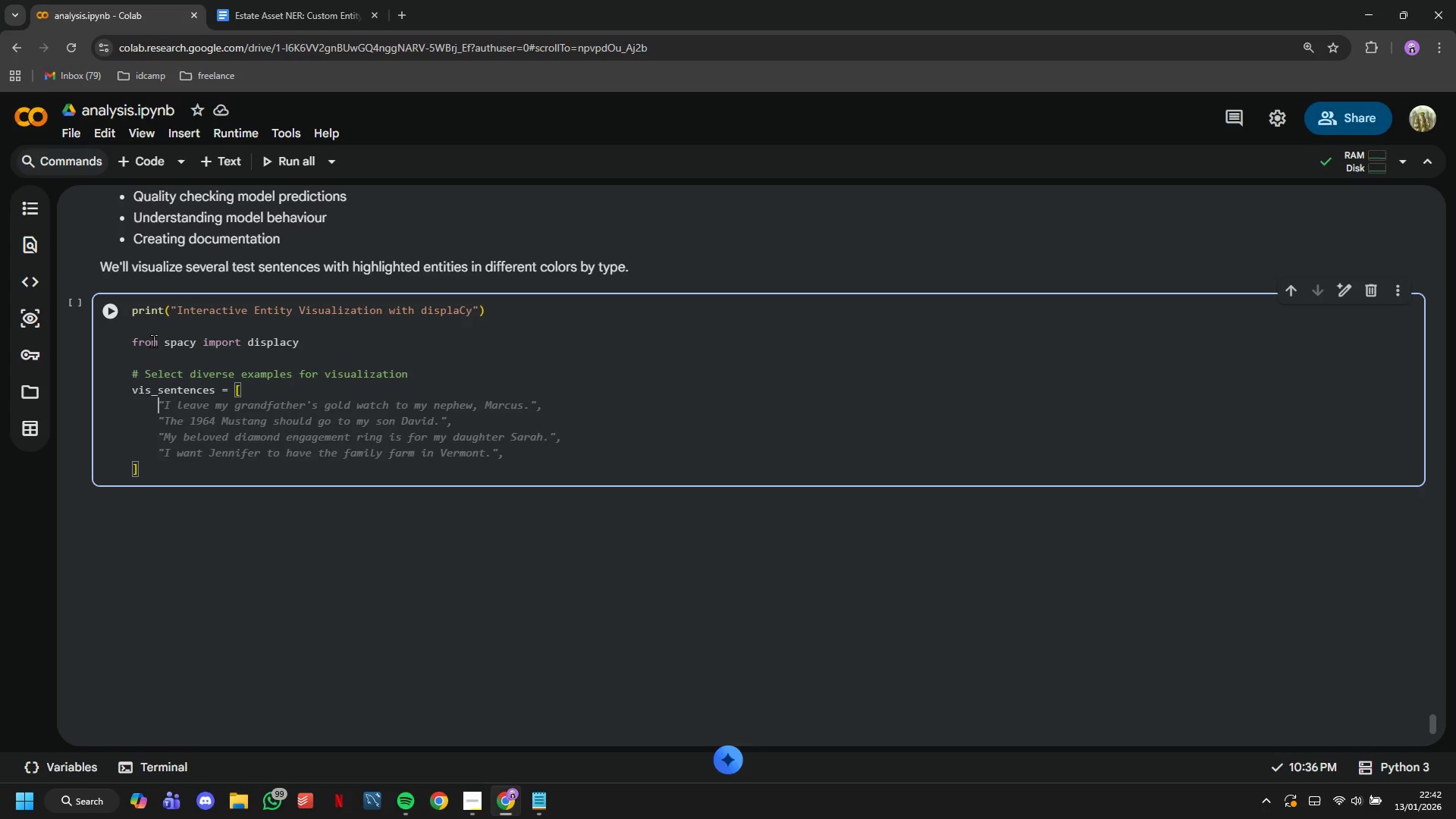 
type("I leave my grandfather's)
 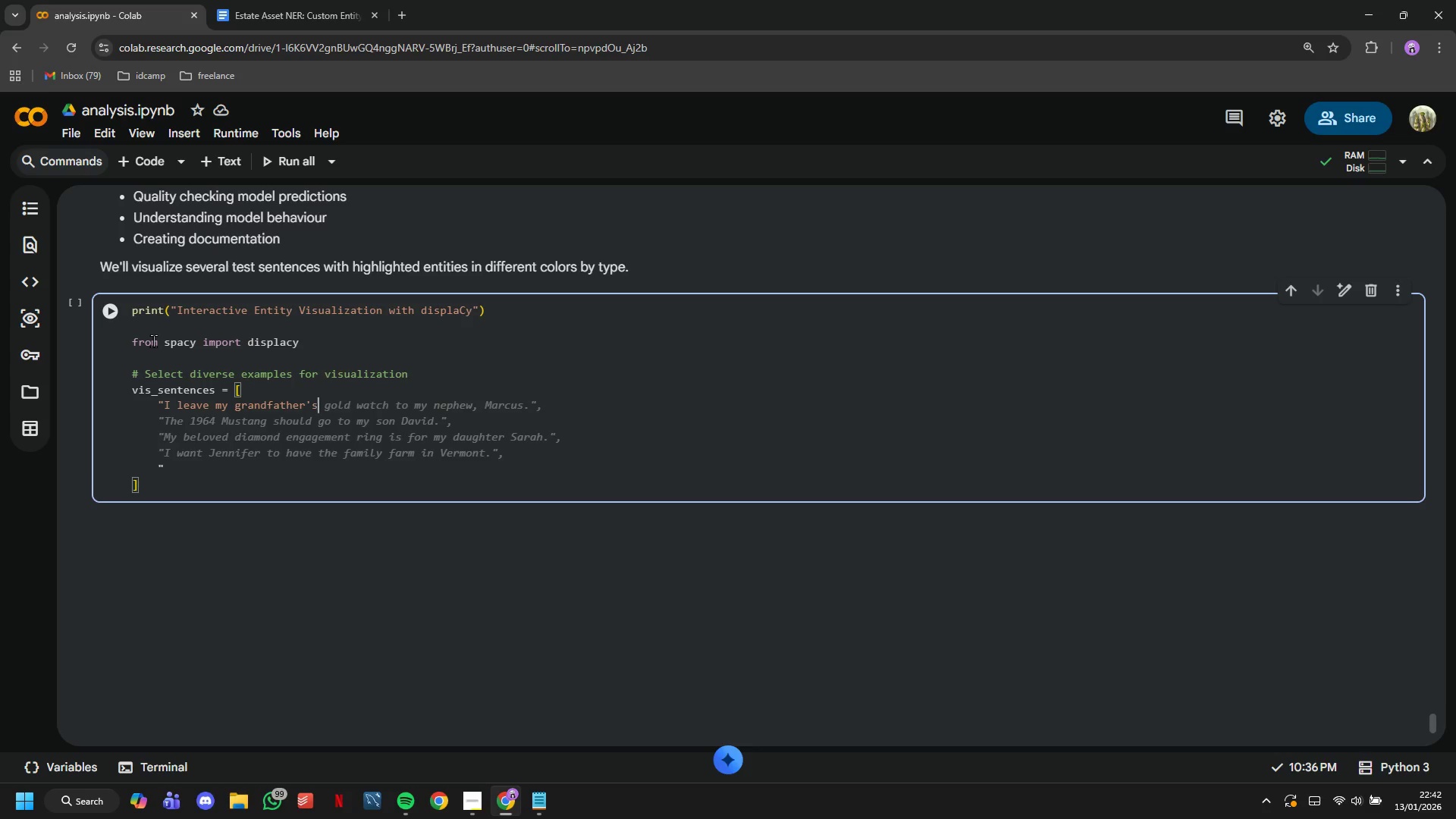 
wait(7.91)
 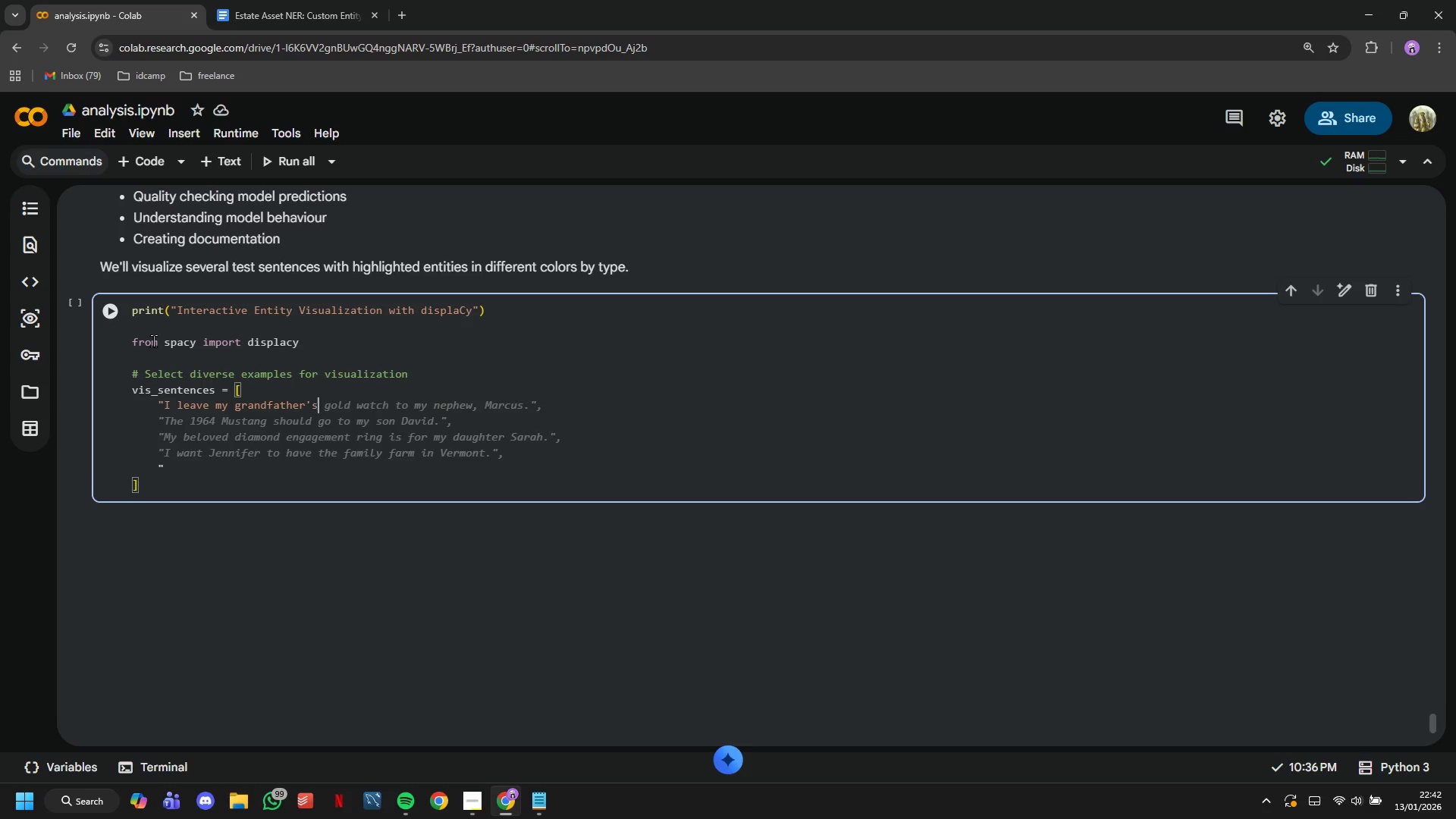 
type( gold watch to my nephew, mar)
key(Backspace)
key(Backspace)
key(Backspace)
type(Marcus)
 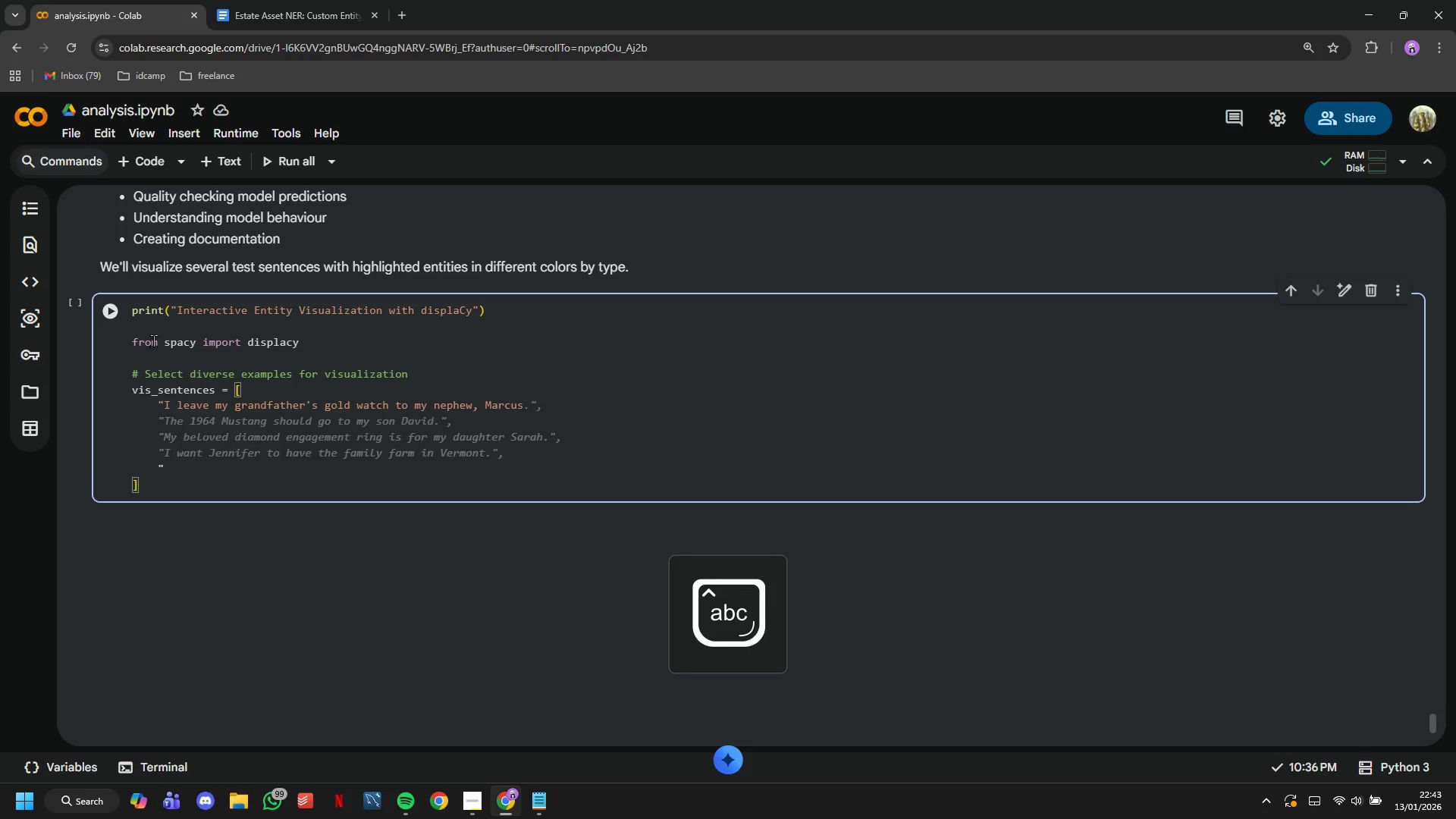 
key(ArrowRight)
 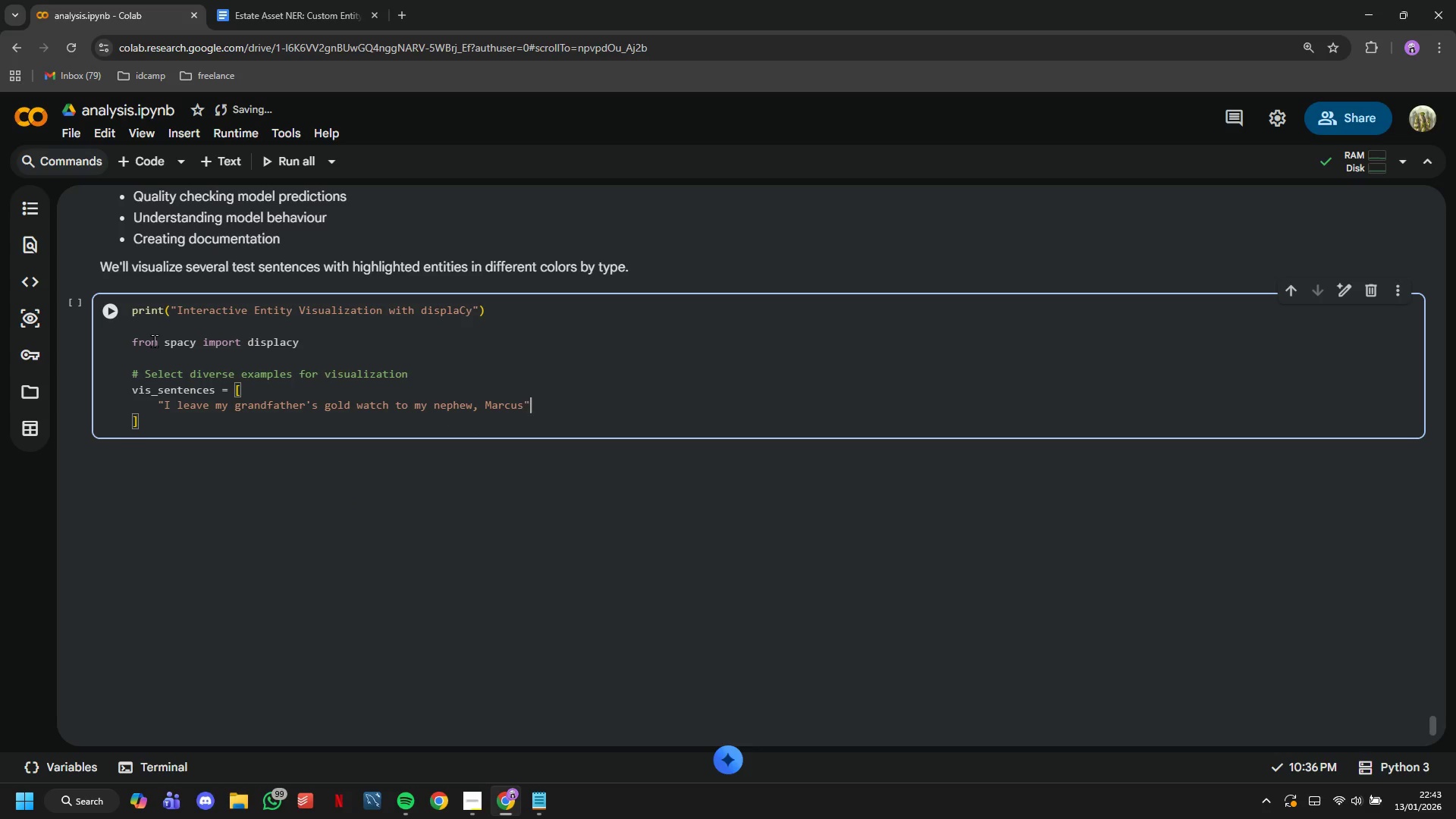 
wait(5.2)
 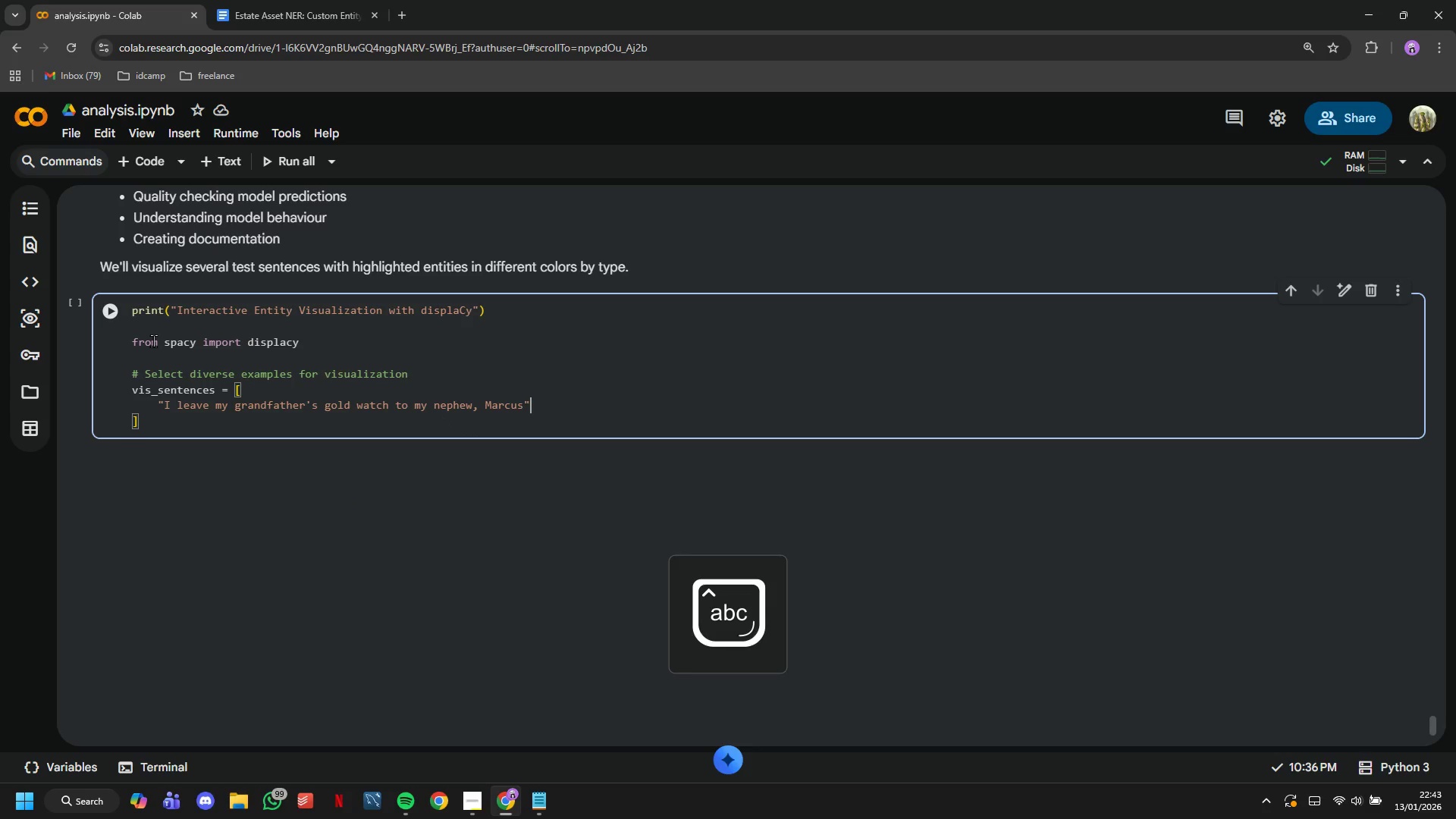 
key(Comma)
 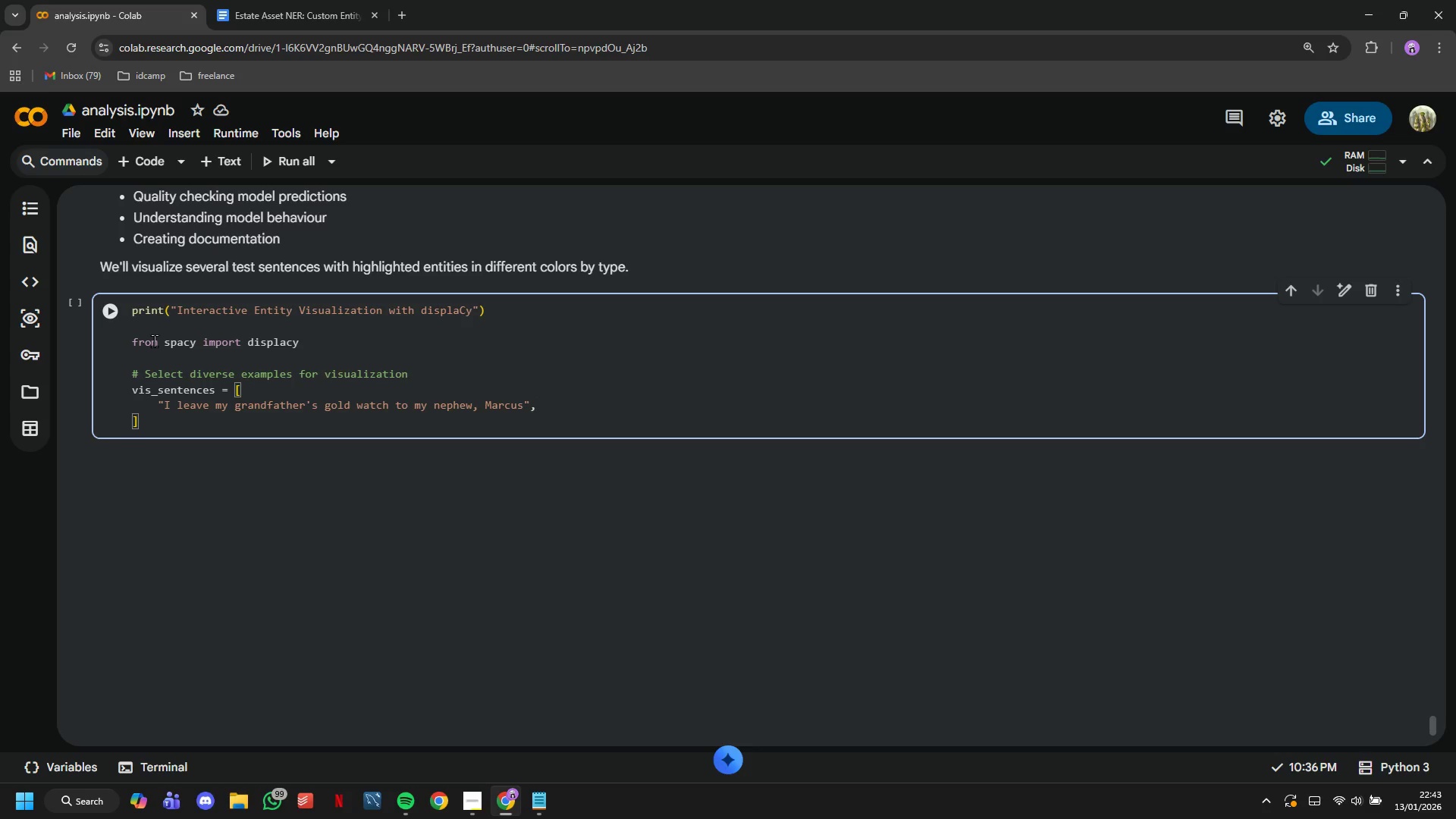 
key(Enter)
 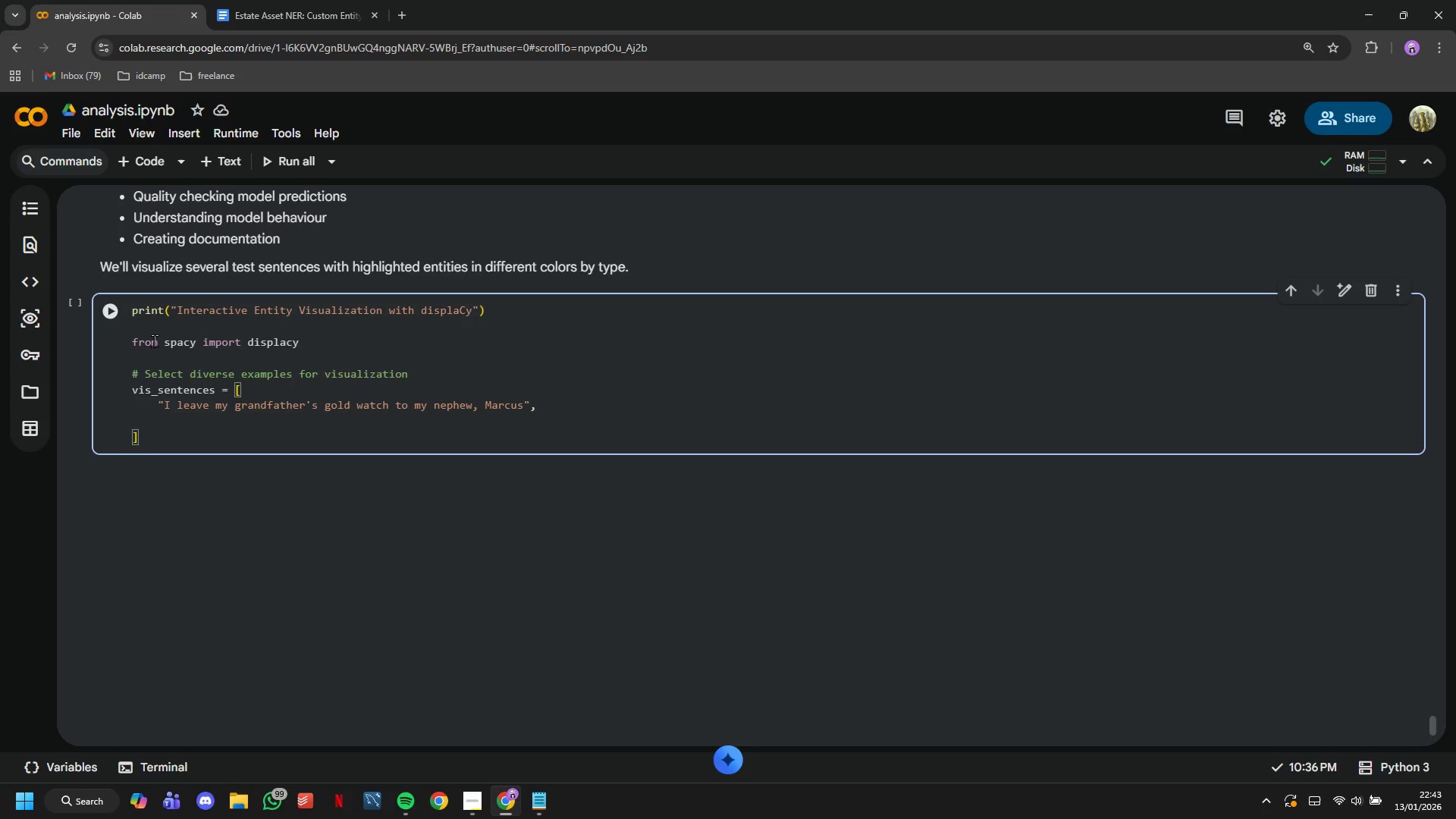 
type("My beloved diamond ring should go to my daughter Sarah.)
 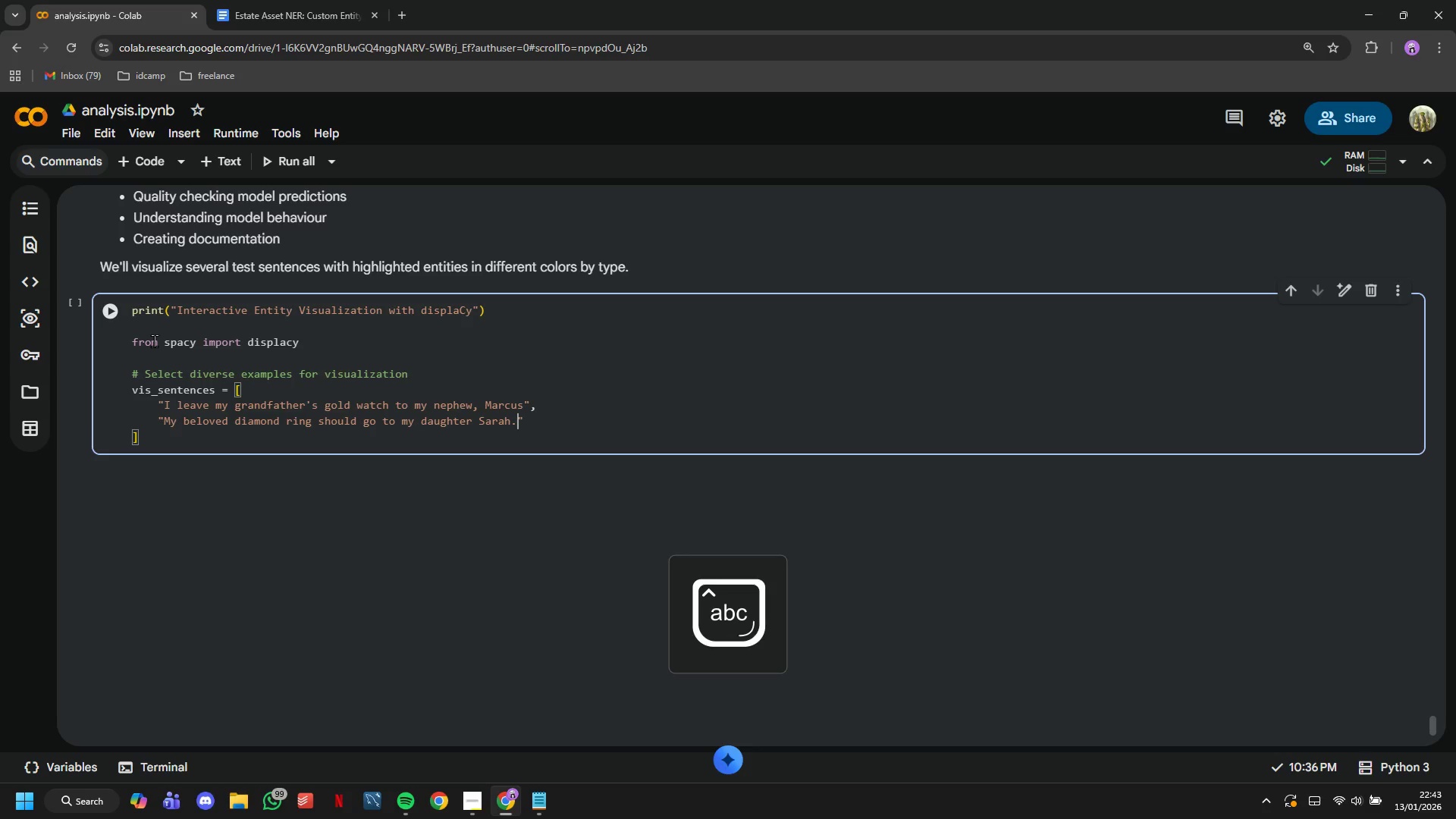 
key(ArrowRight)
 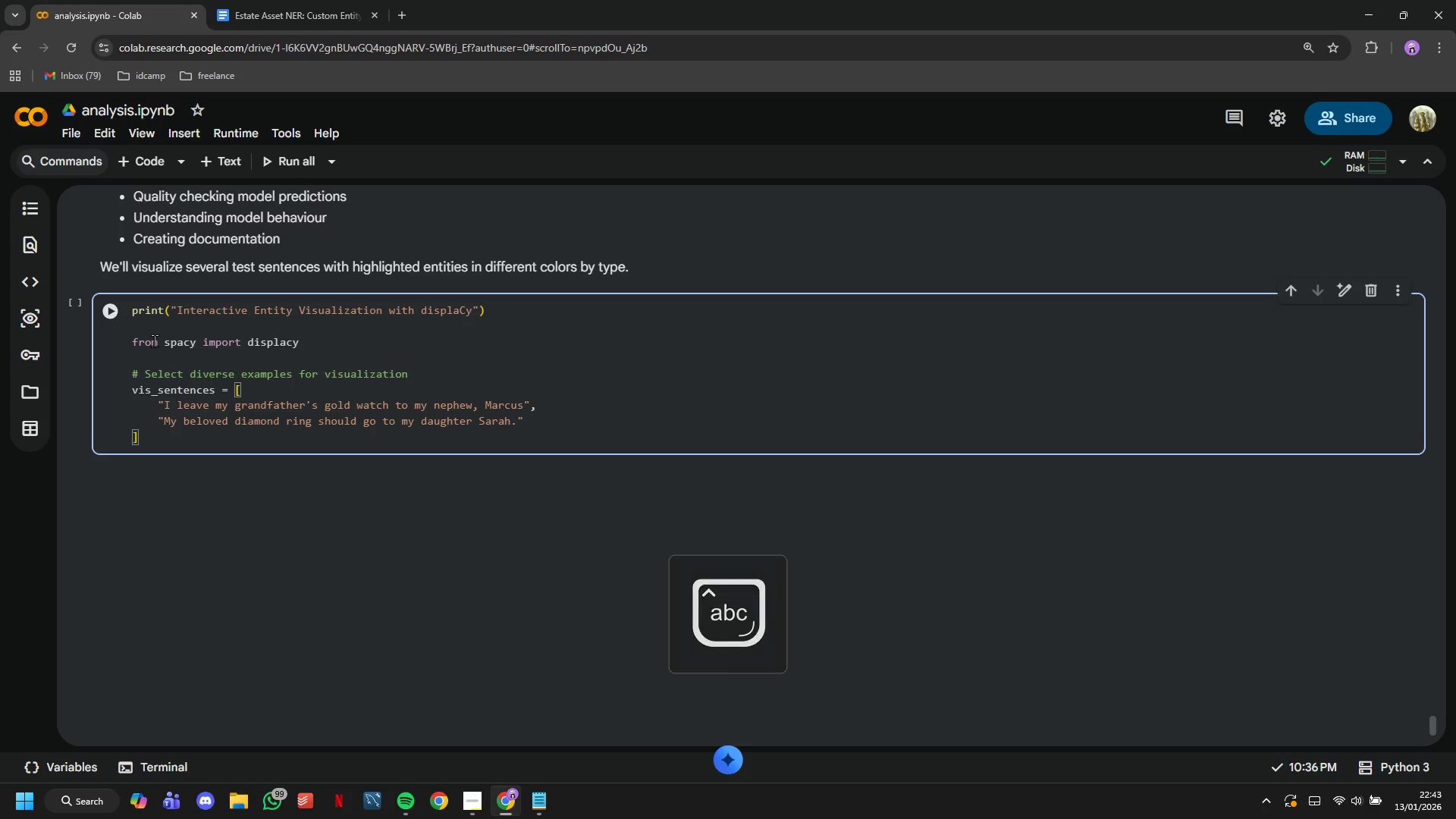 
key(Comma)
 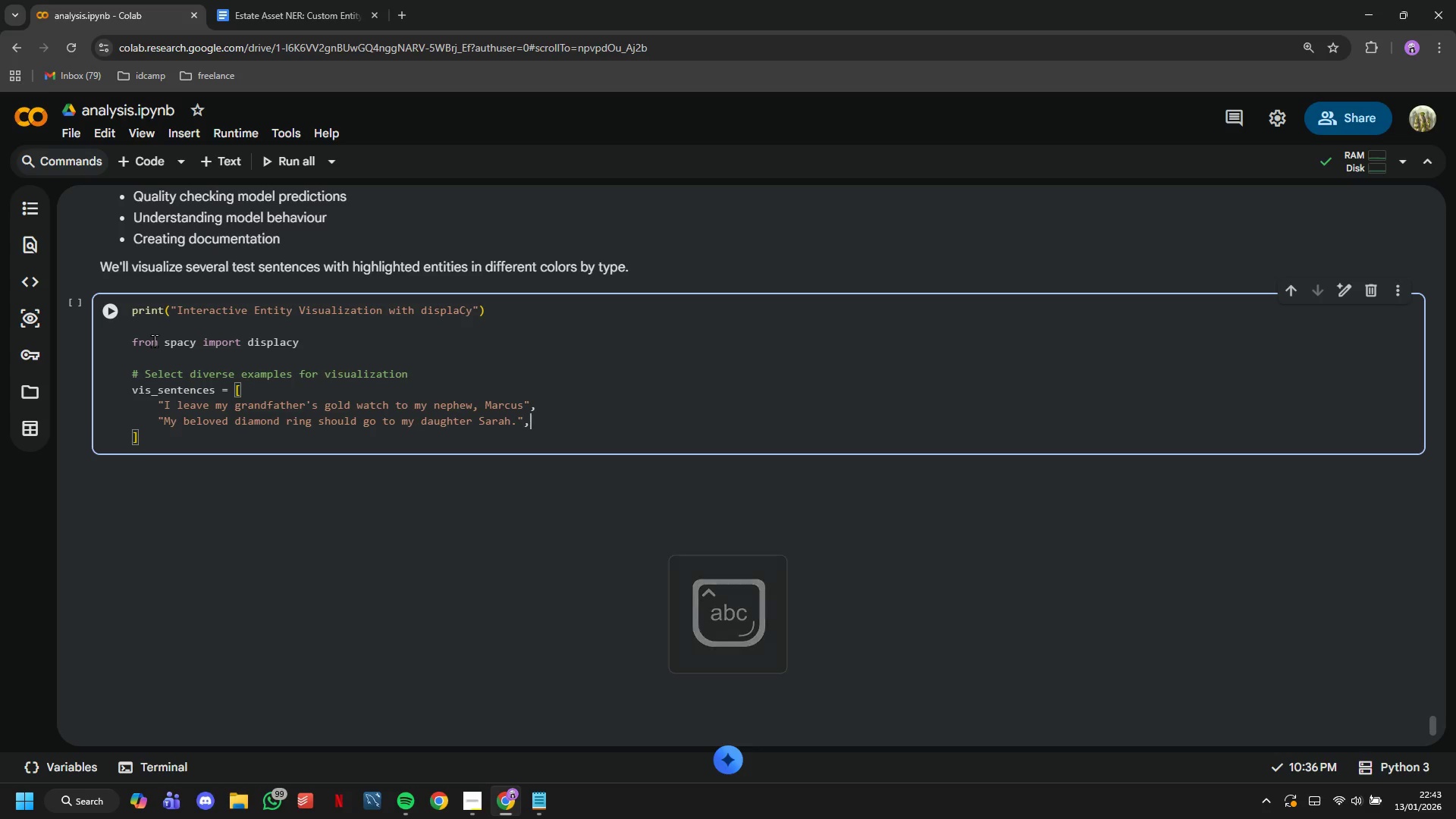 
key(Enter)
 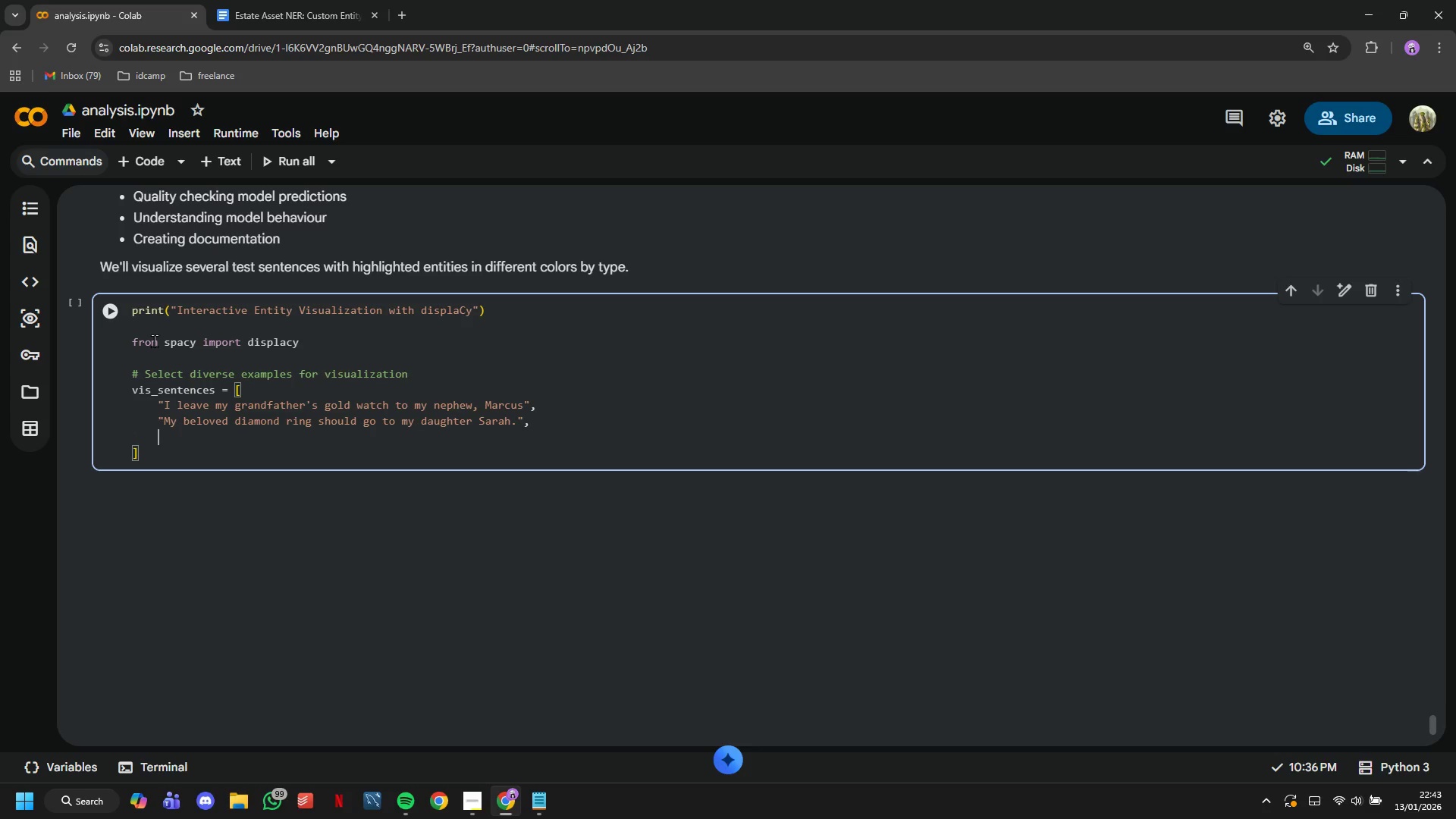 
type("The 1964 Mustang is for mys)
key(Backspace)
type( son Michael, it holds special meaning.)
 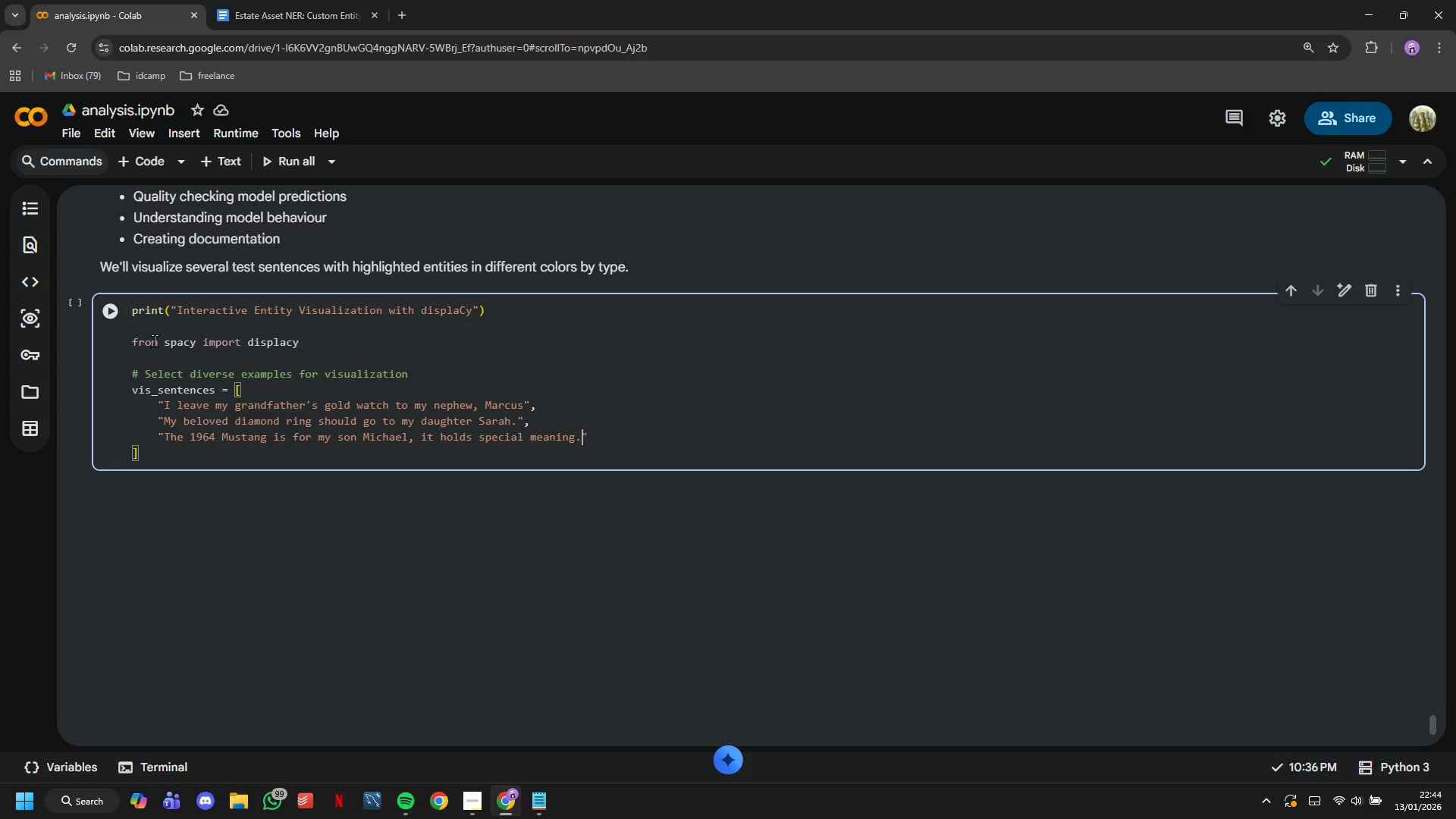 
key(ArrowRight)
 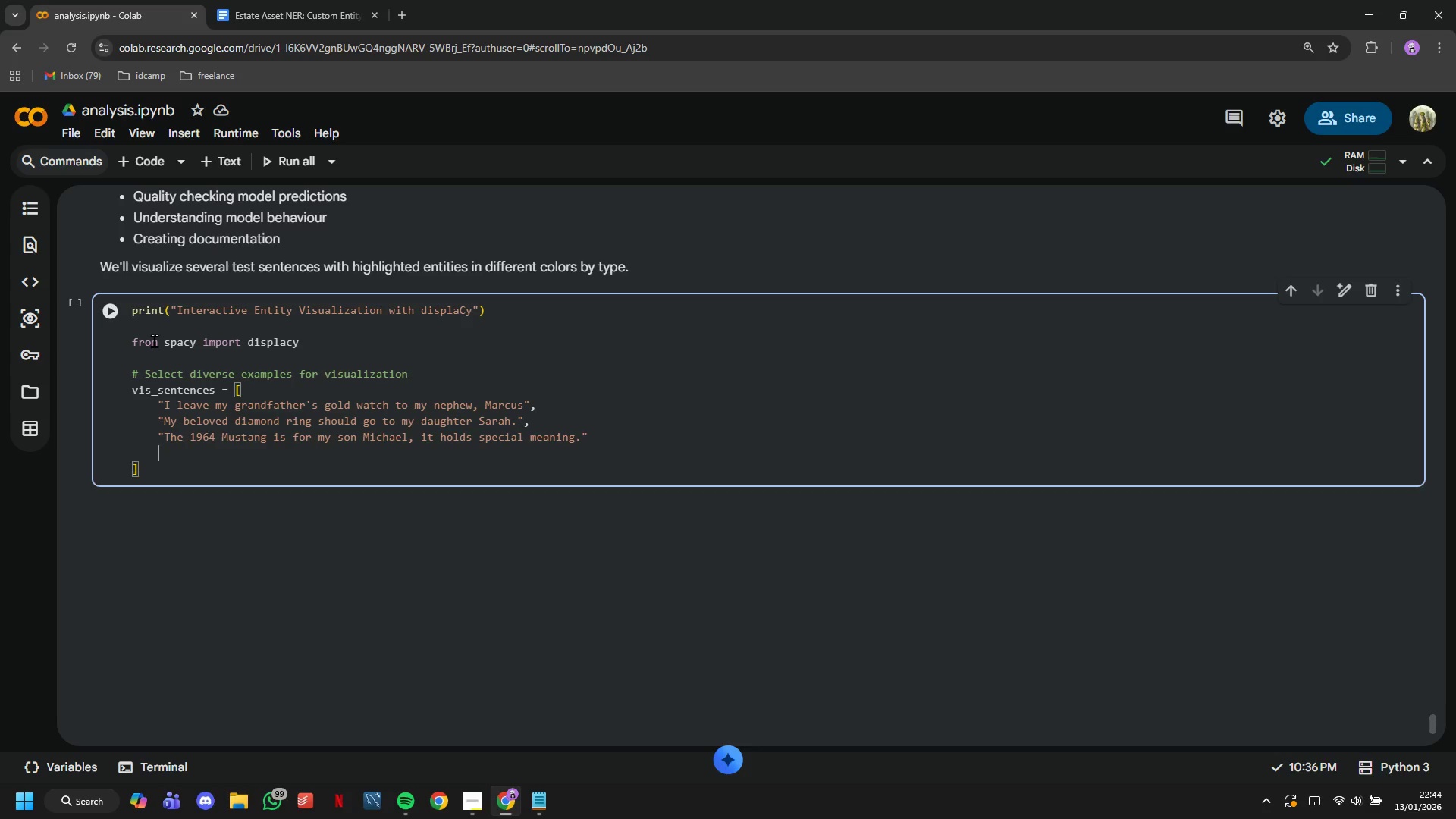 
key(Enter)
 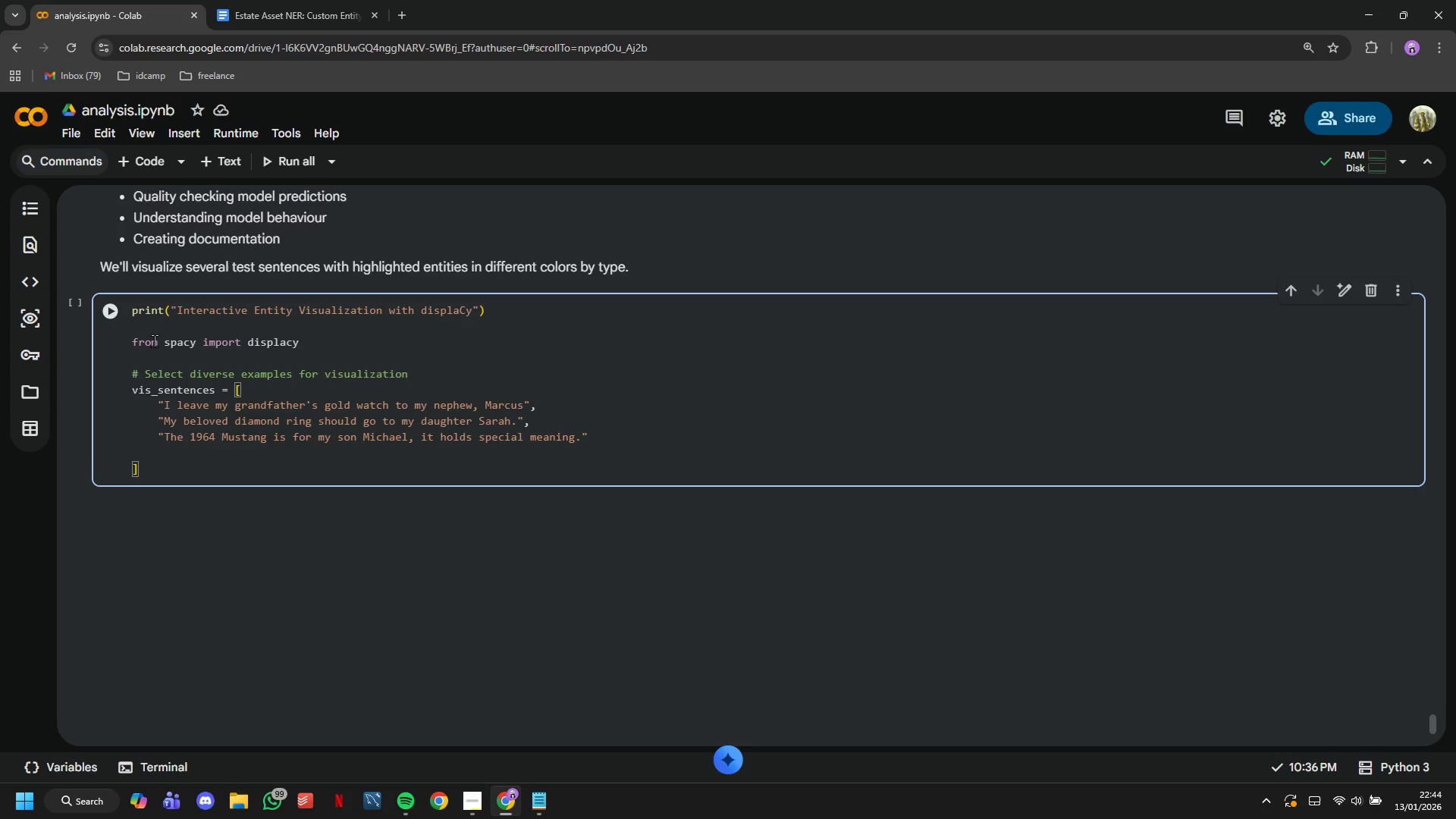 
key(ArrowLeft)
 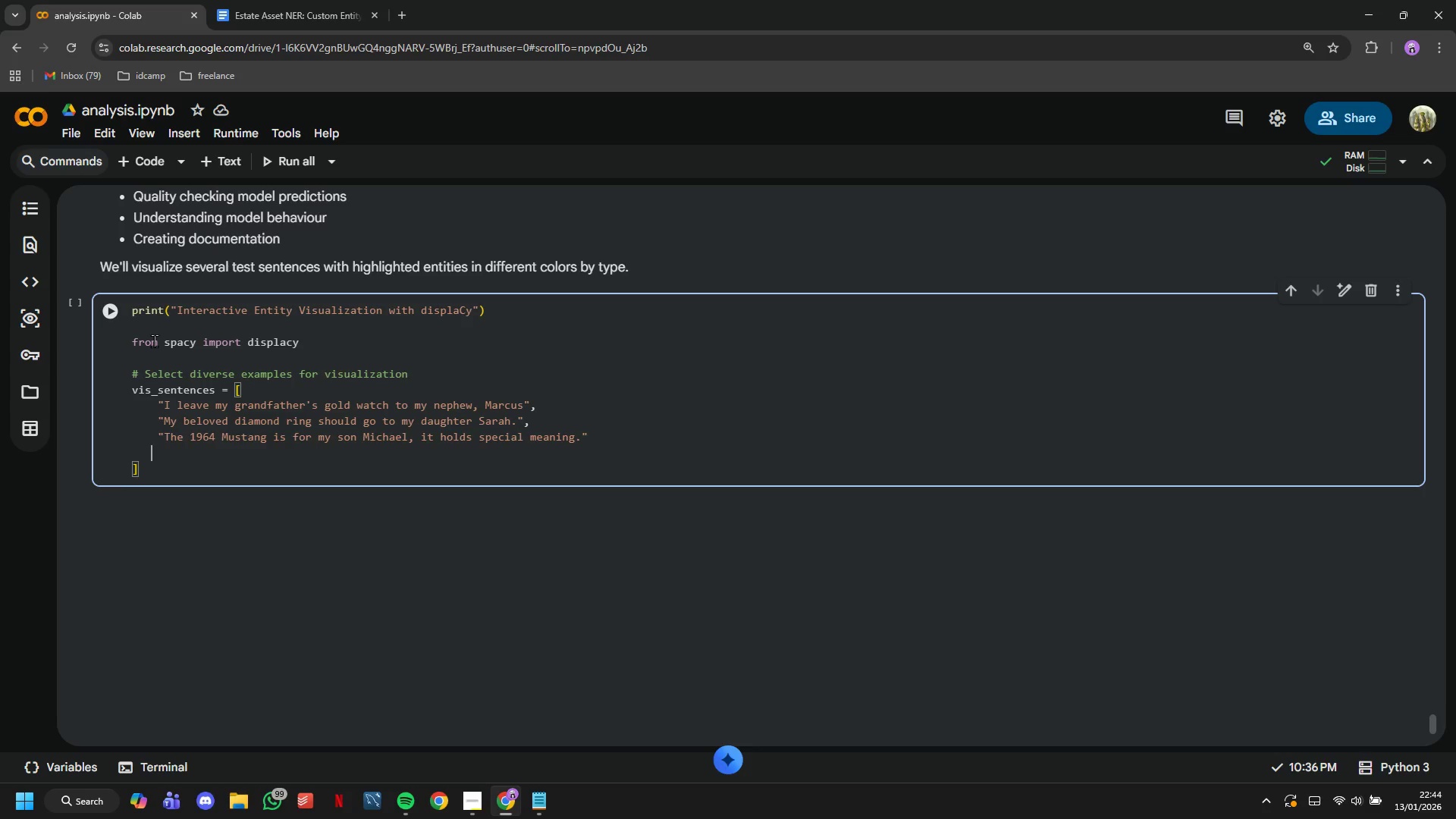 
key(ArrowLeft)
 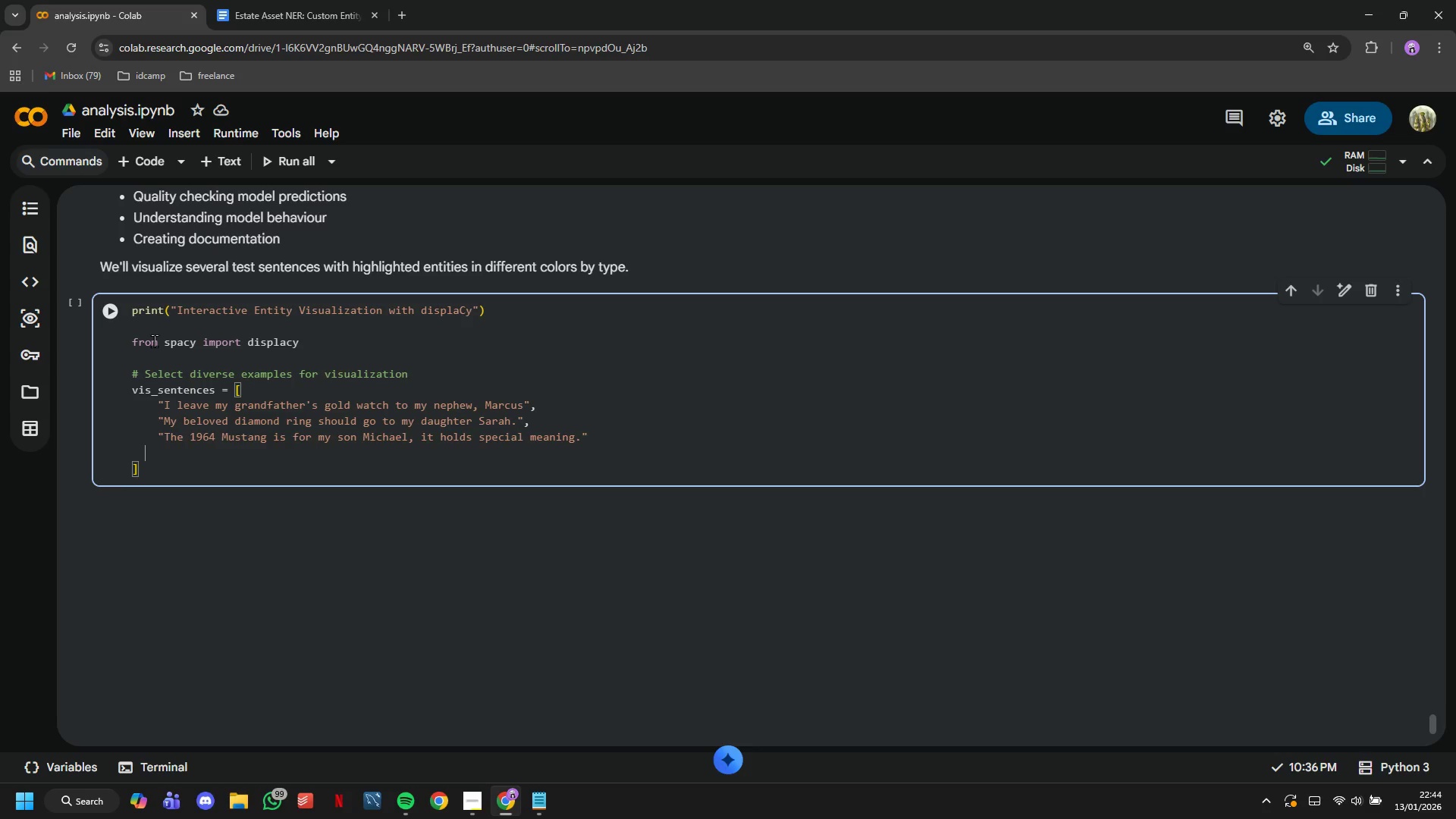 
key(ArrowLeft)
 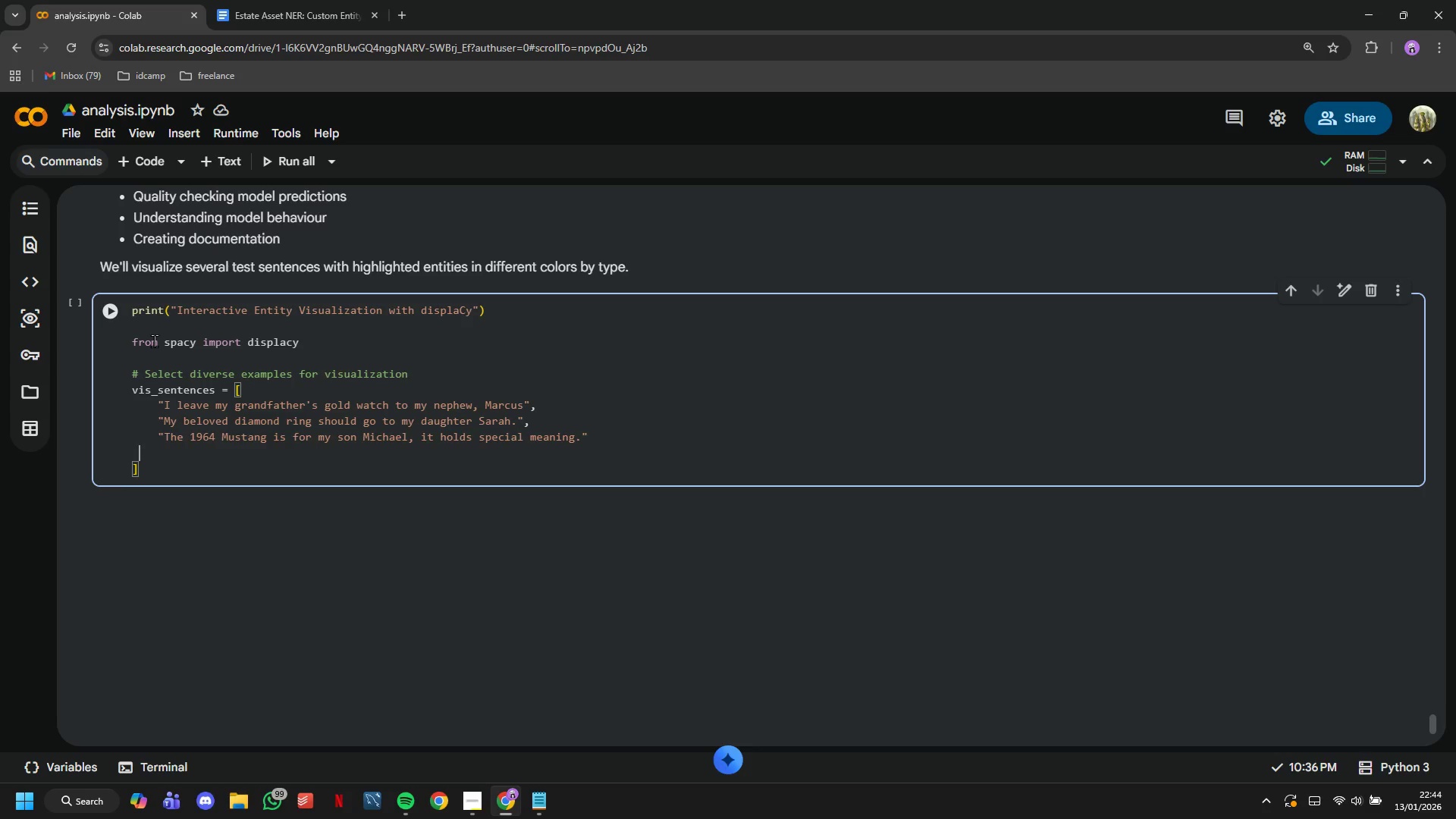 
key(ArrowLeft)
 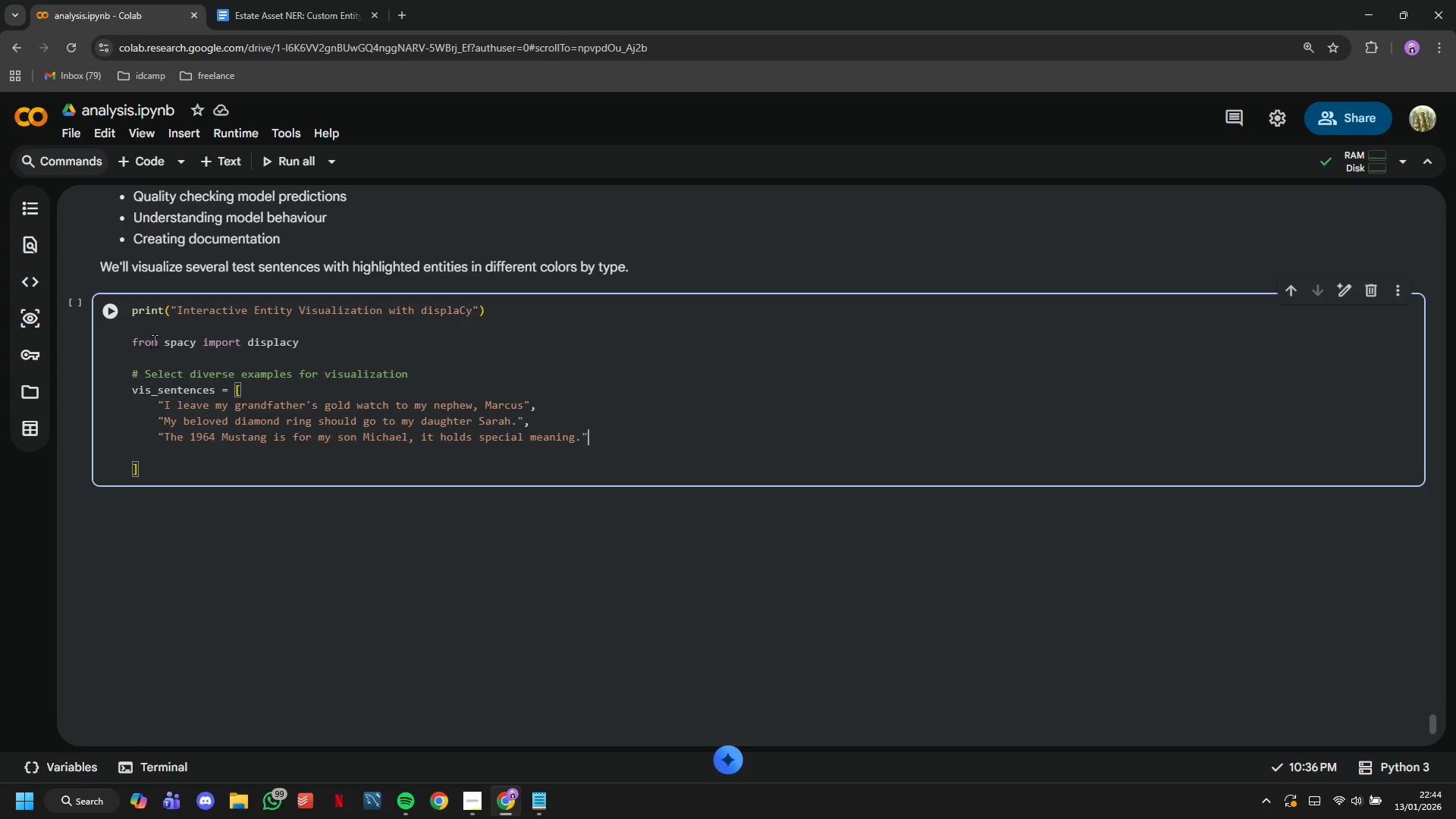 
key(ArrowLeft)
 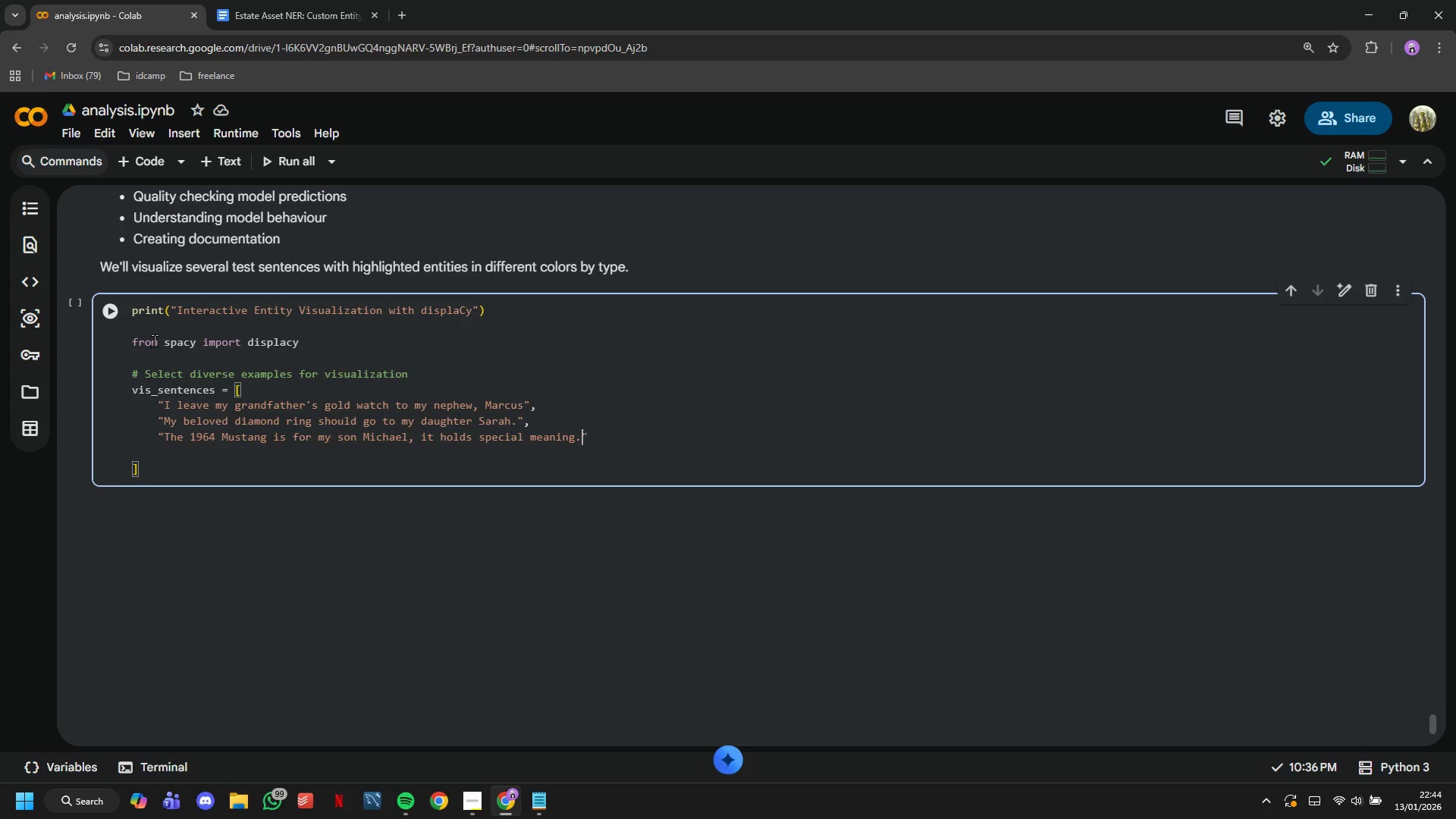 
key(ArrowLeft)
 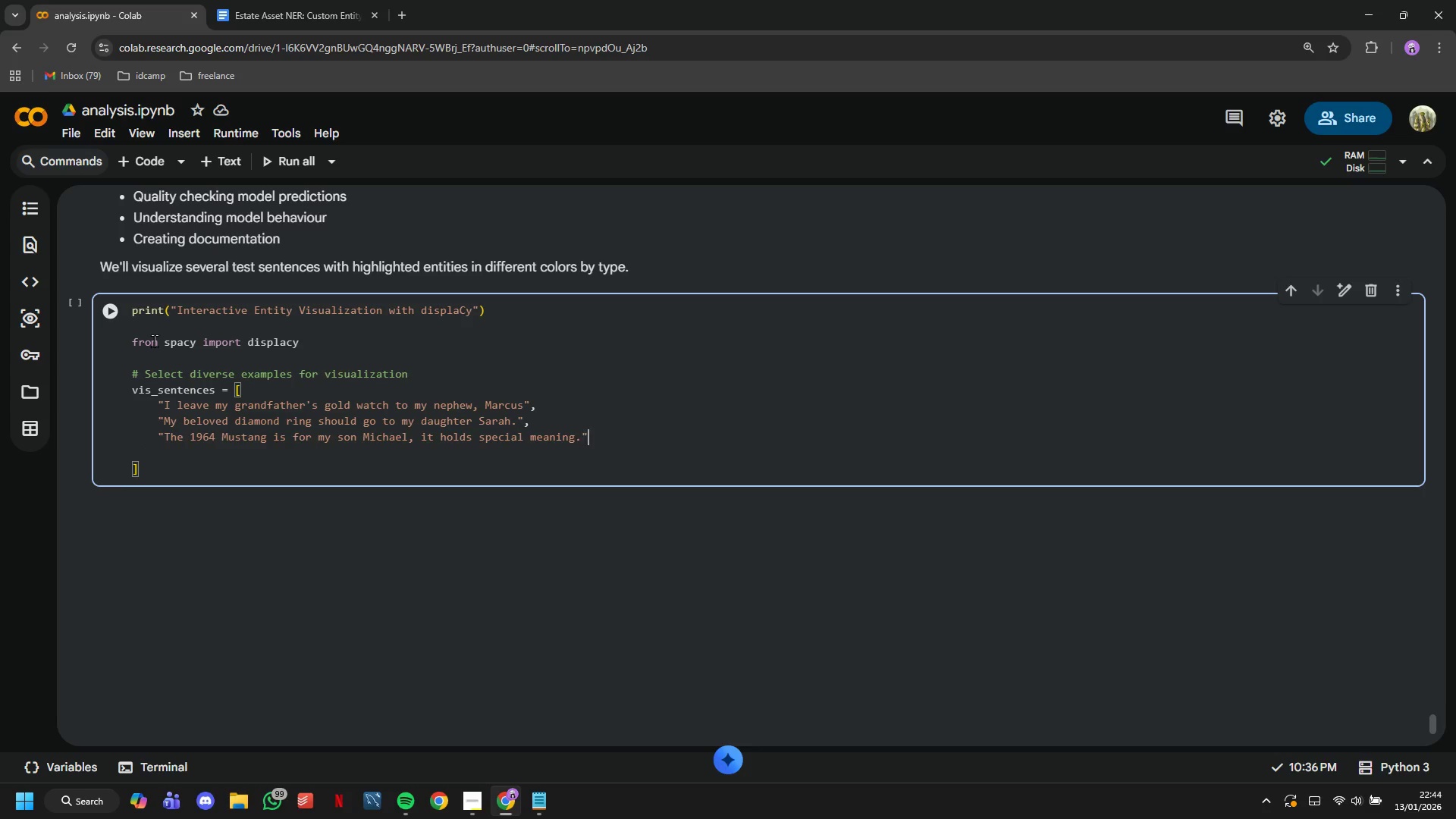 
key(ArrowRight)
 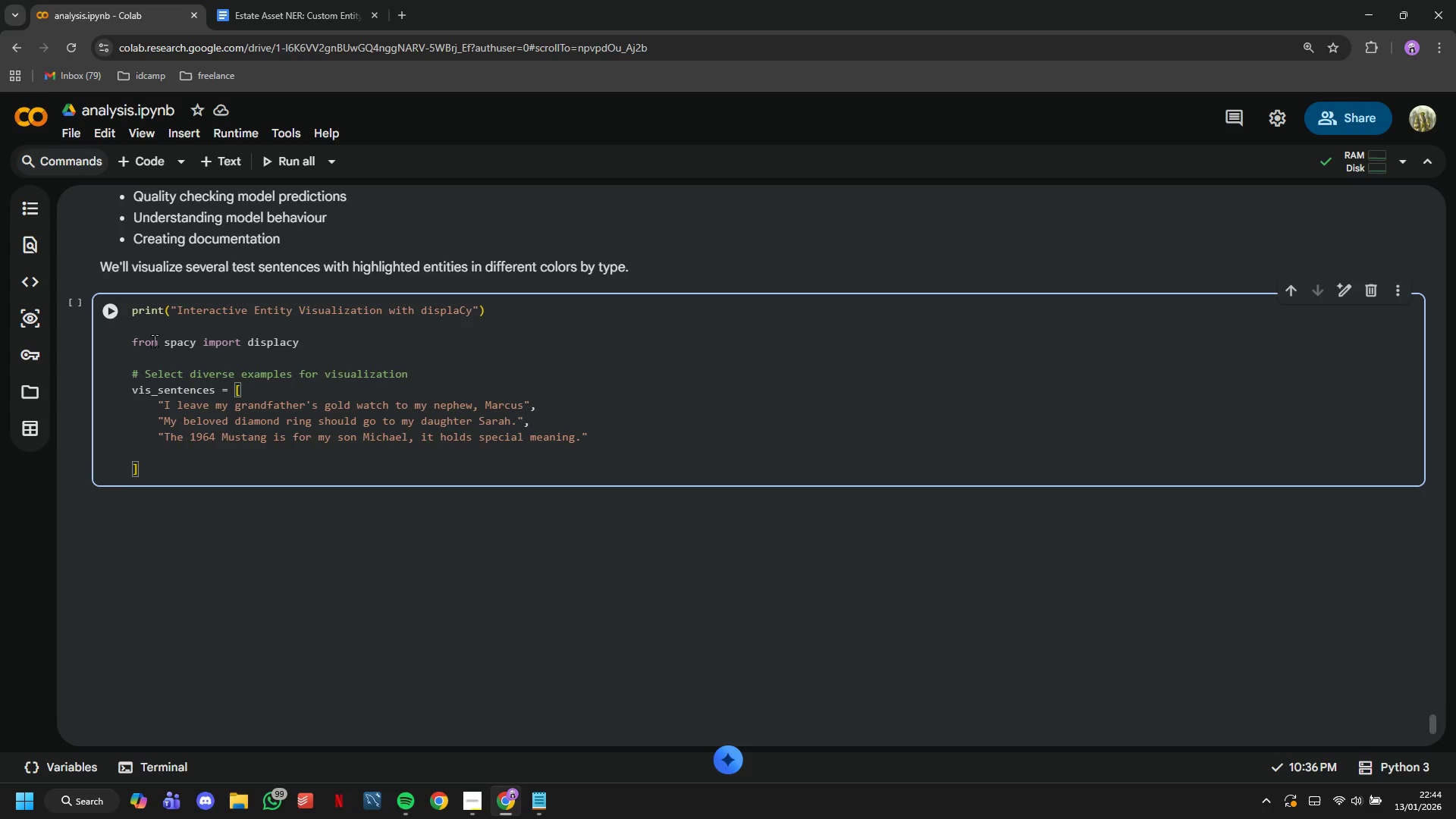 
key(Comma)
 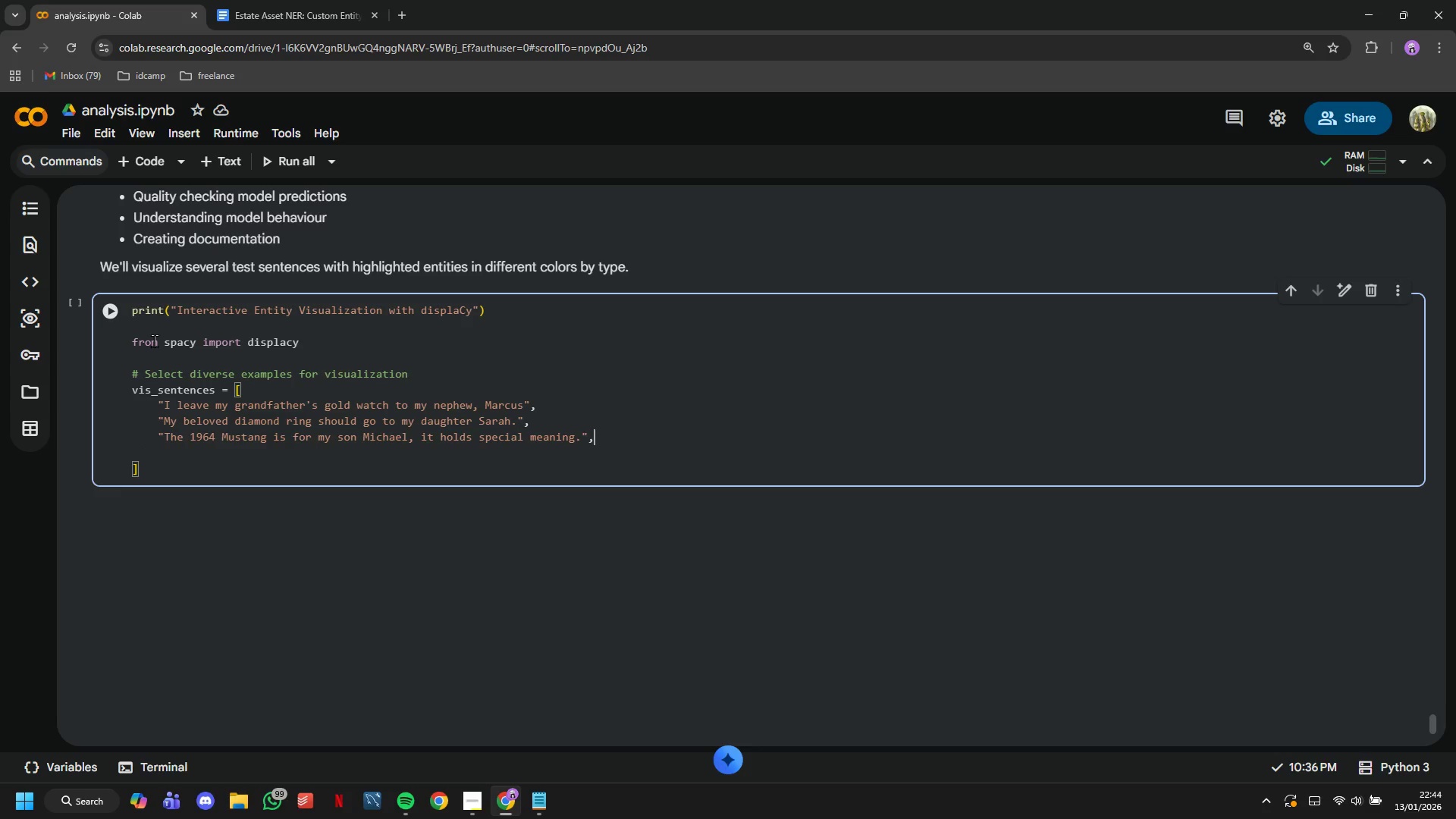 
key(Enter)
 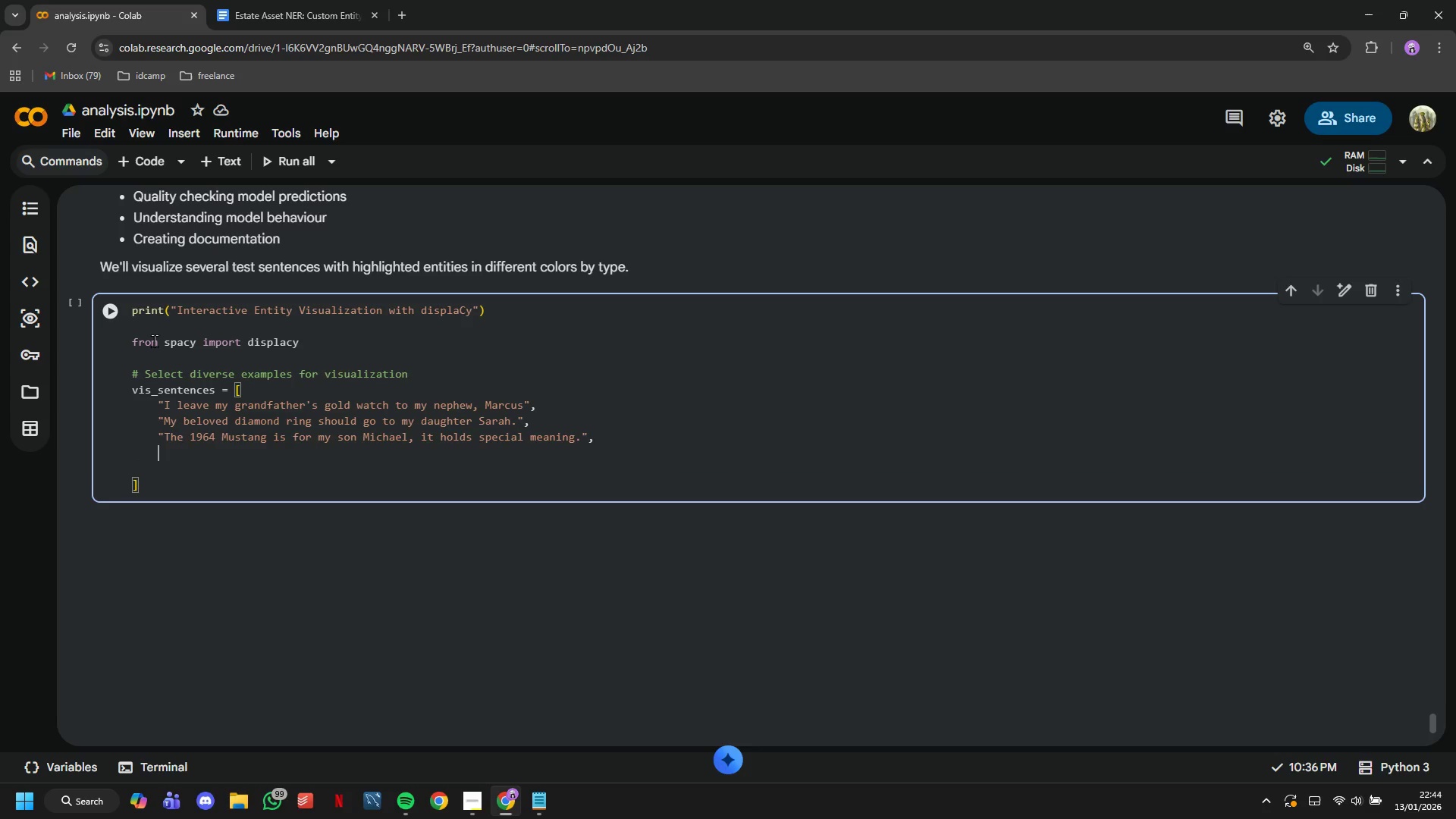 
type("I wnat Jennifer to have the treasured family farm.)
 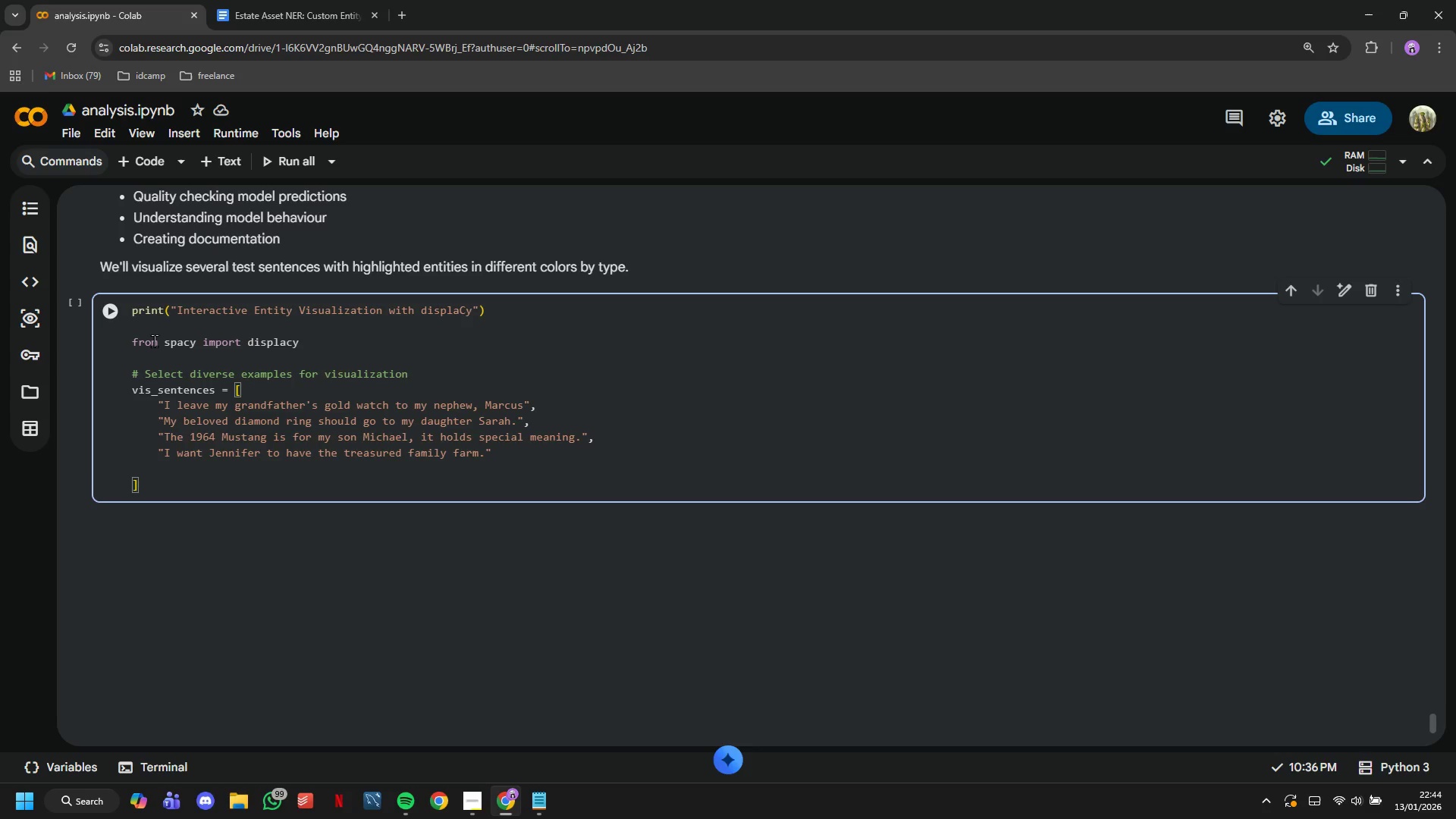 
key(ArrowRight)
 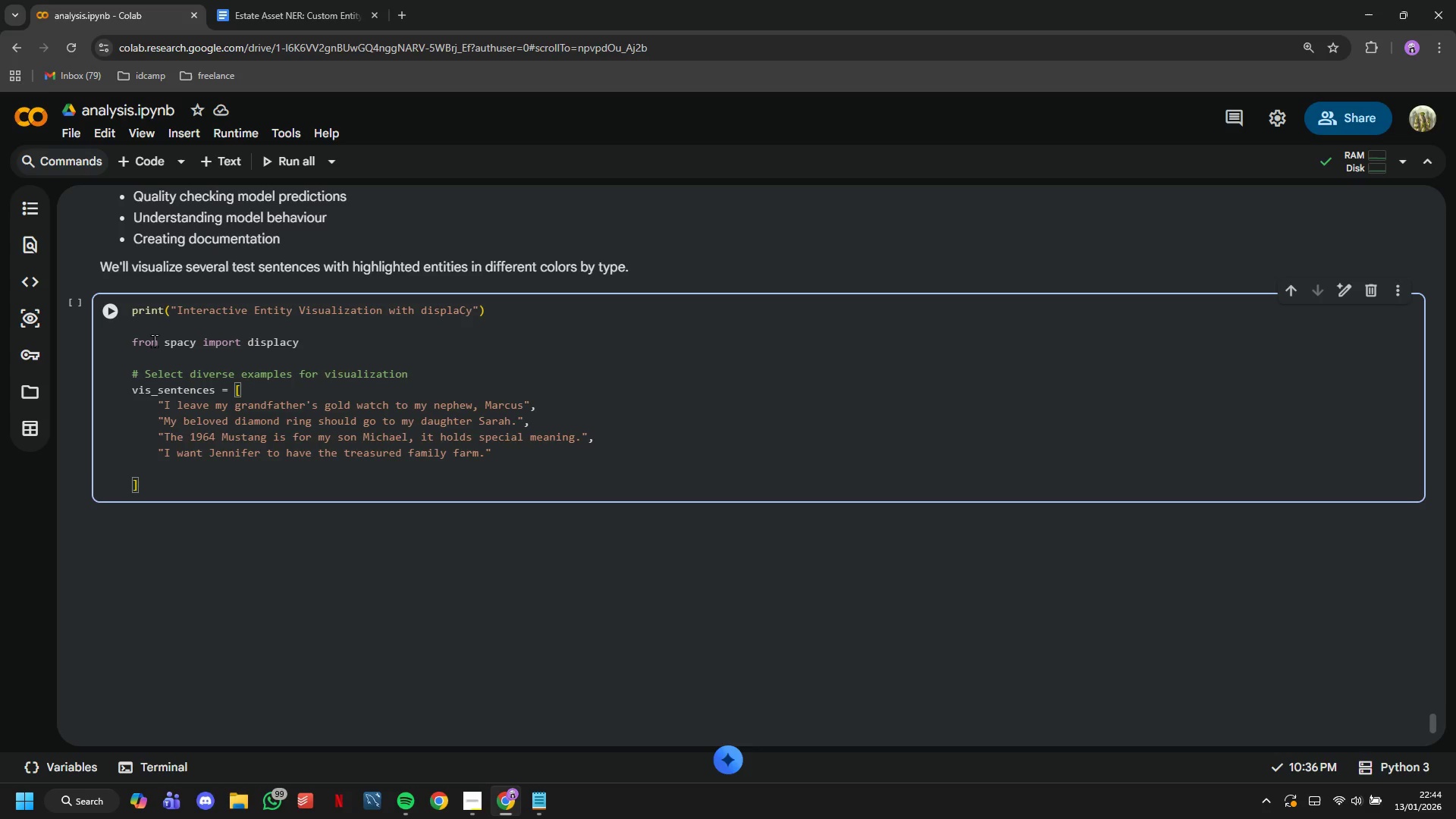 
key(Comma)
 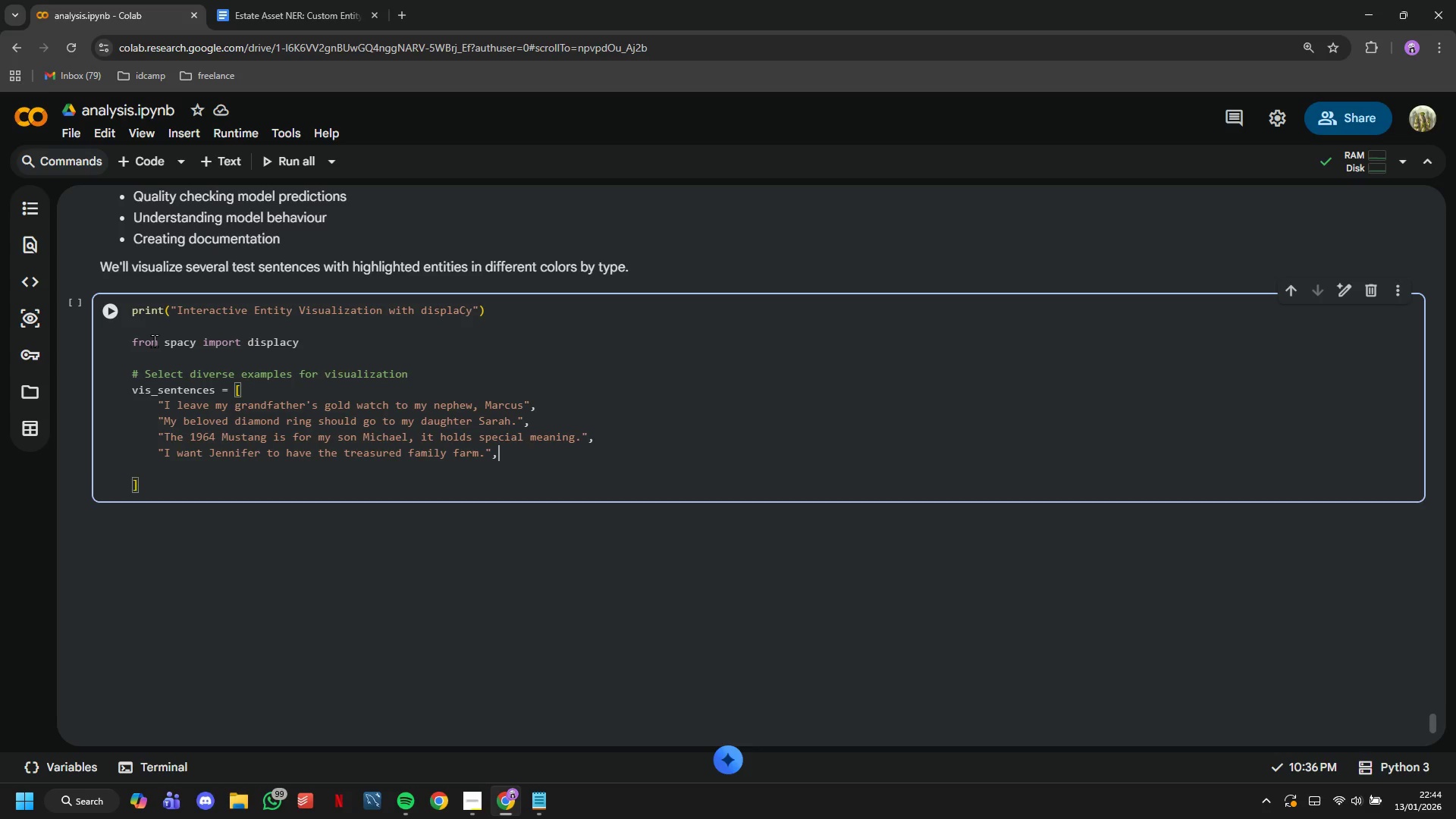 
key(Enter)
 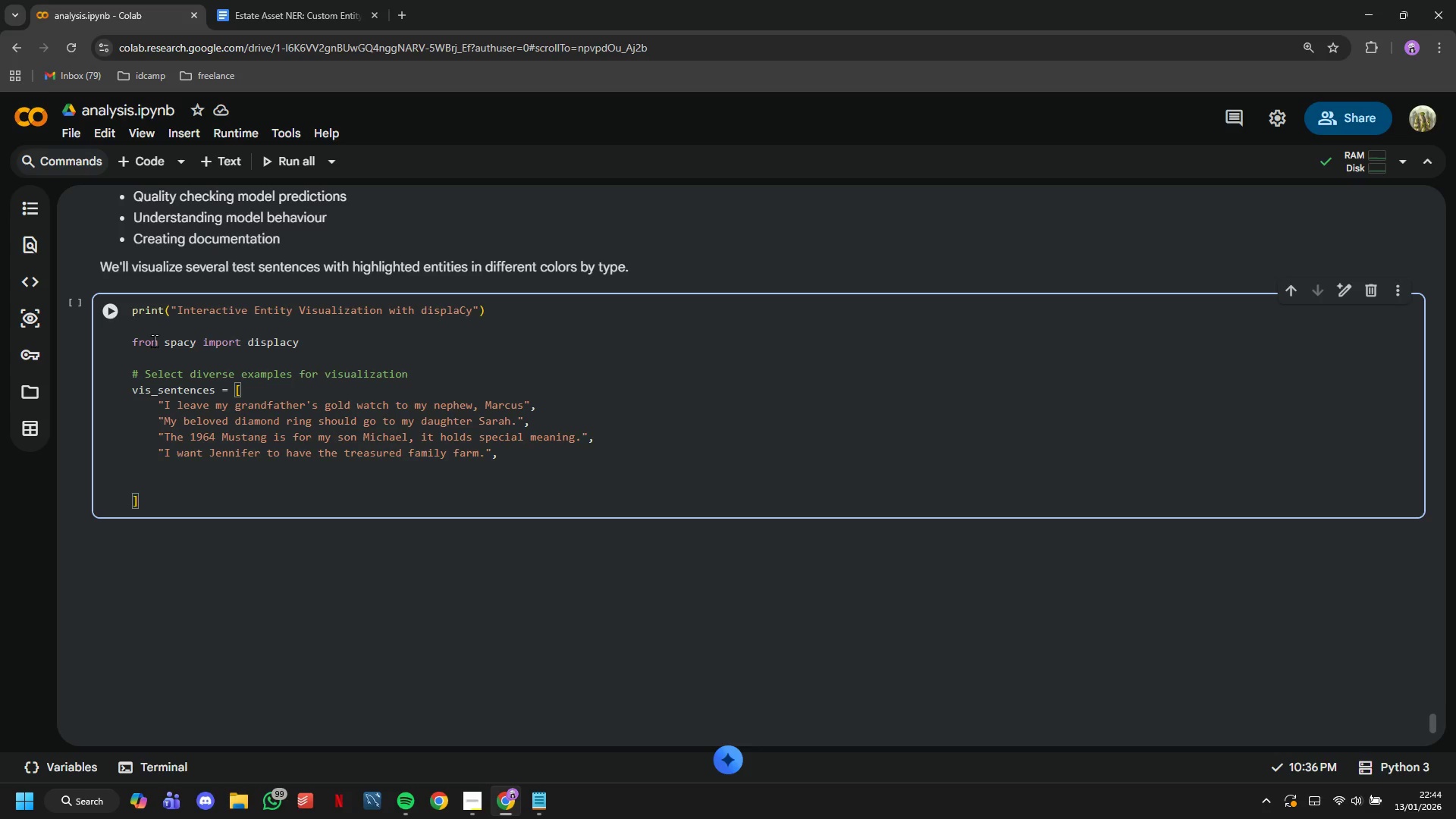 
type("My grandfather Emily will ine)
key(Backspace)
type(herit mu)
key(Backspace)
type(y mother's pearl mecklace)
 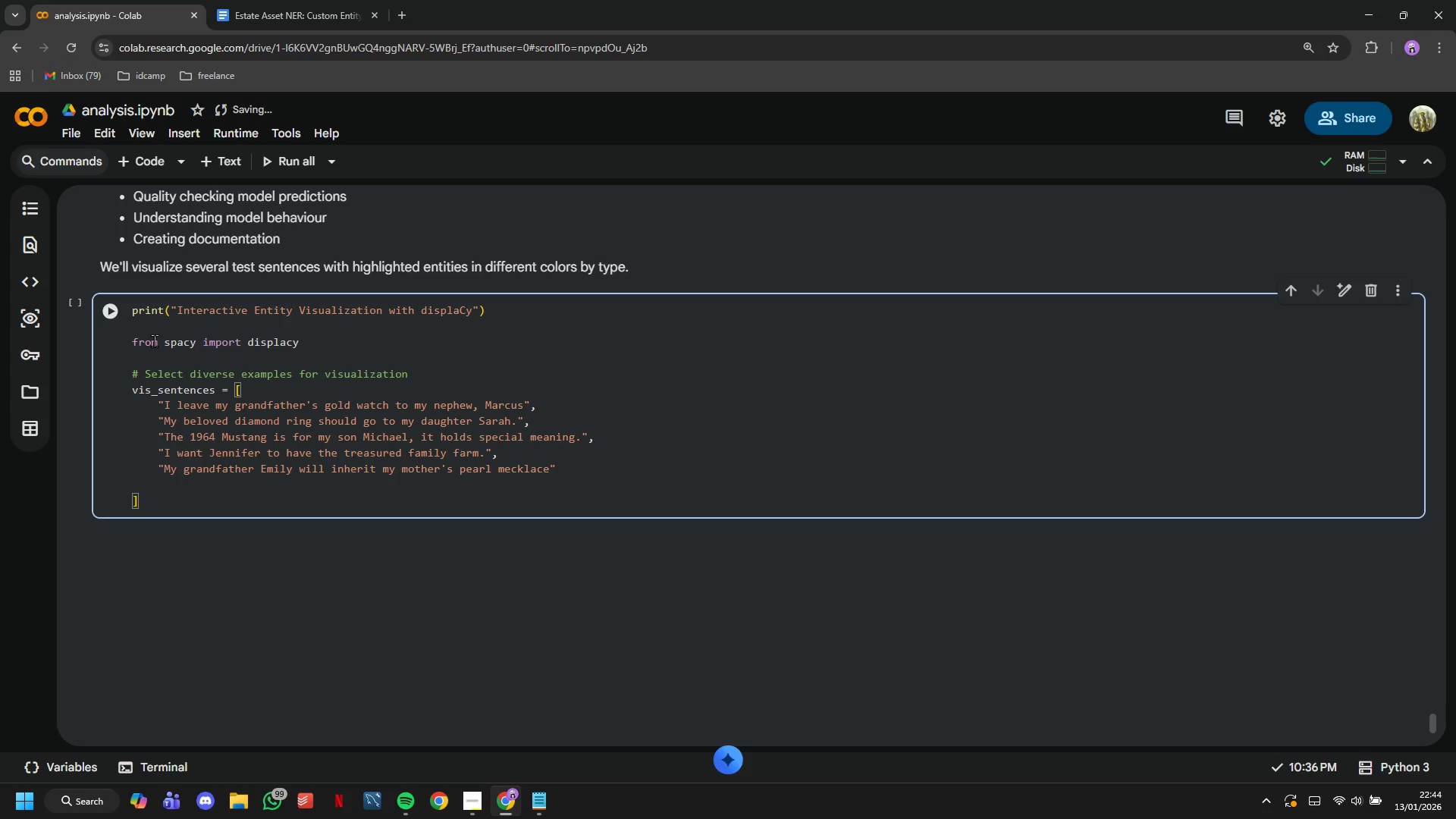 
key(ArrowLeft)
 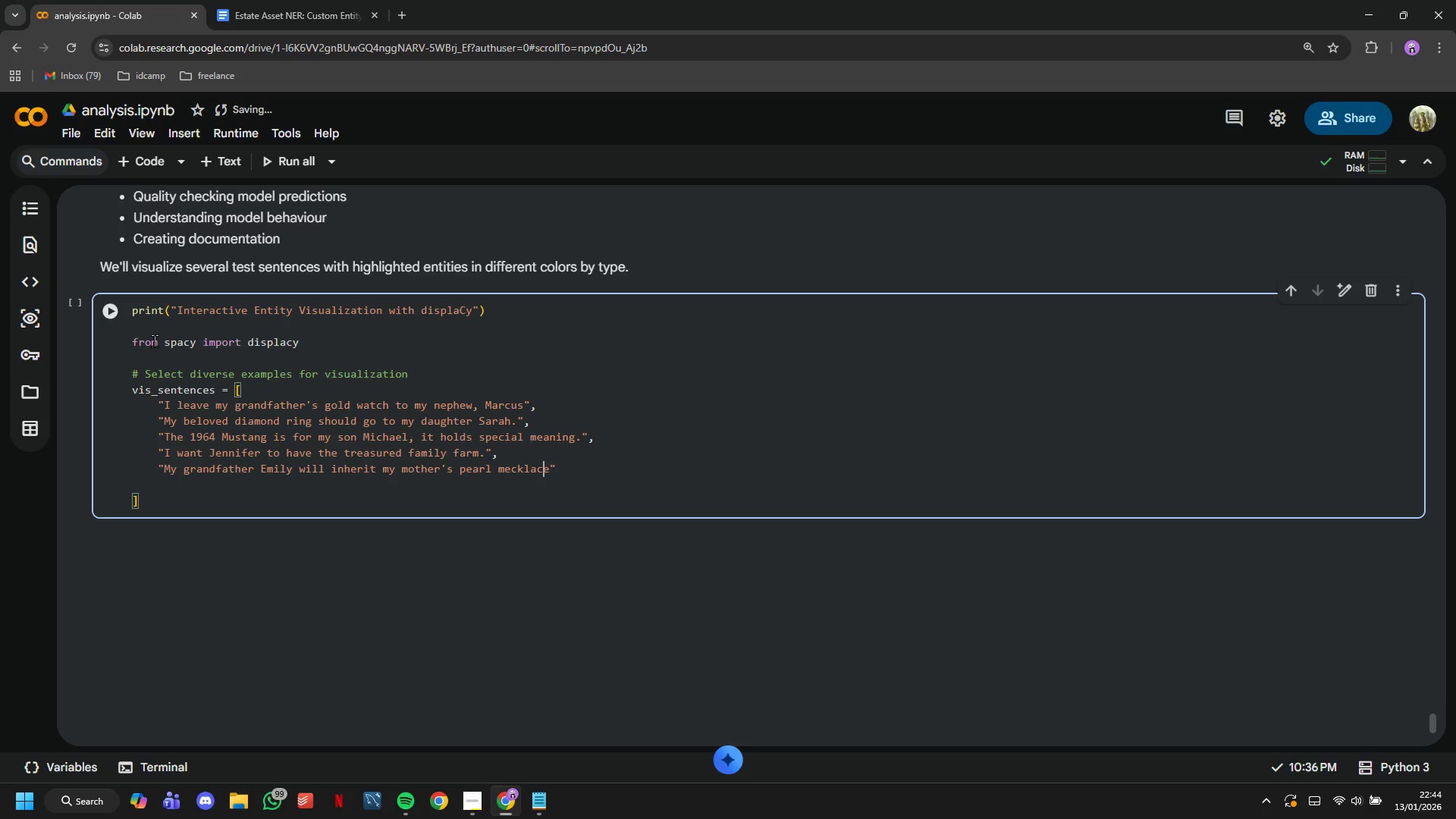 
key(ArrowLeft)
 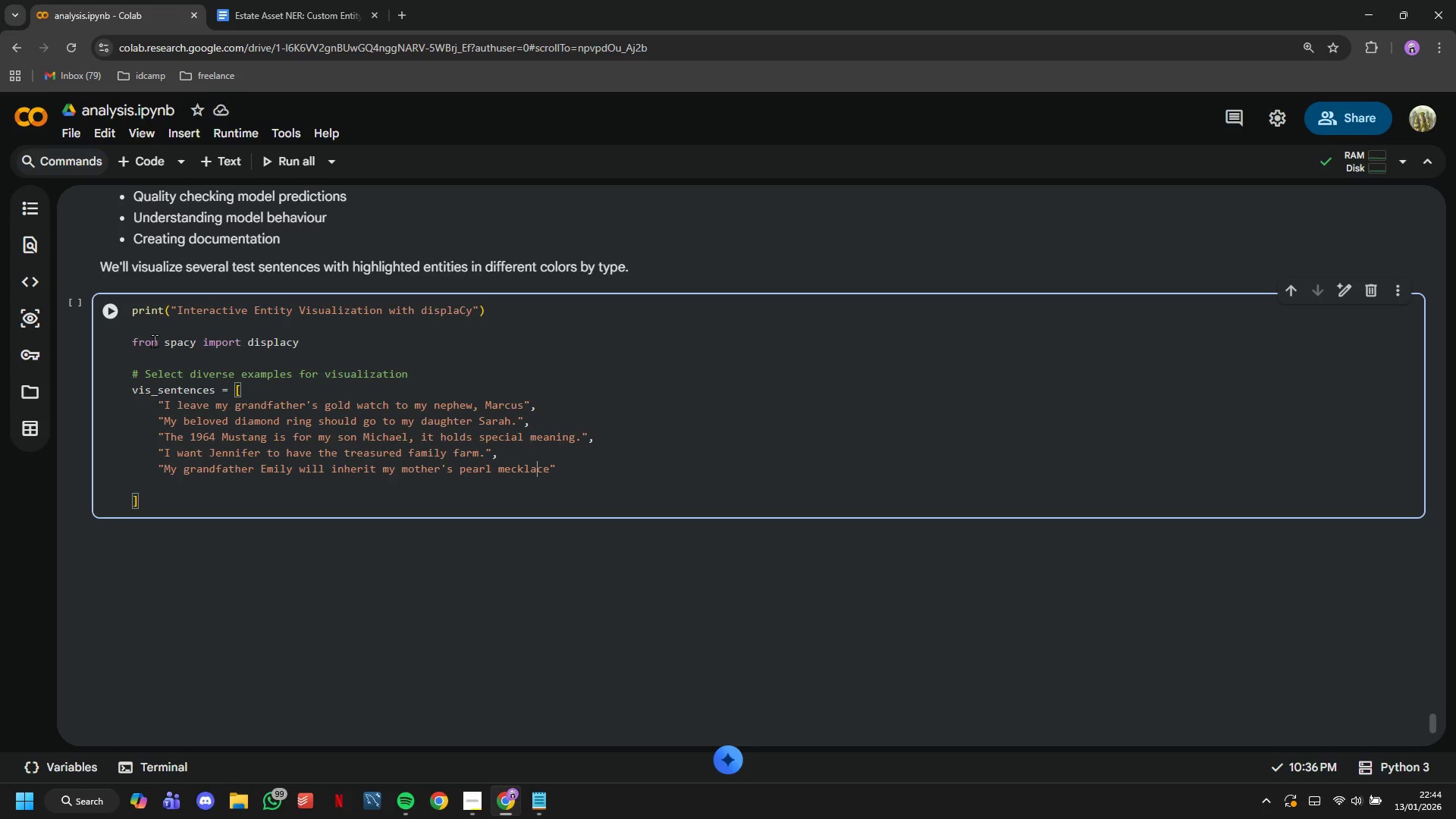 
key(ArrowLeft)
 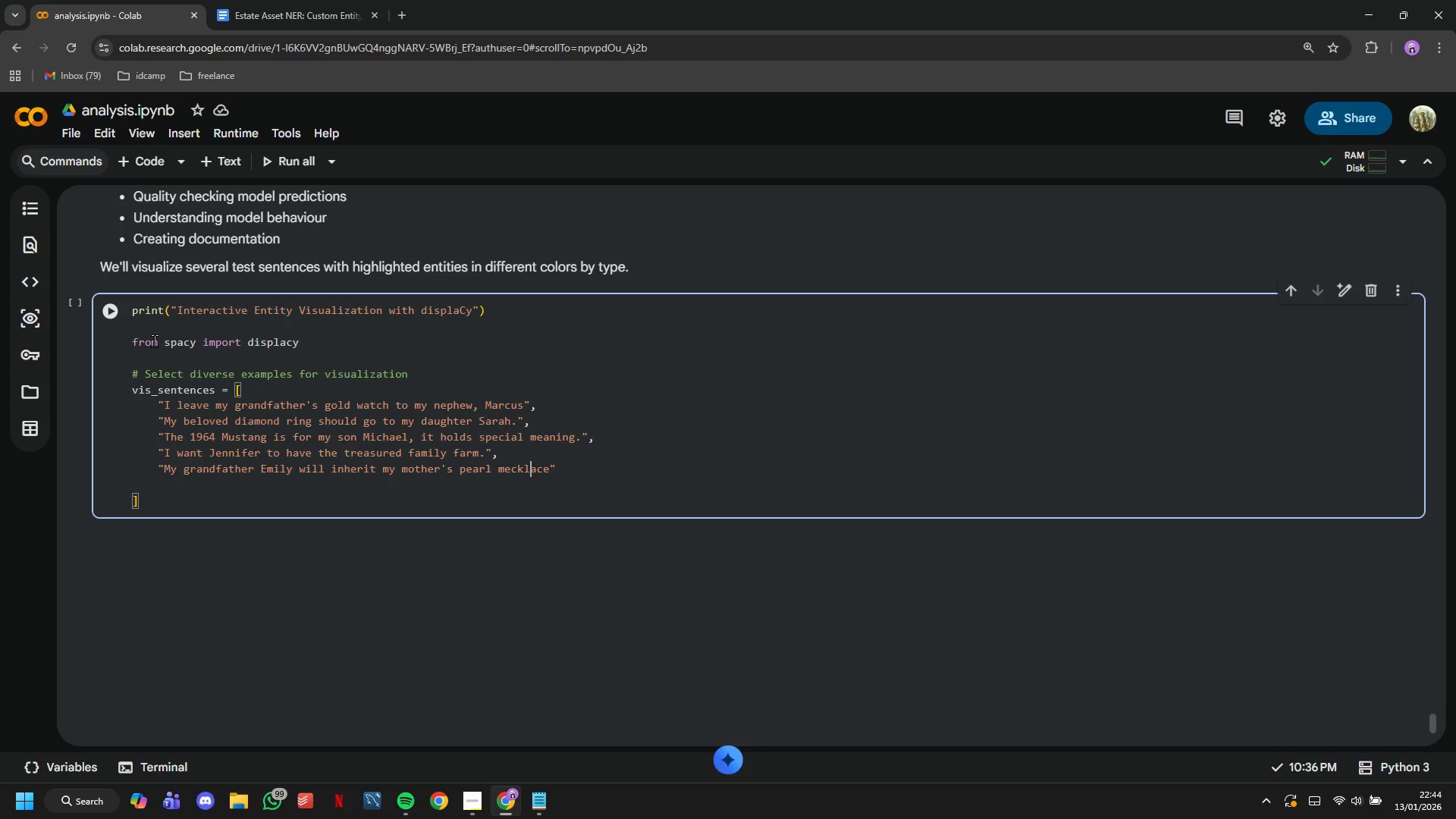 
key(ArrowLeft)
 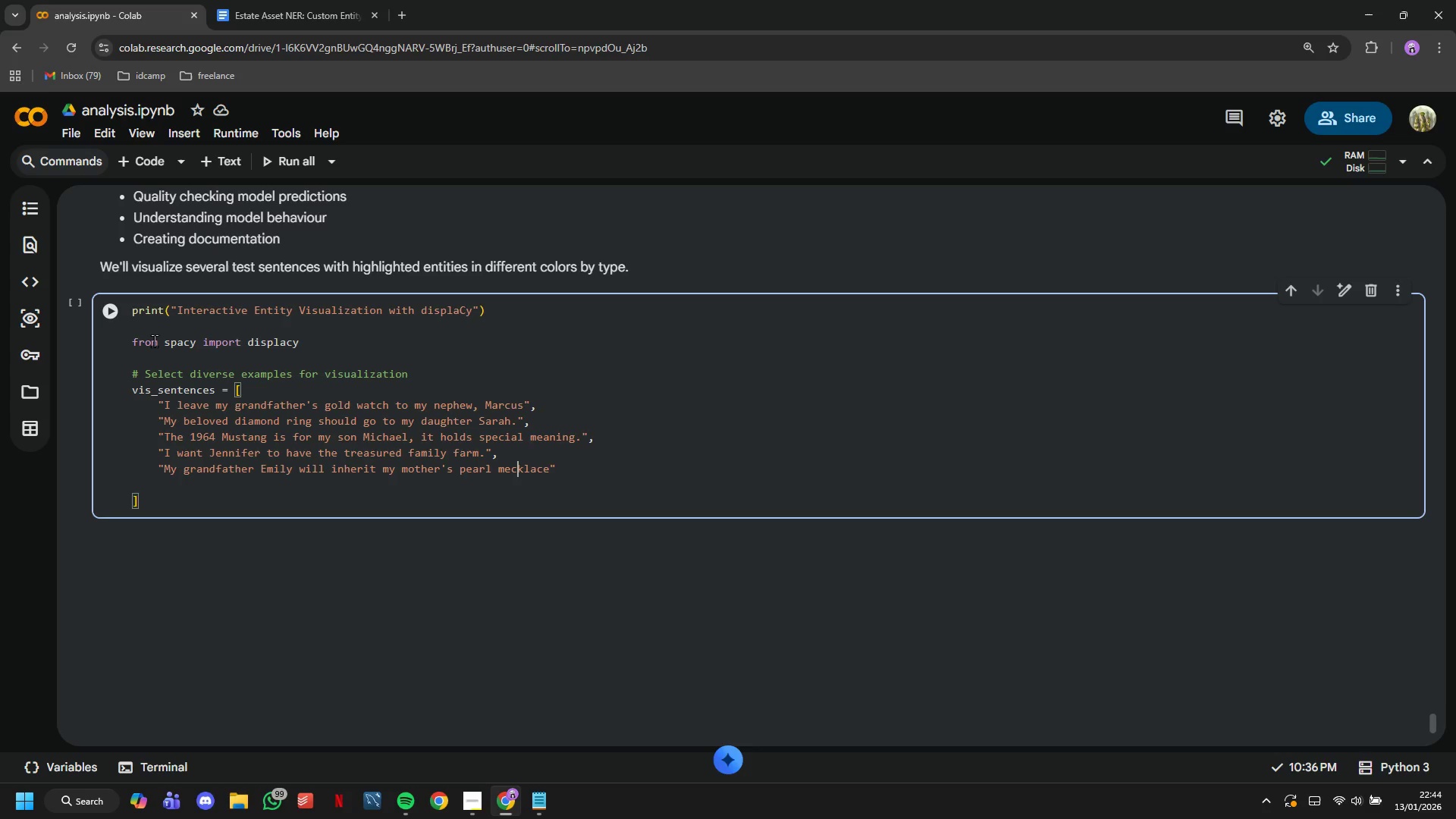 
key(ArrowLeft)
 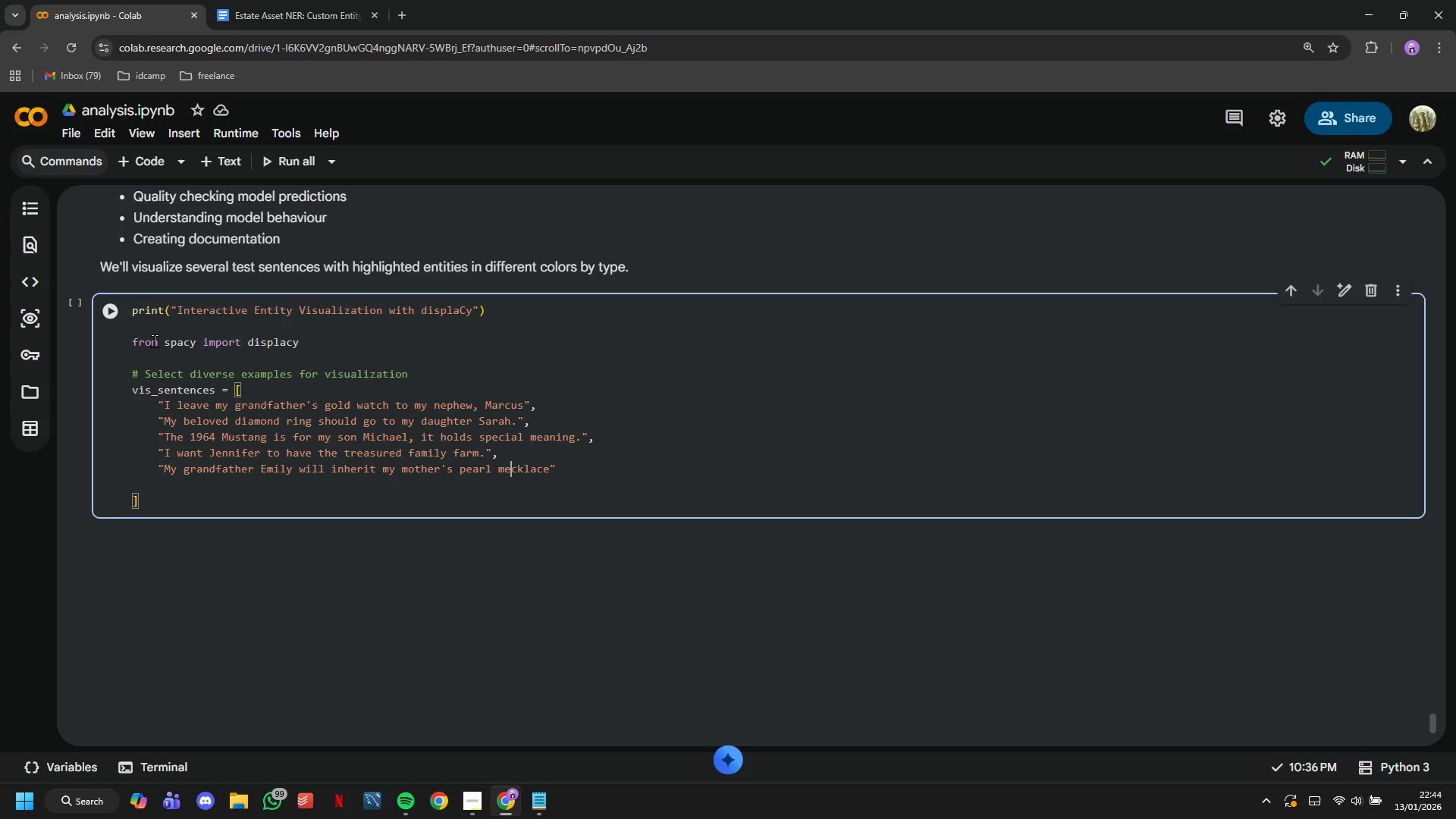 
key(ArrowLeft)
 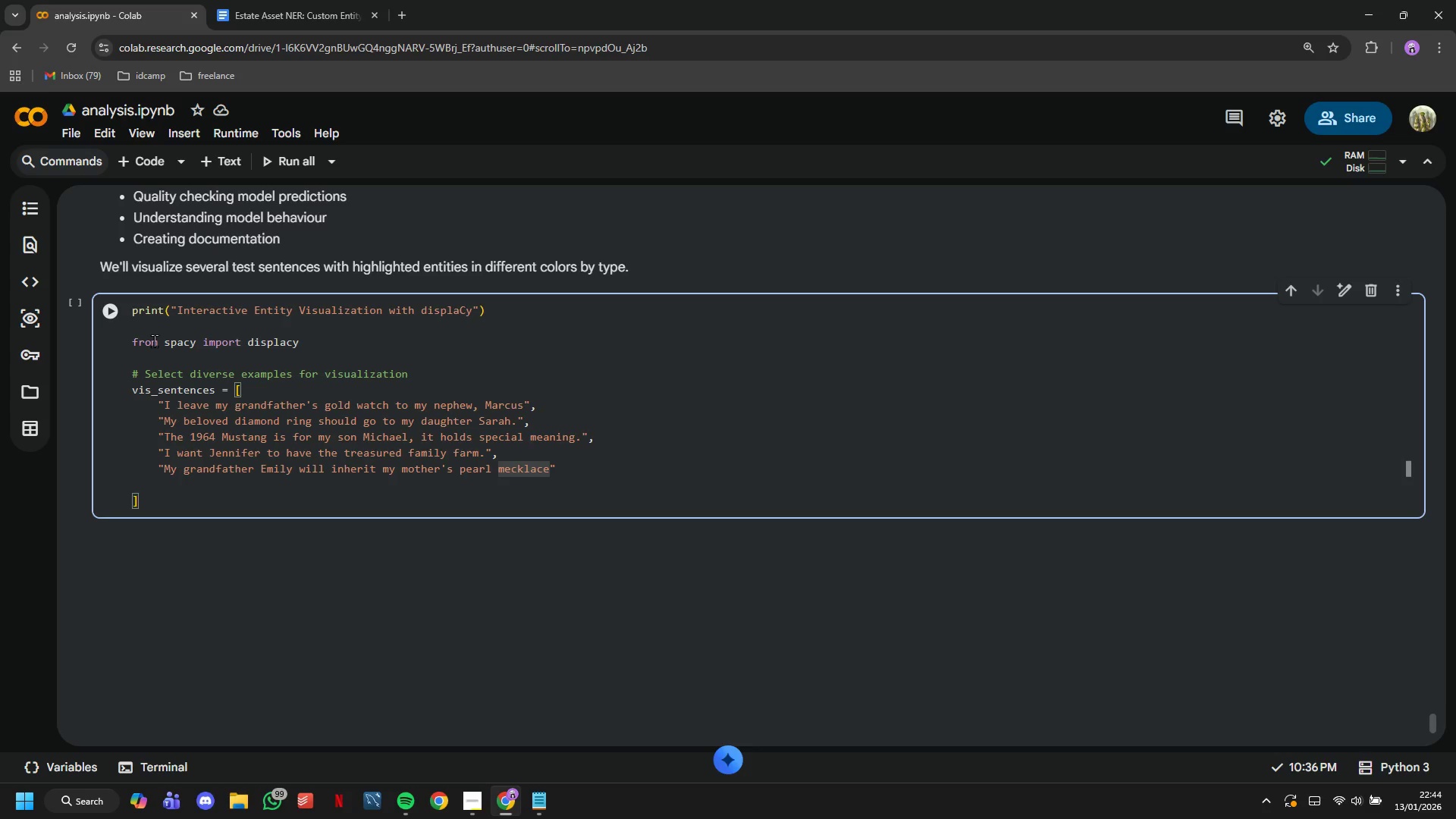 
key(ArrowLeft)
 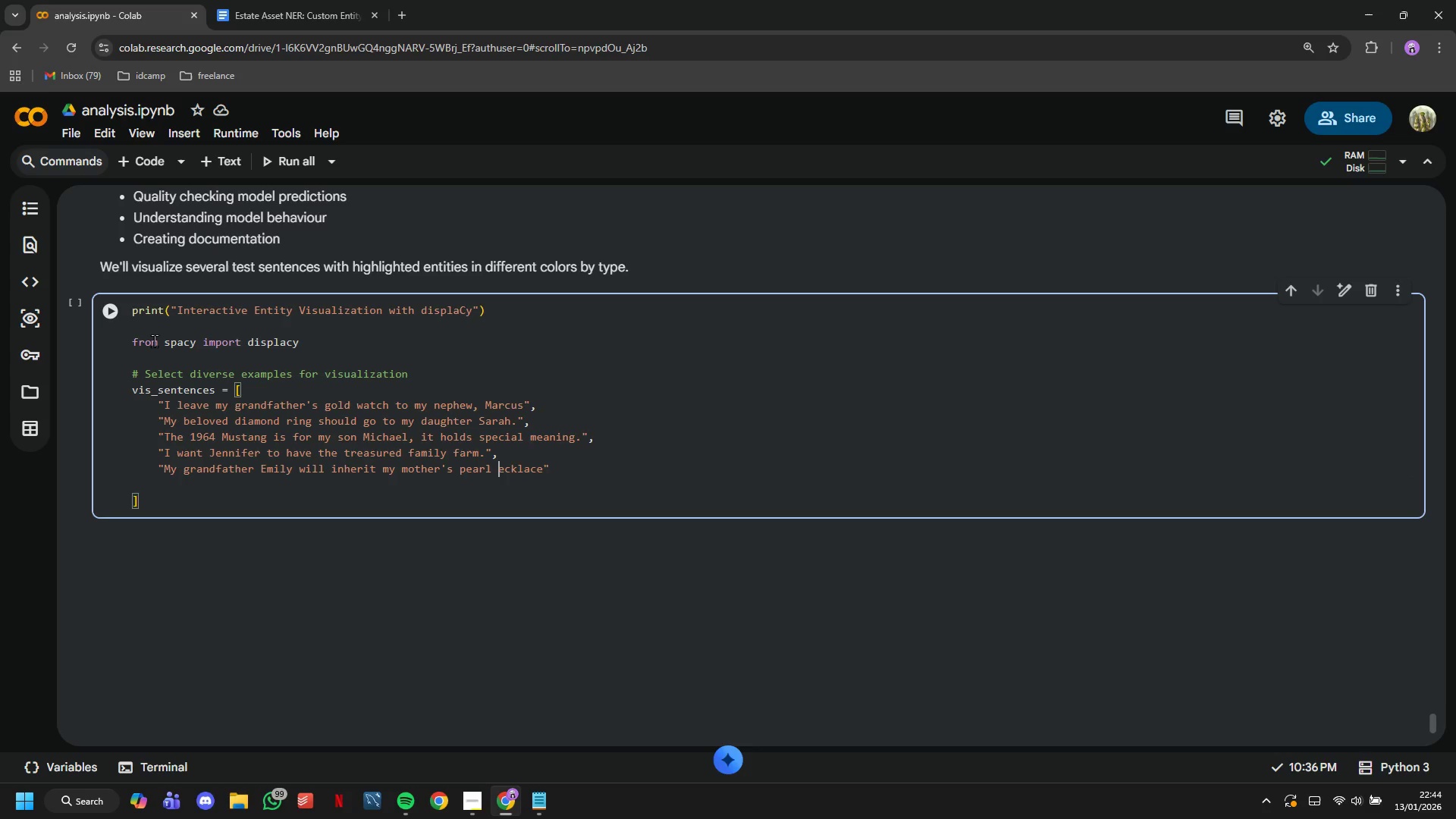 
key(Backspace)
 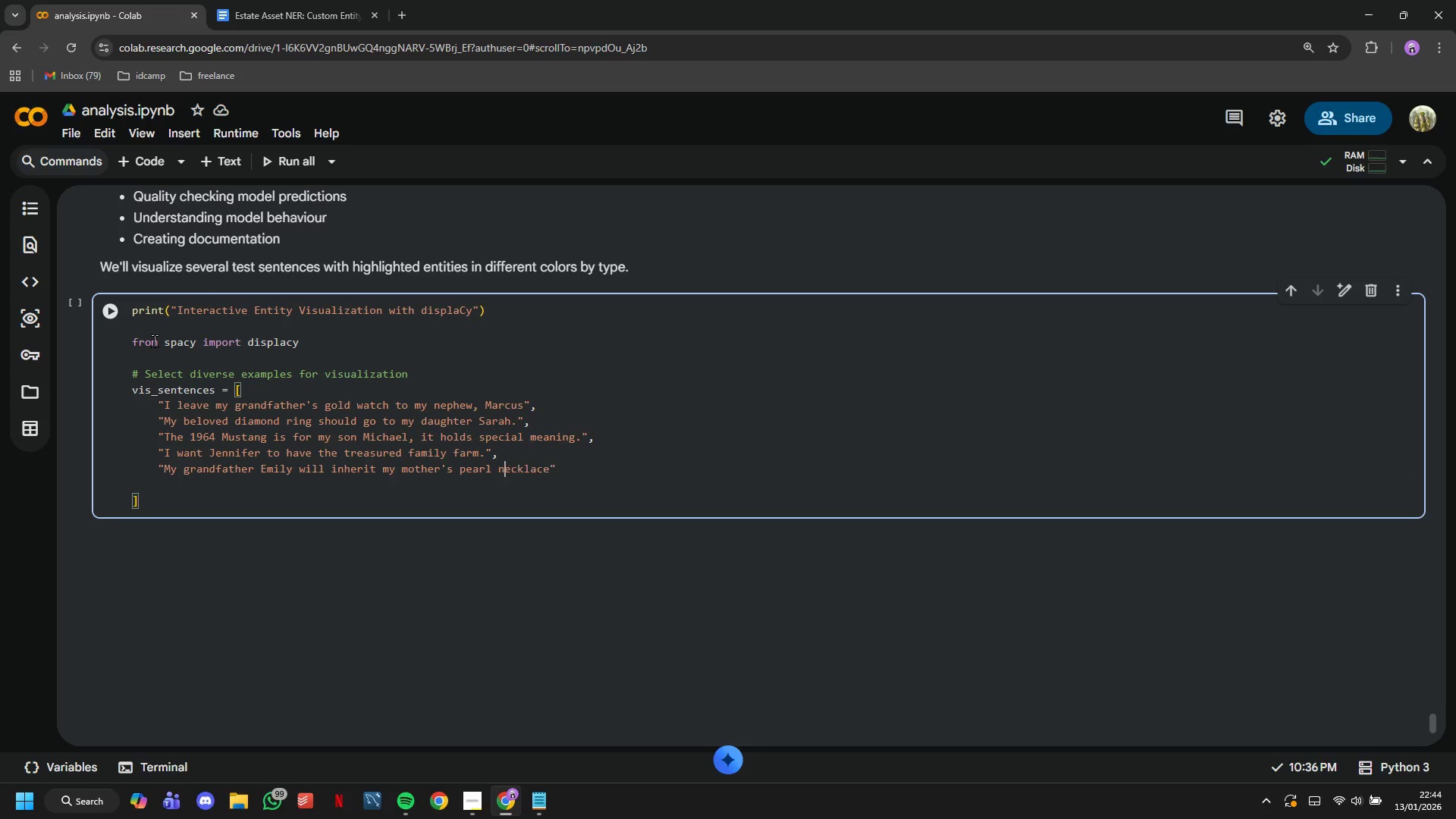 
key(N)
 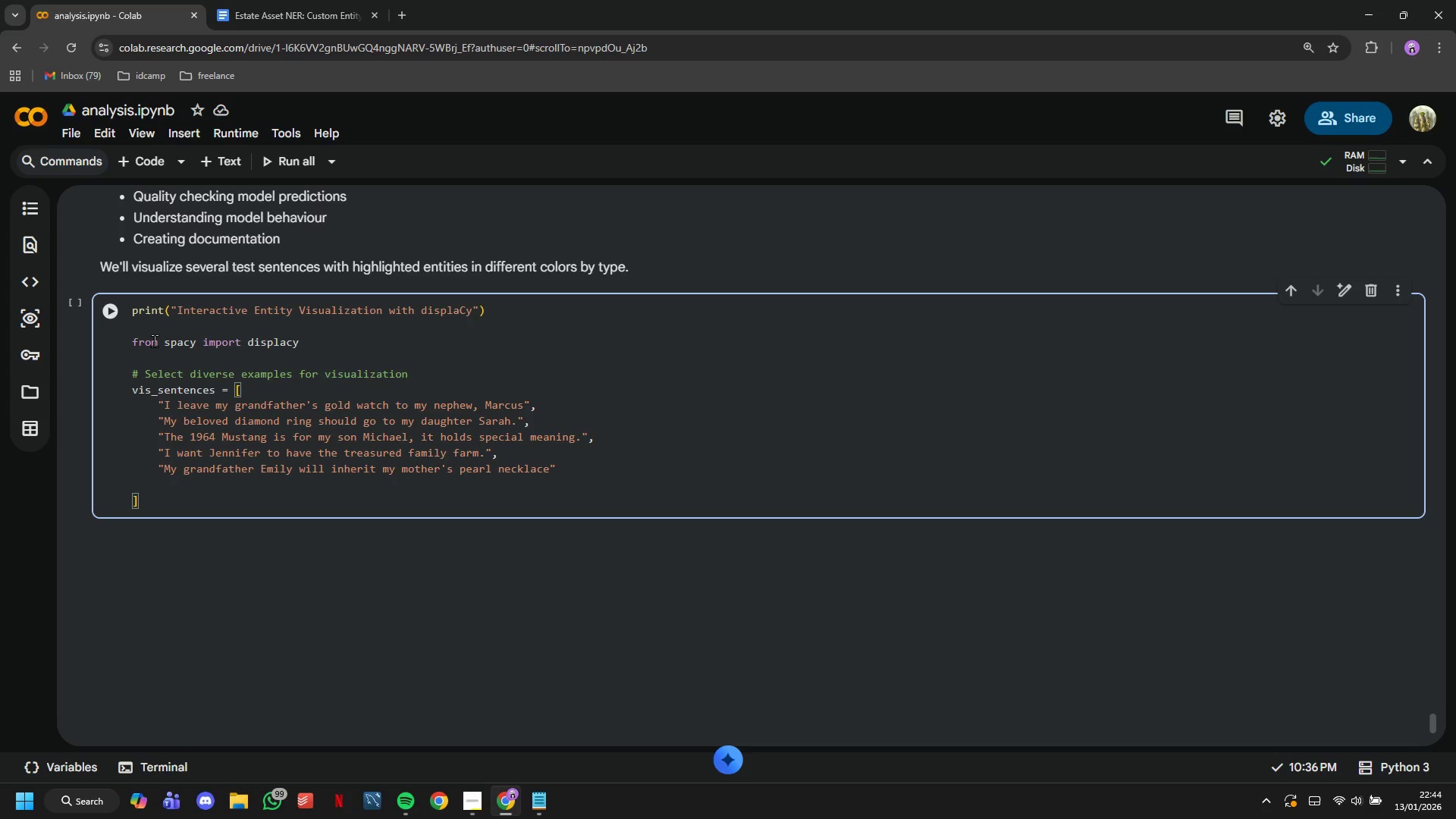 
key(ArrowRight)
 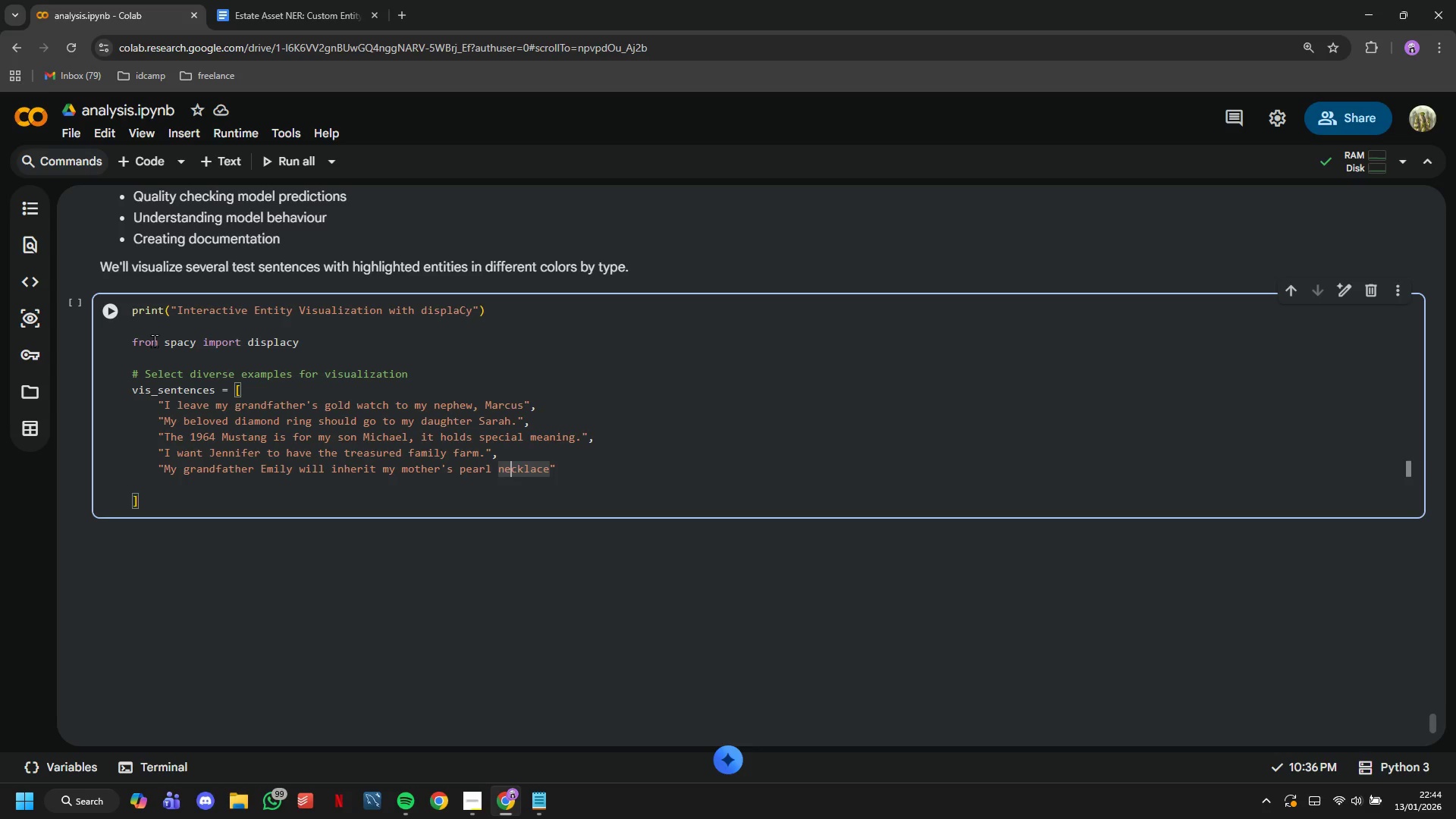 
key(ArrowDown)
 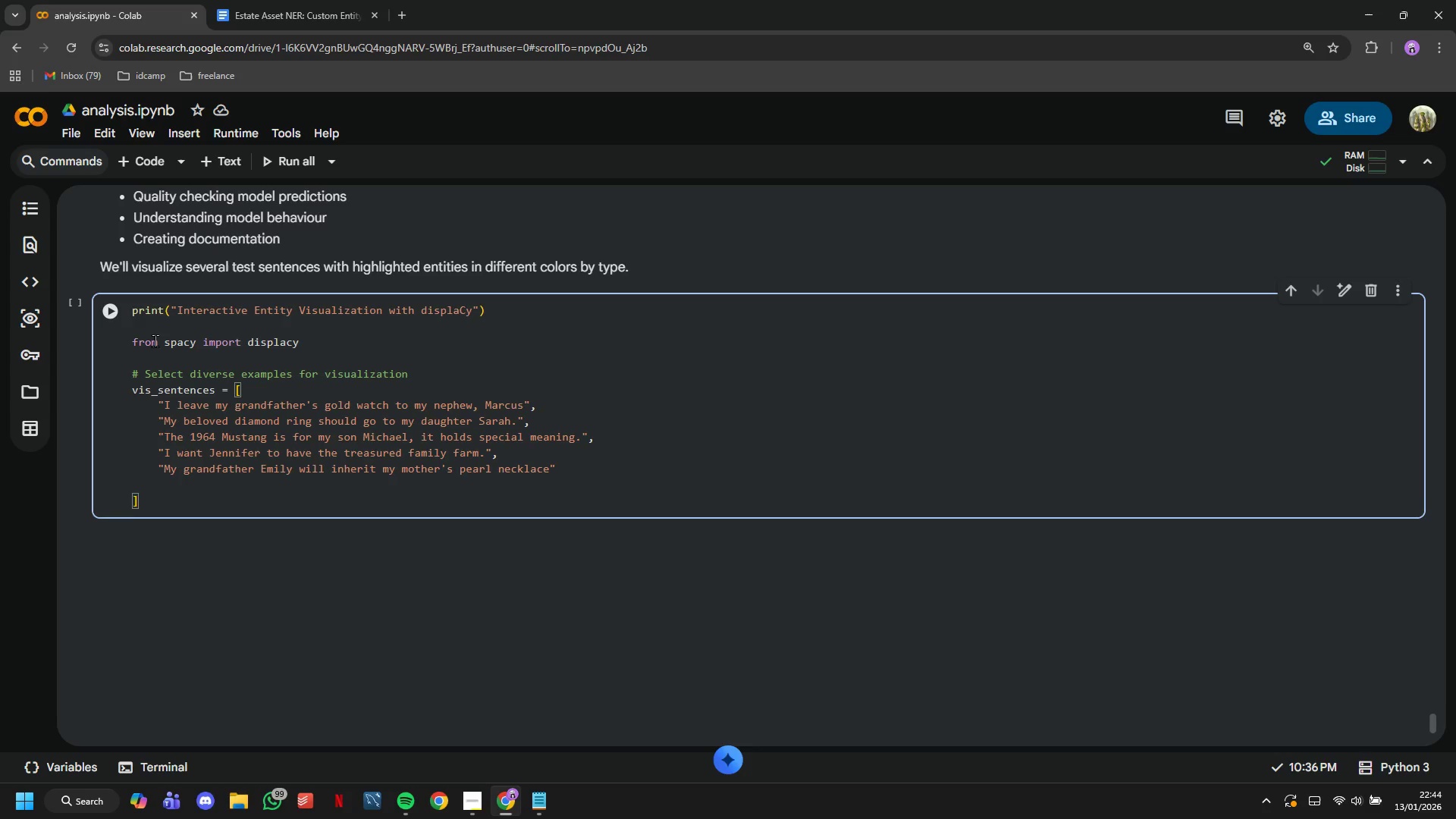 
key(Backspace)
 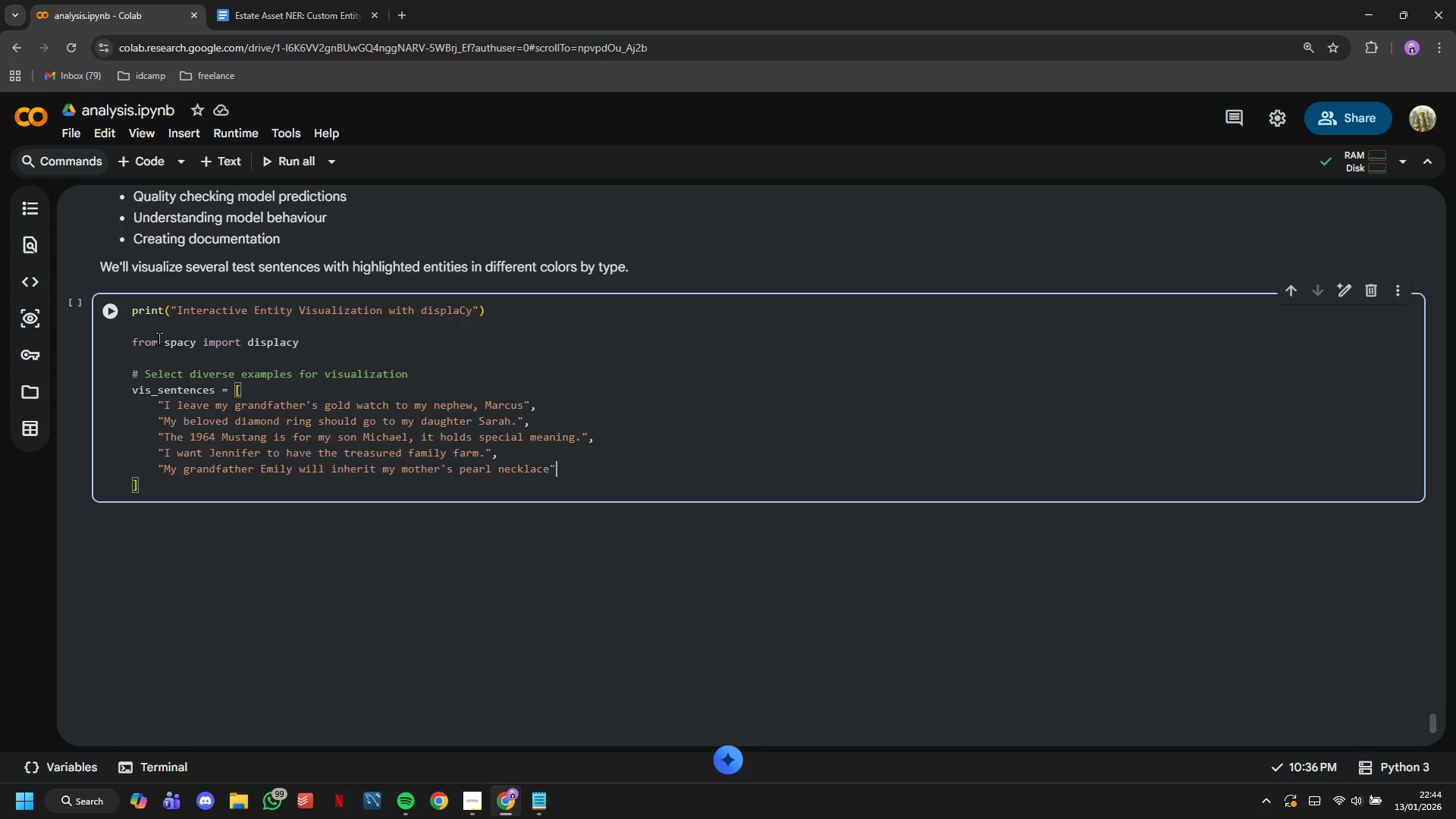 
key(ArrowDown)
 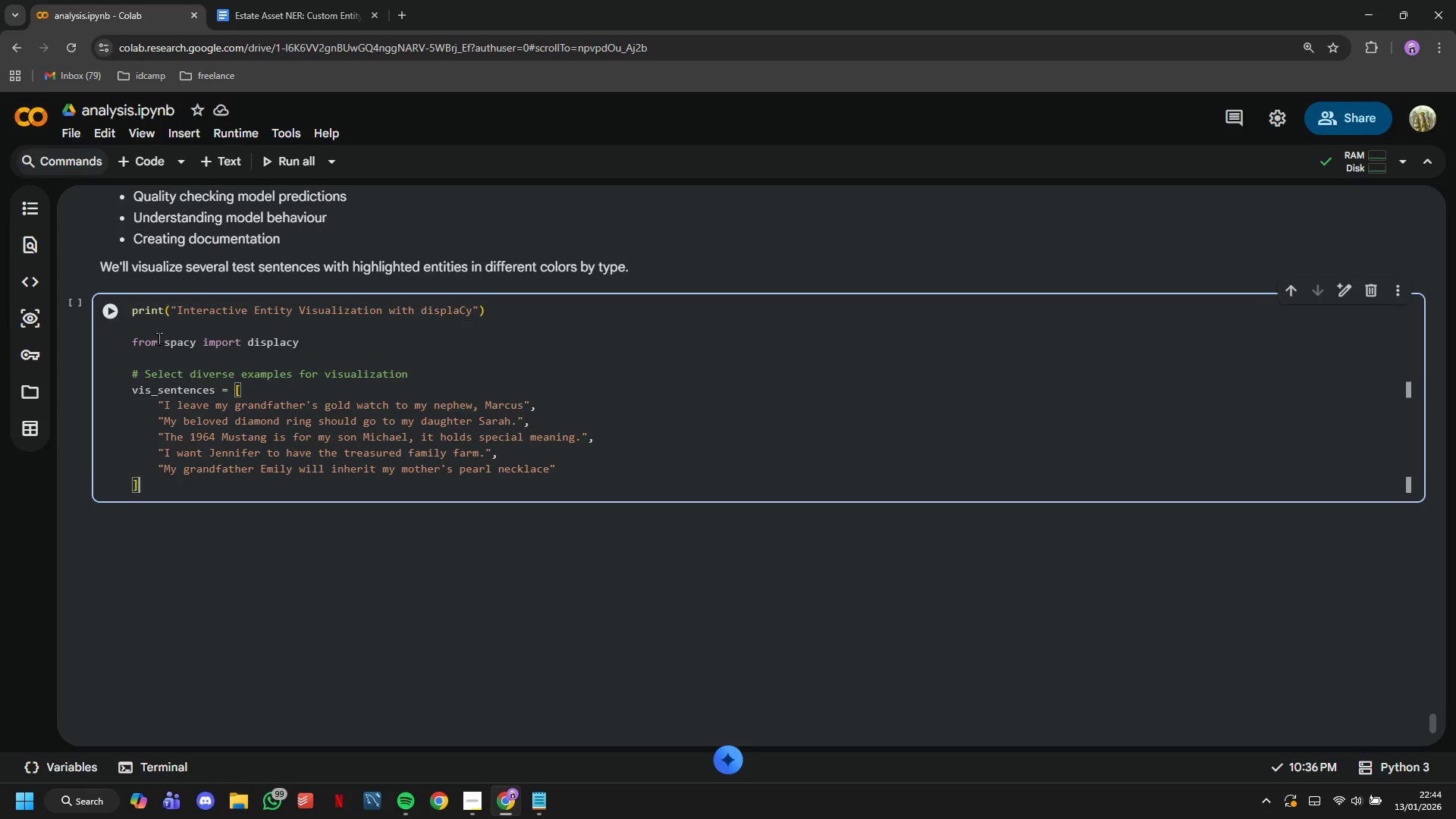 
key(Enter)
 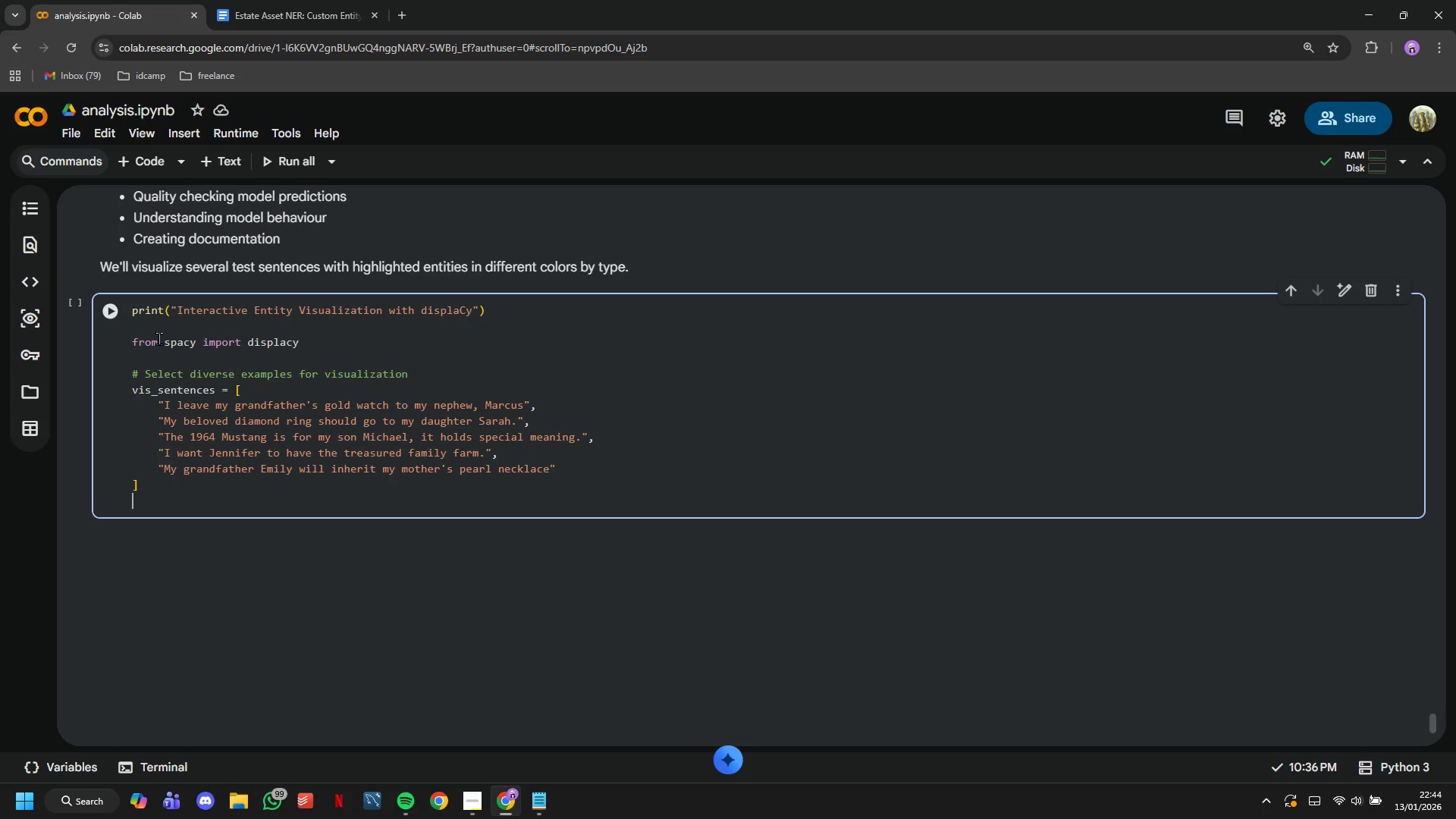 
key(Enter)
 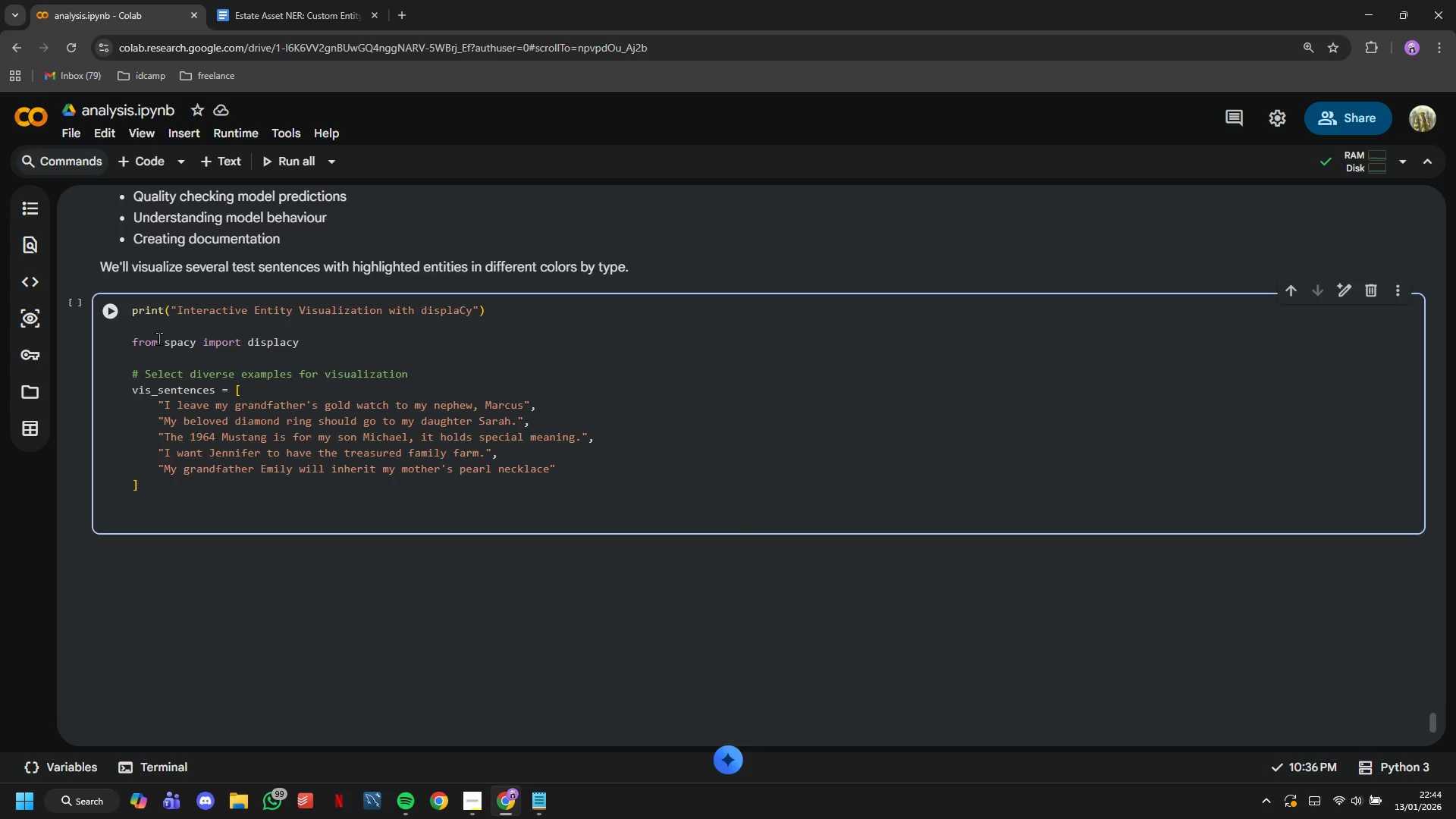 
type(peinr)
key(Backspace)
key(Backspace)
key(Backspace)
key(Backspace)
type(e)
key(Backspace)
type(rint(")
 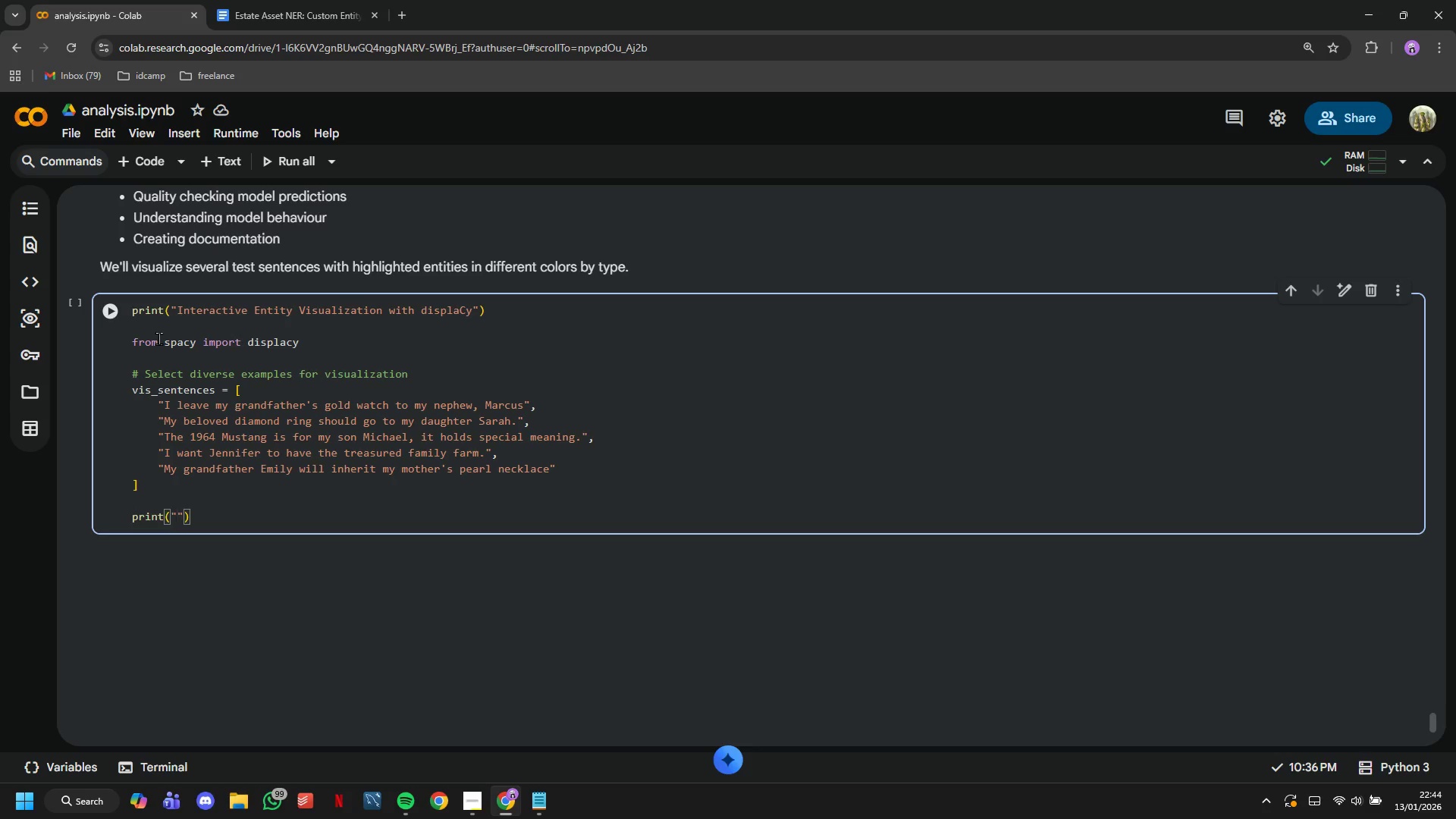 
wait(26.97)
 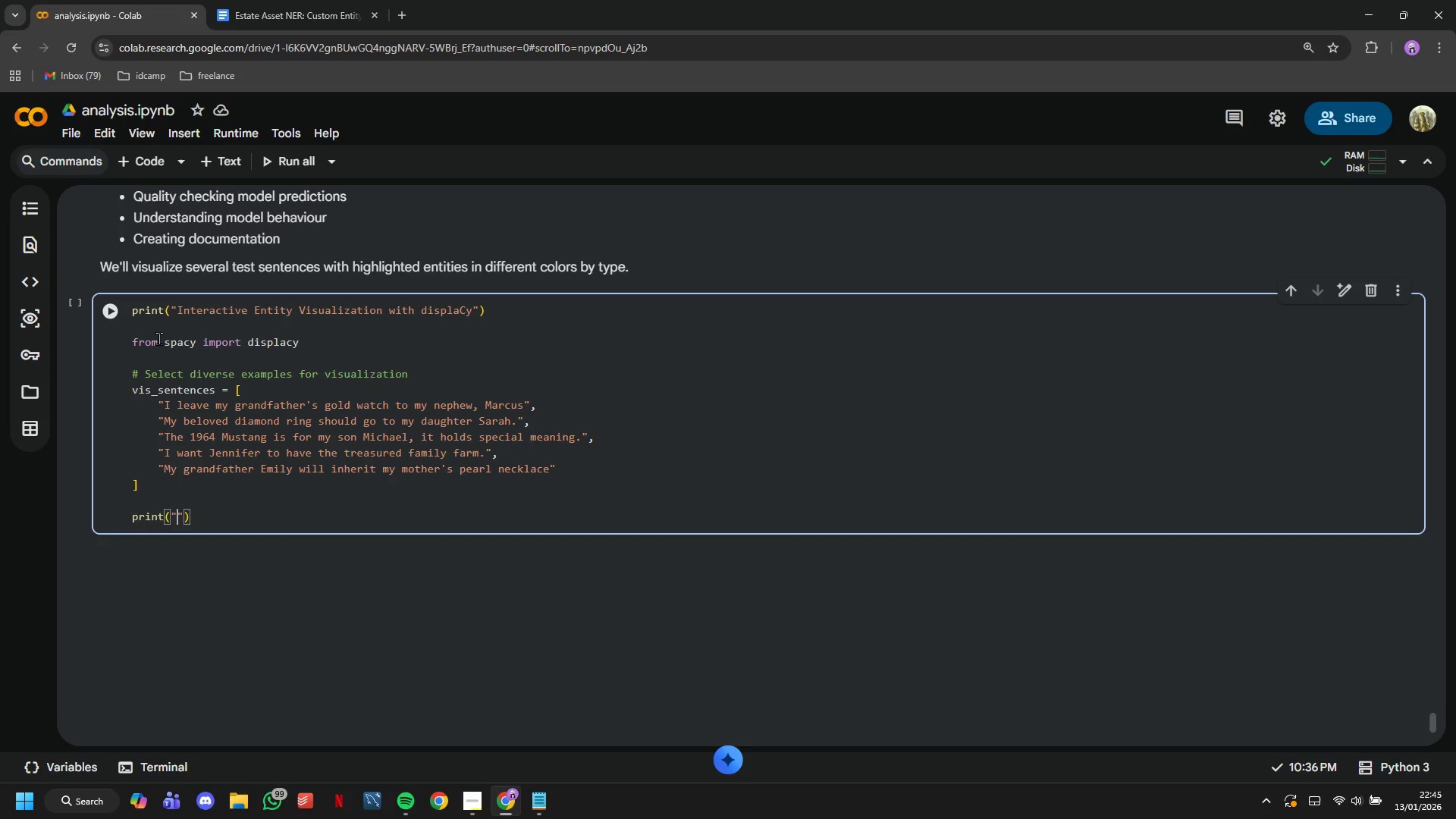 
type(Visualizing {len()
 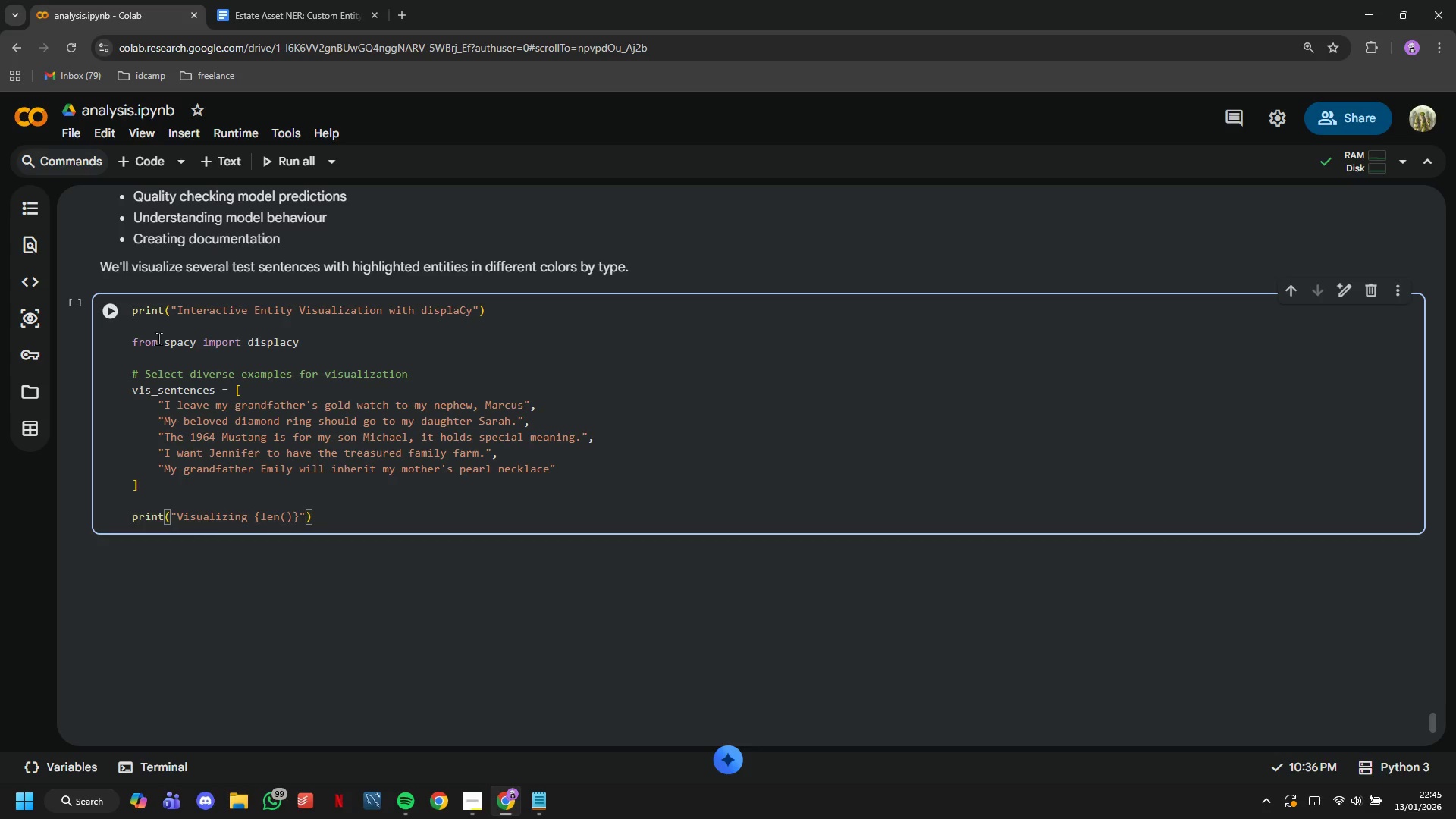 
hold_key(key=ArrowLeft, duration=1.02)
 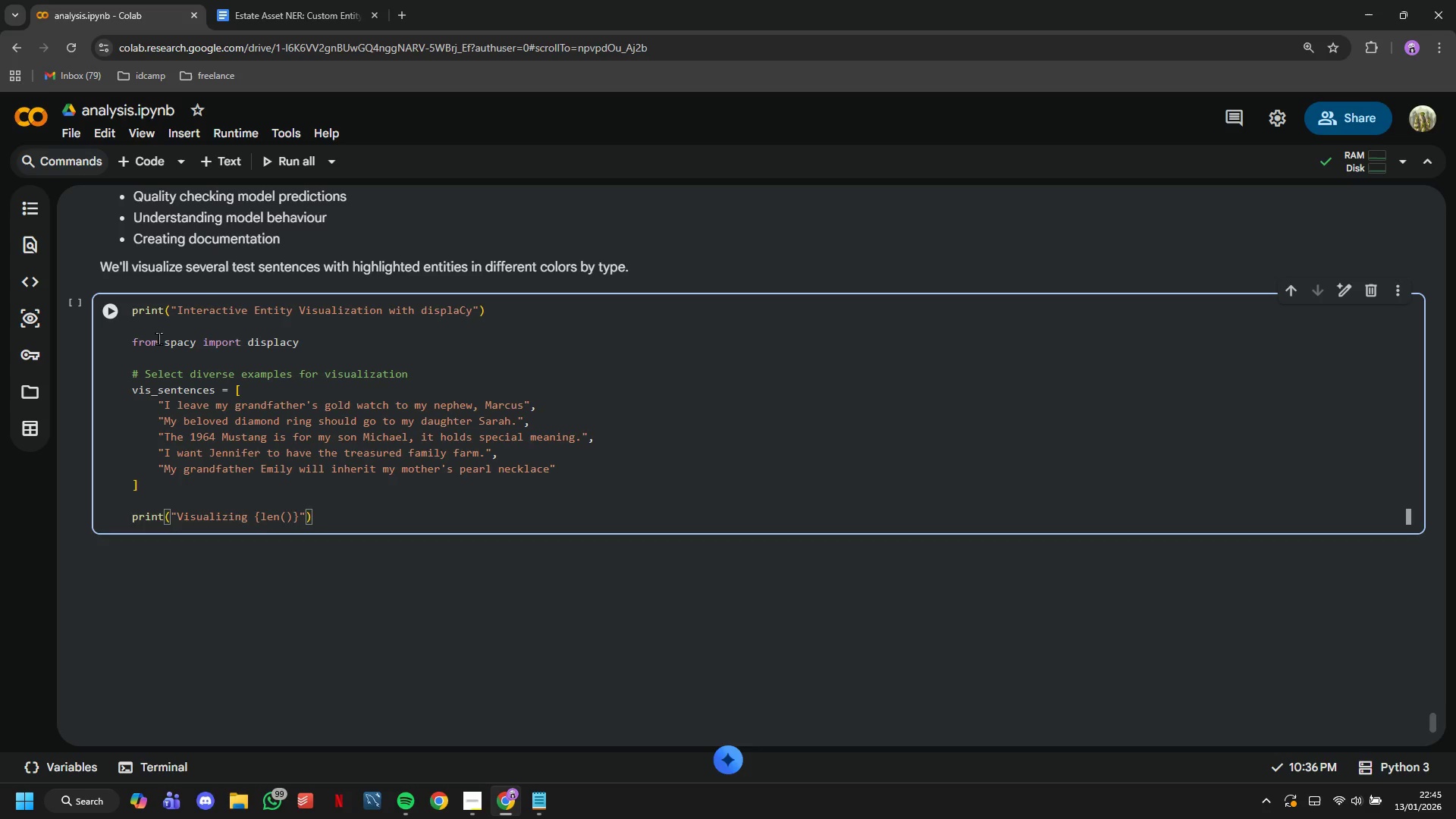 
key(F)
 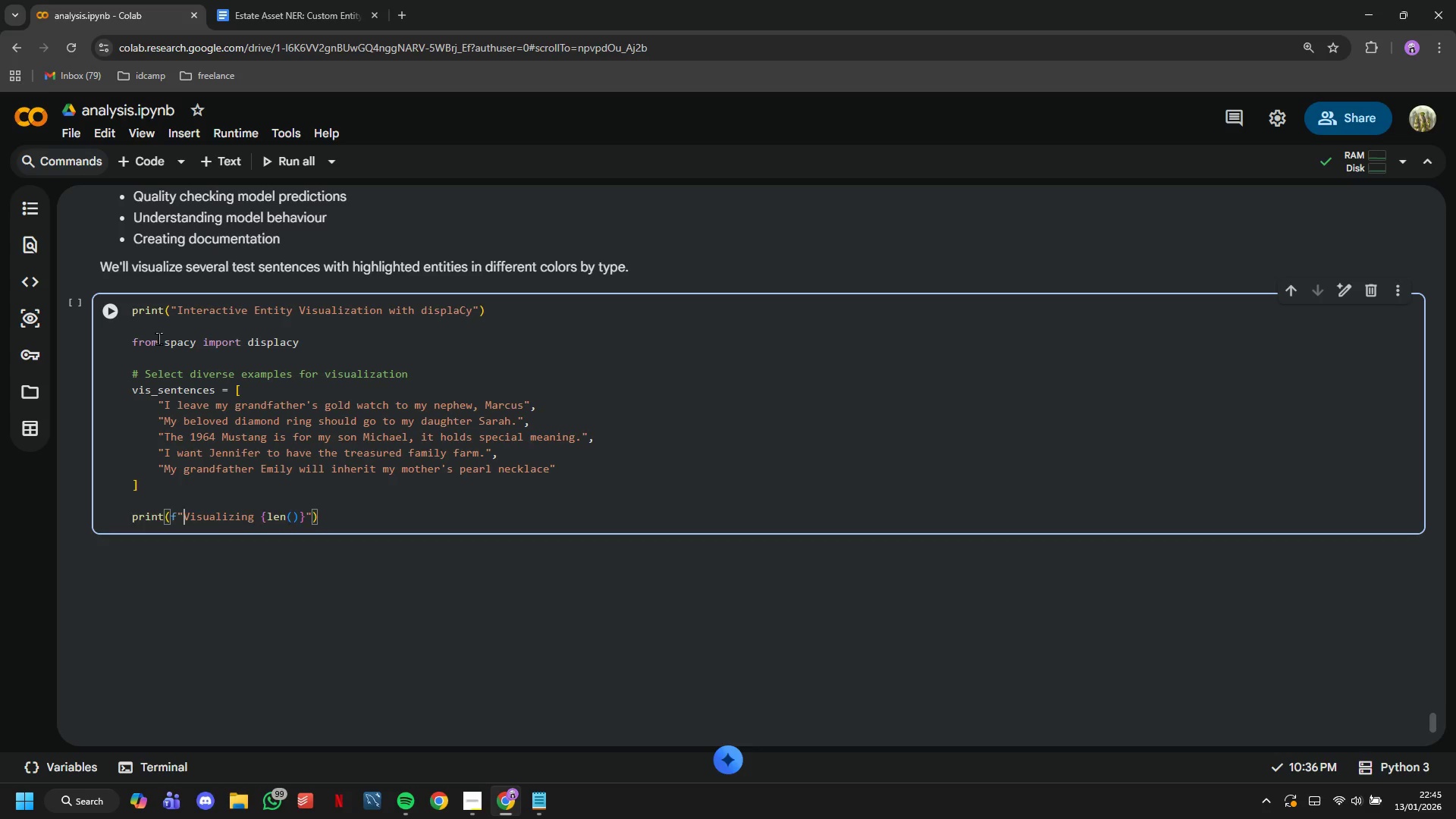 
hold_key(key=ArrowRight, duration=0.84)
 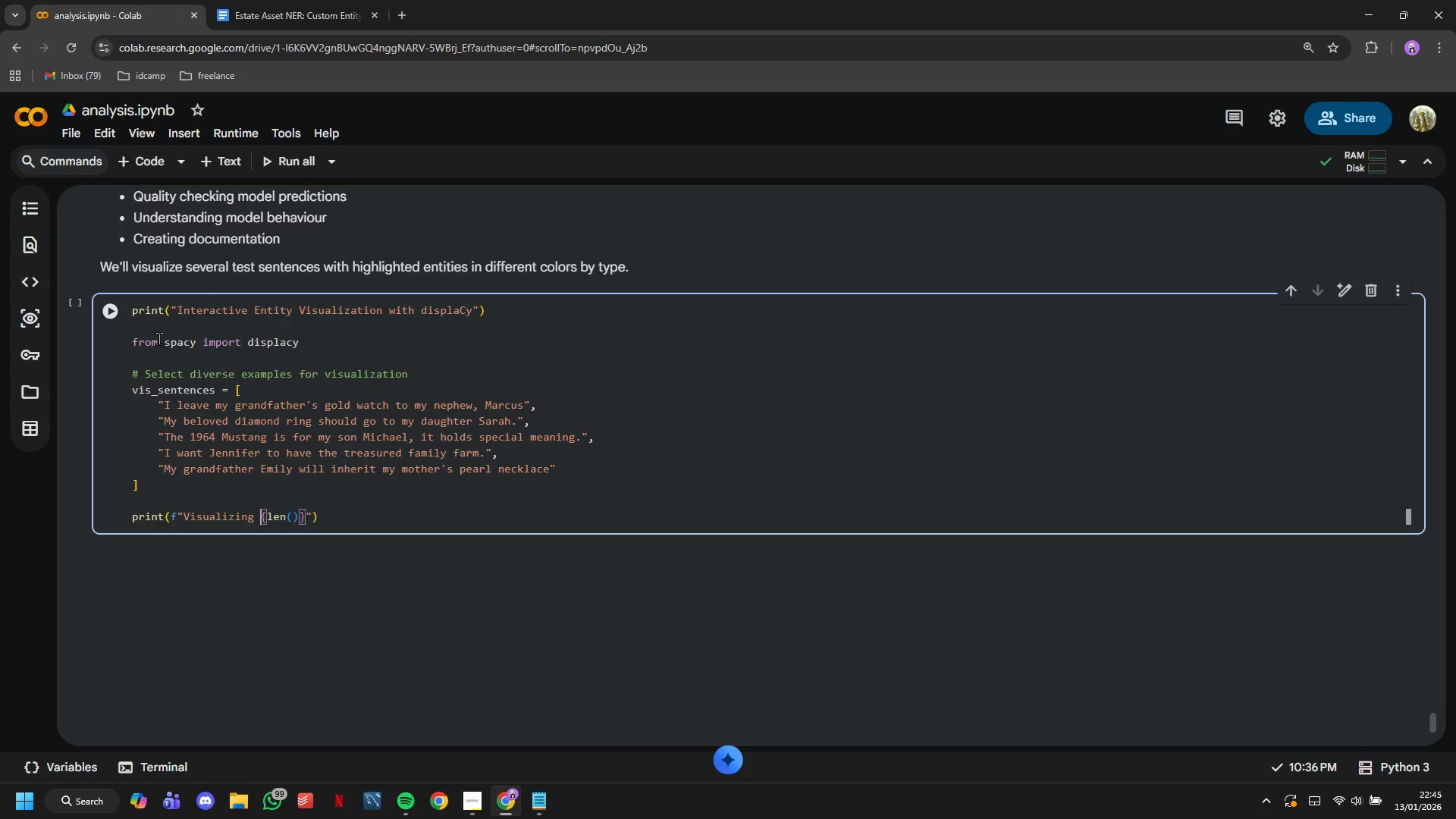 
key(ArrowRight)
 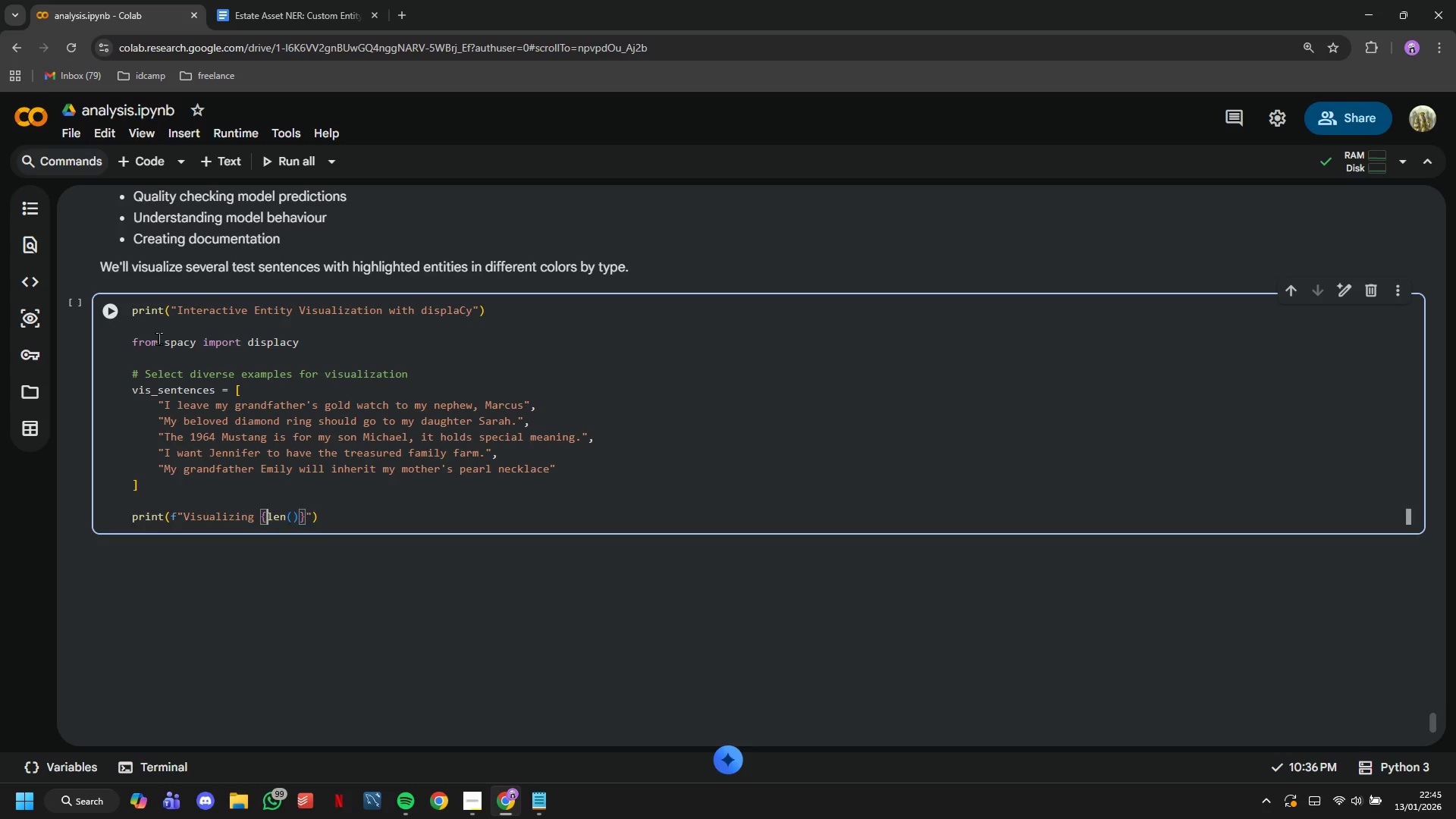 
key(ArrowRight)
 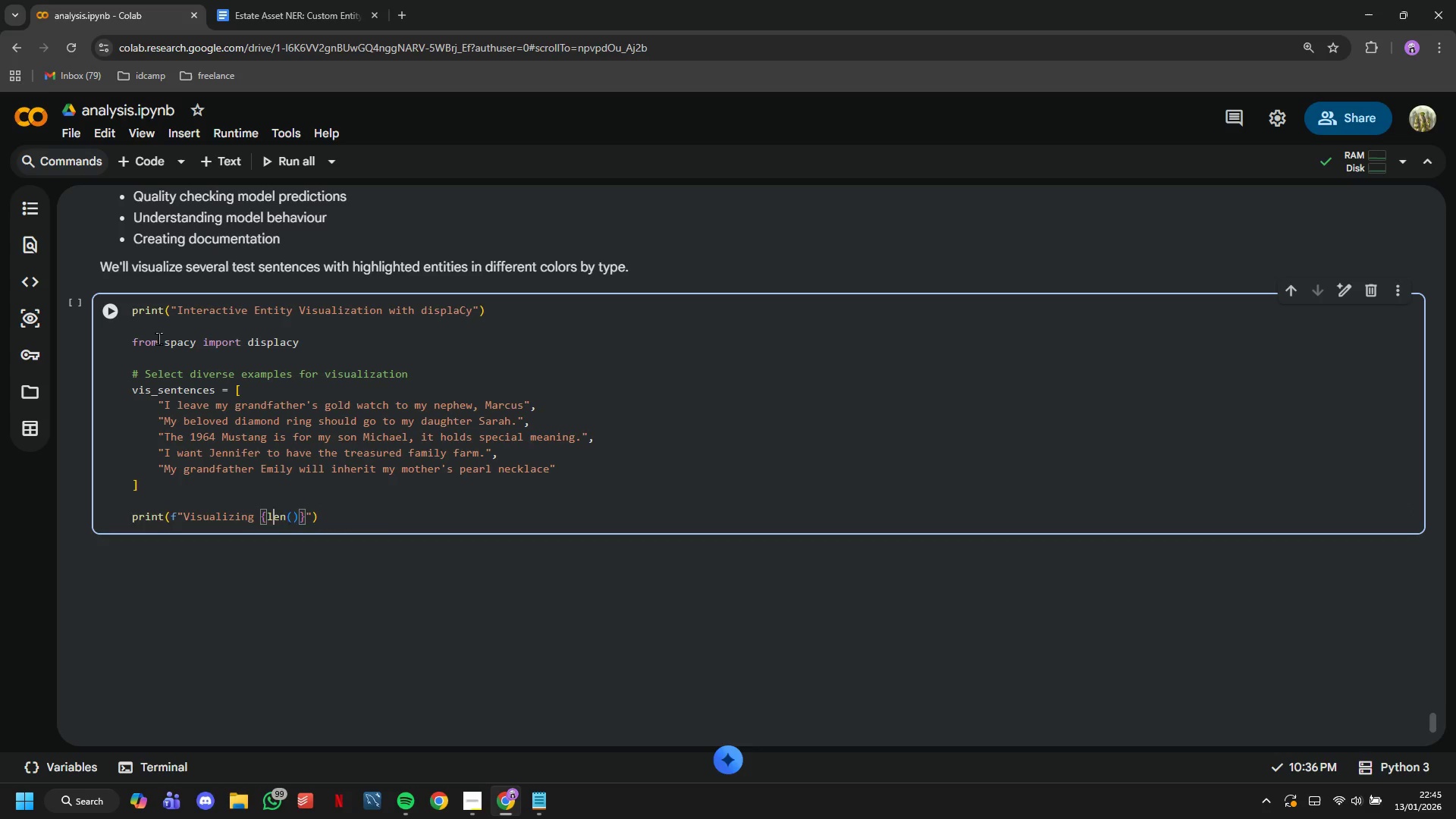 
key(ArrowRight)
 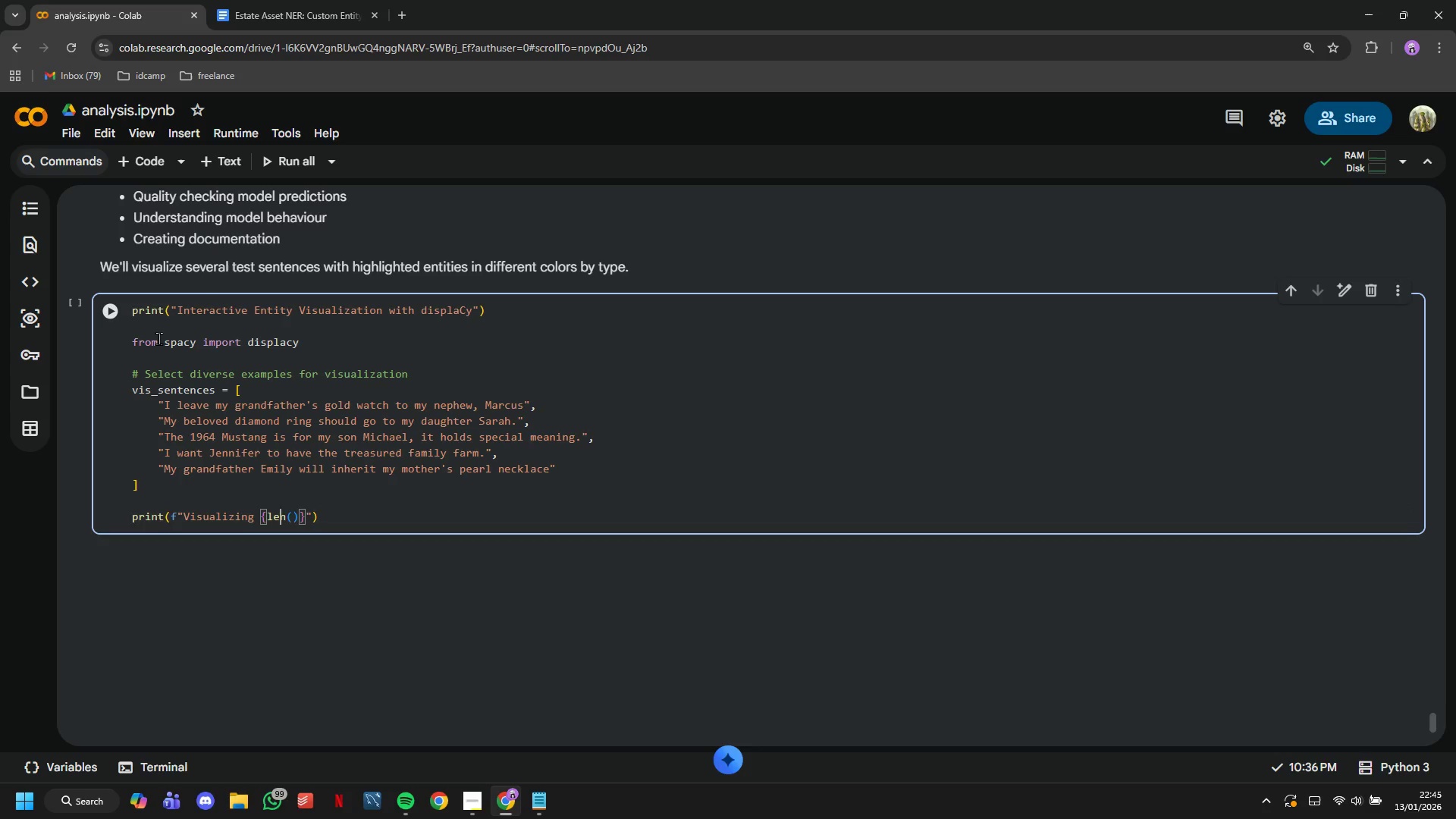 
key(ArrowRight)
 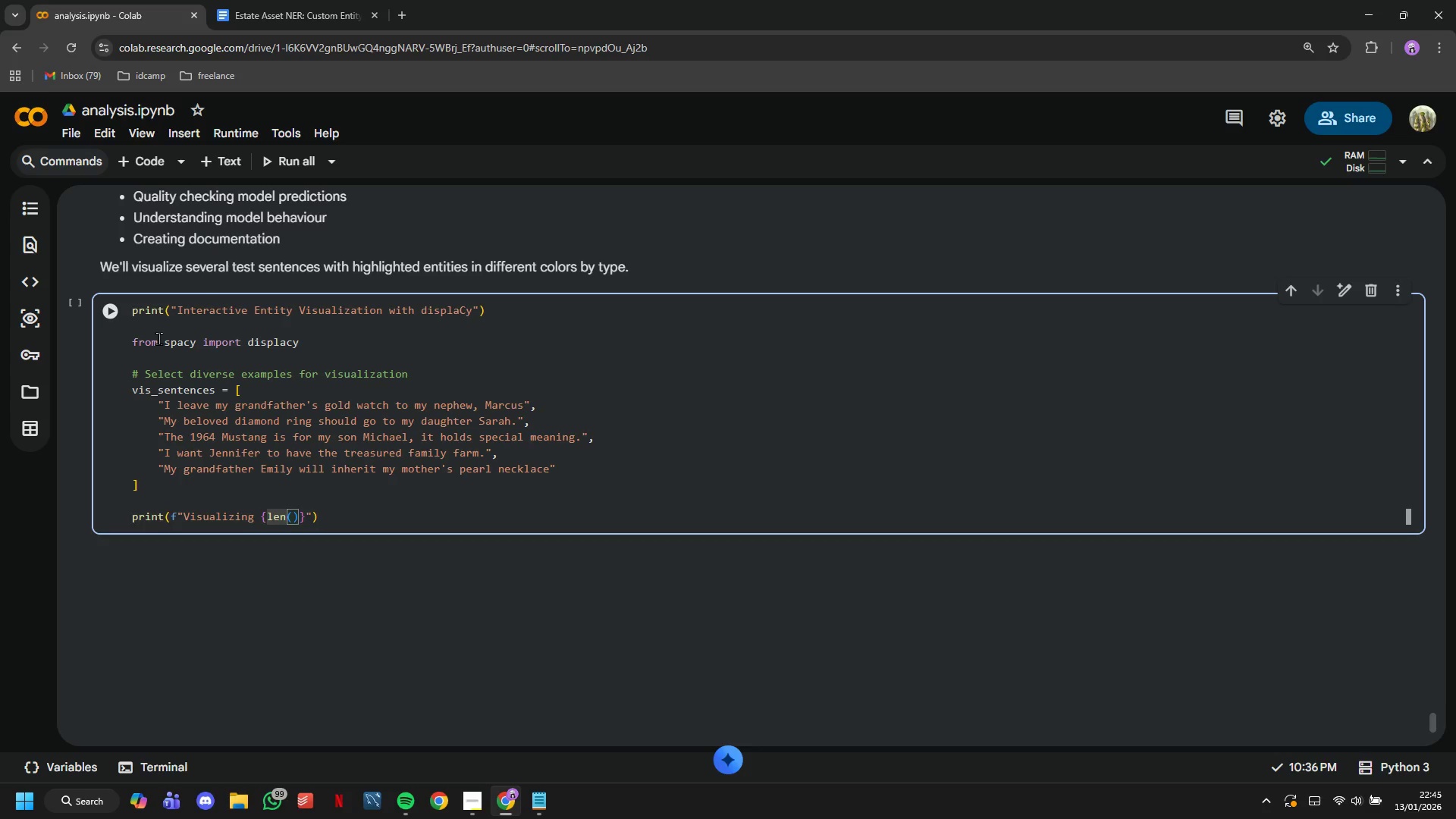 
key(ArrowRight)
 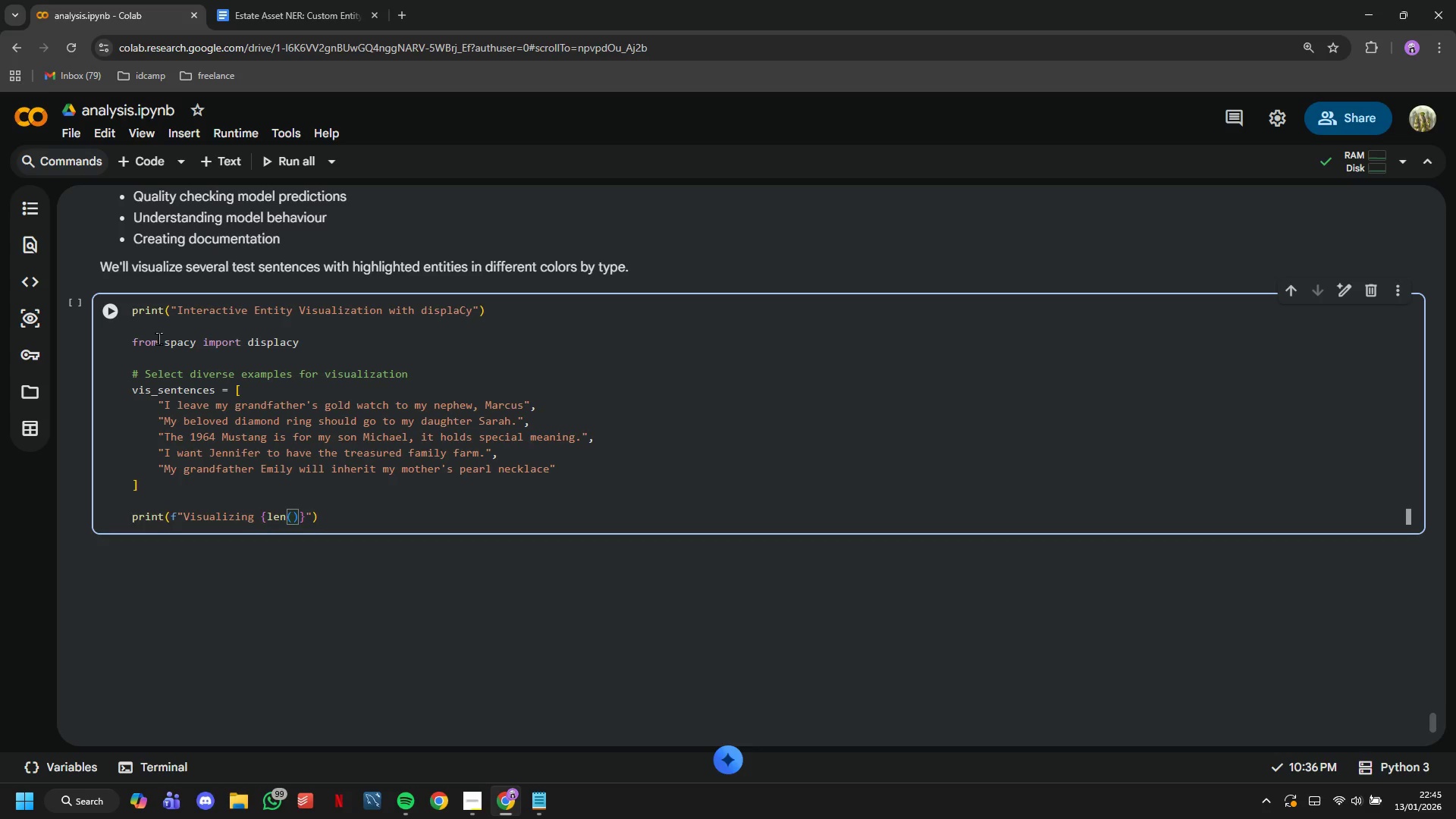 
type(viz_sentences)
 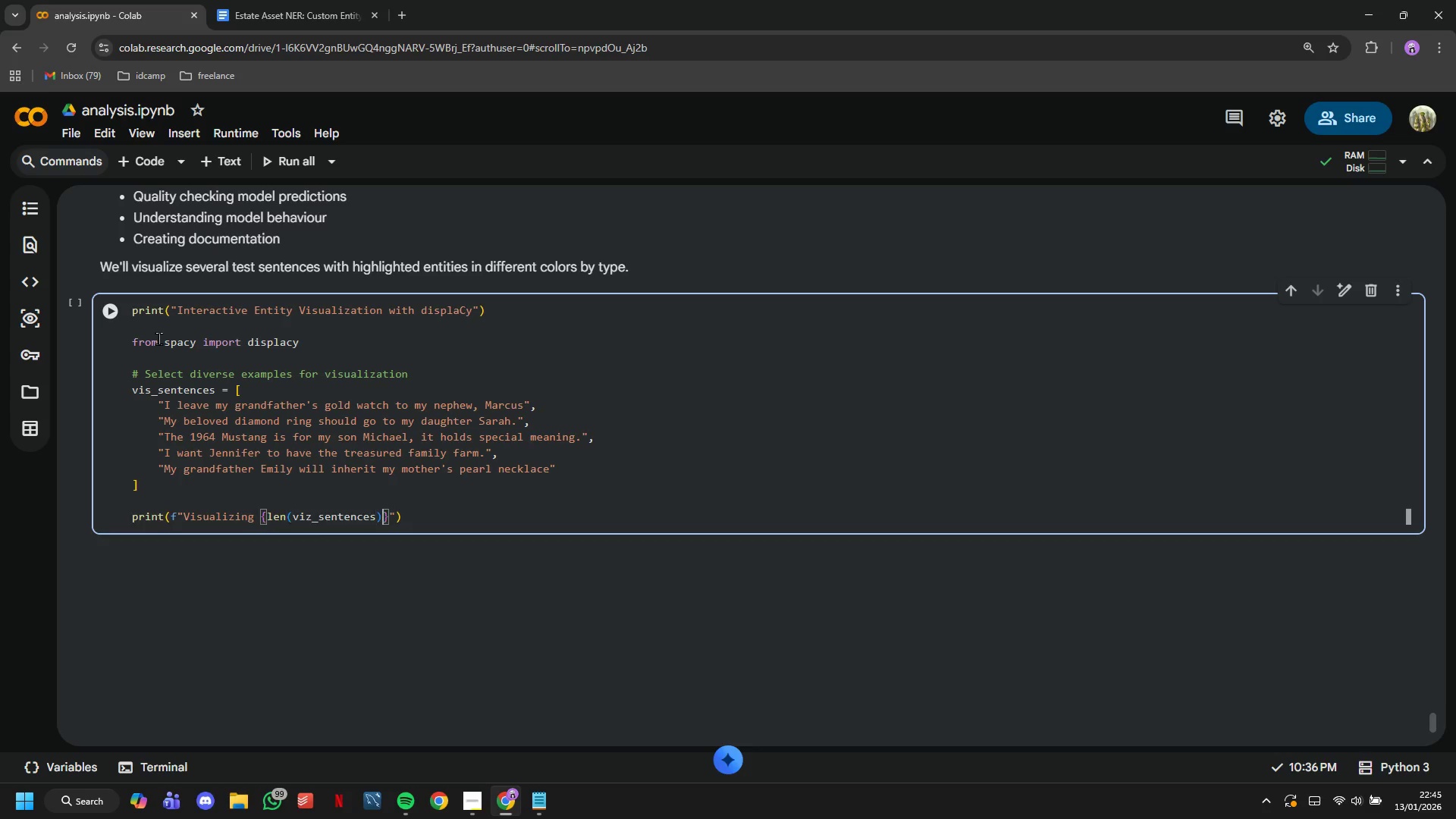 
 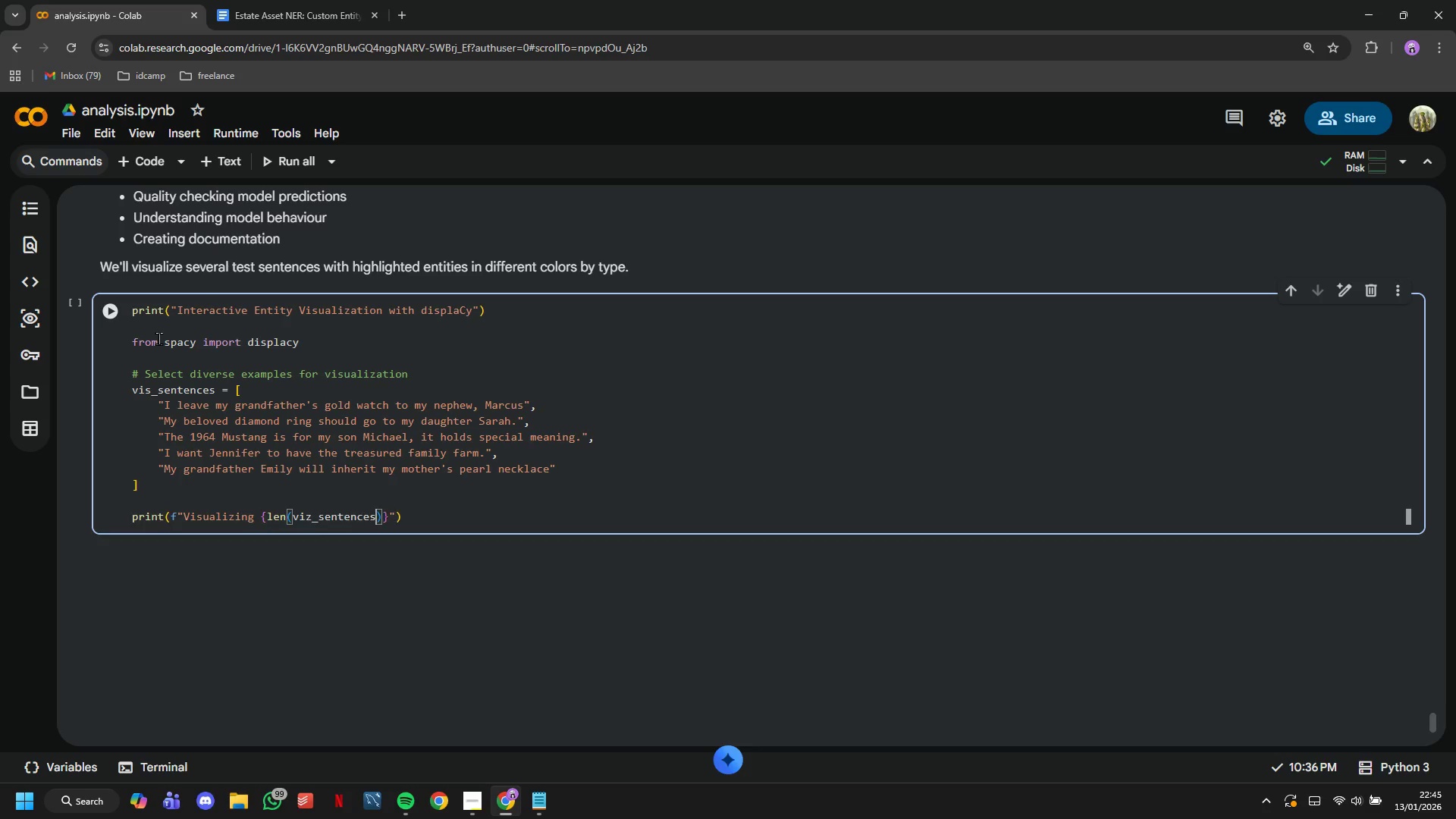 
key(ArrowRight)
 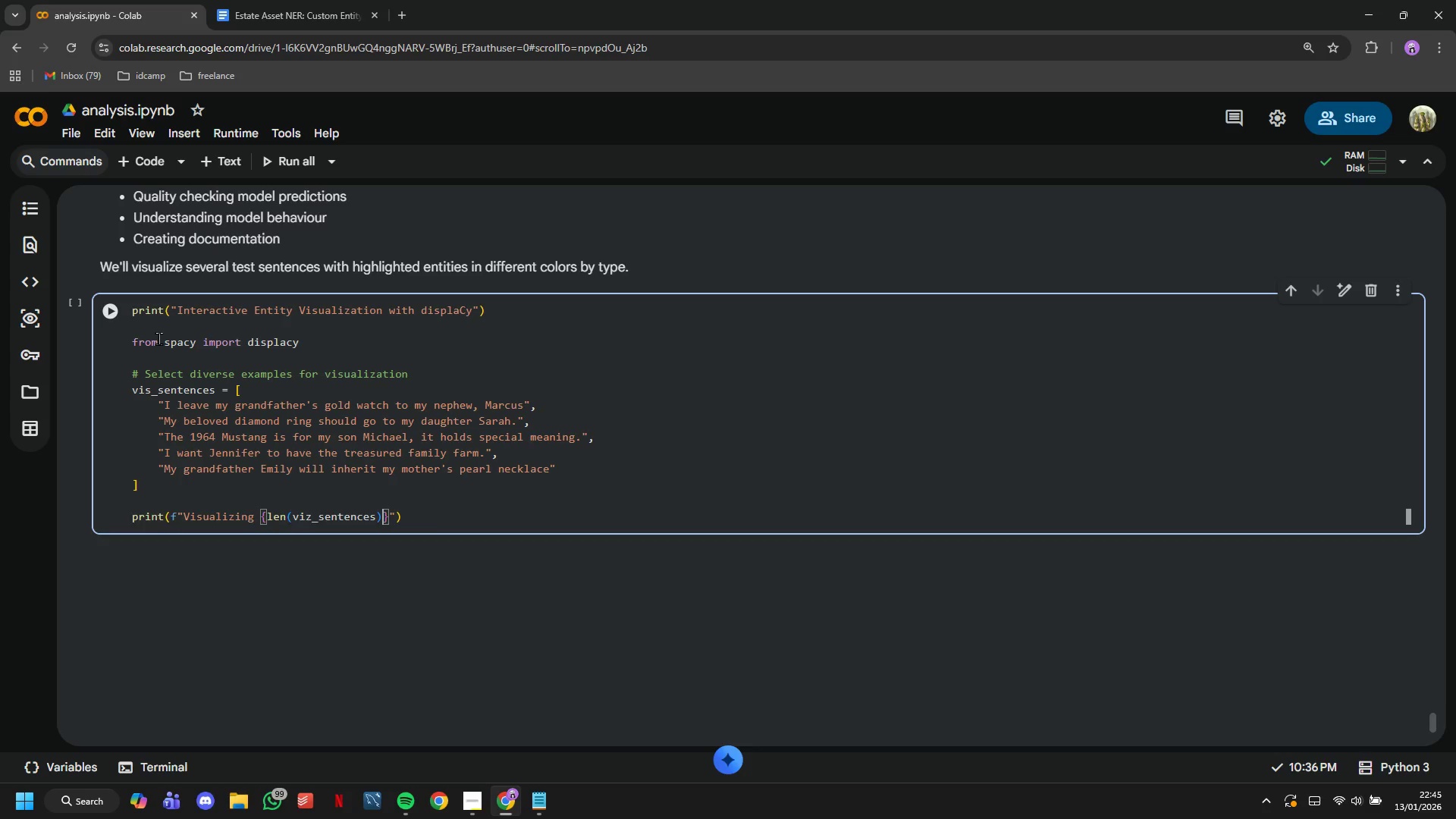 
key(ArrowRight)
 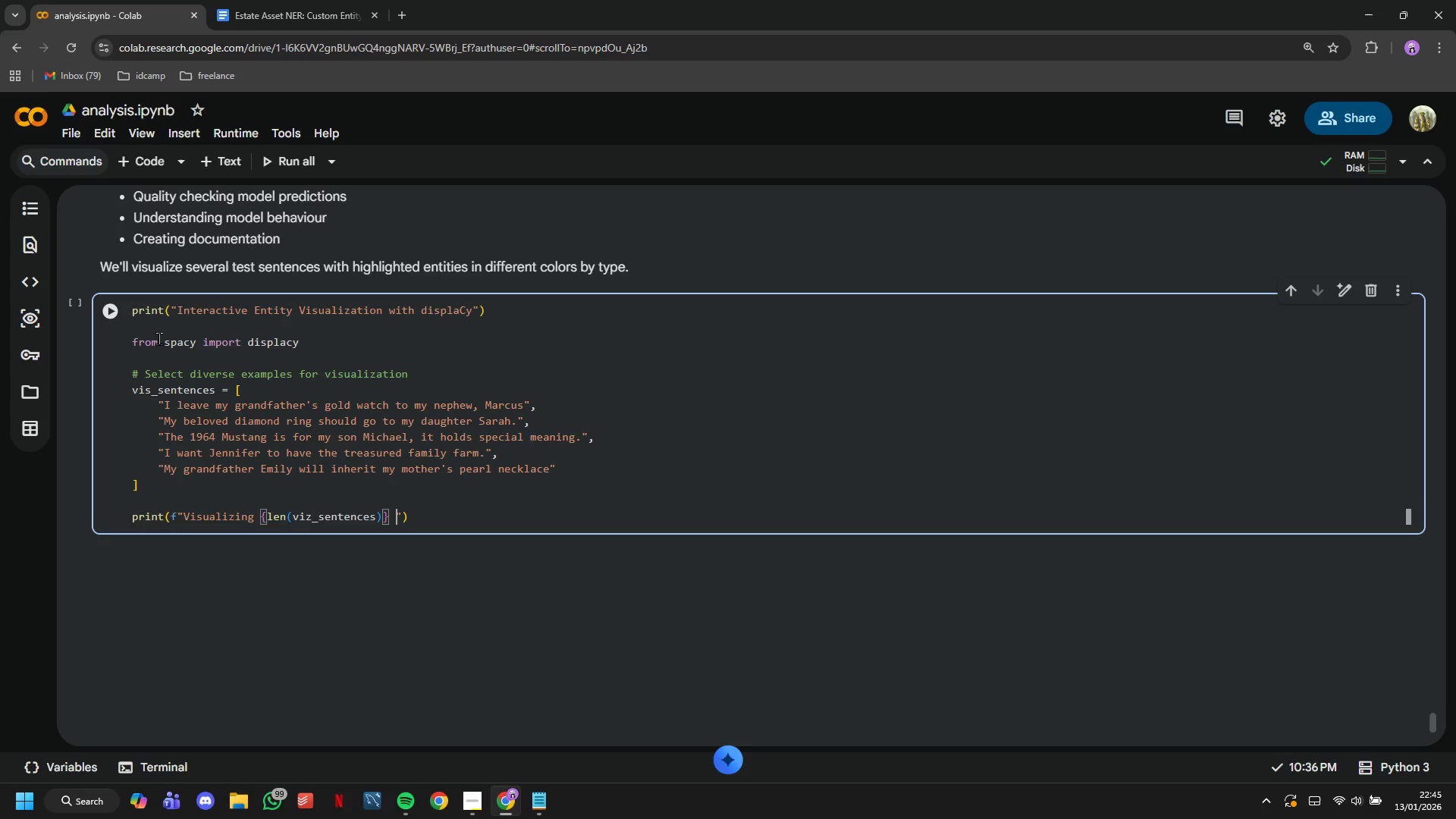 
type( example sentences)
 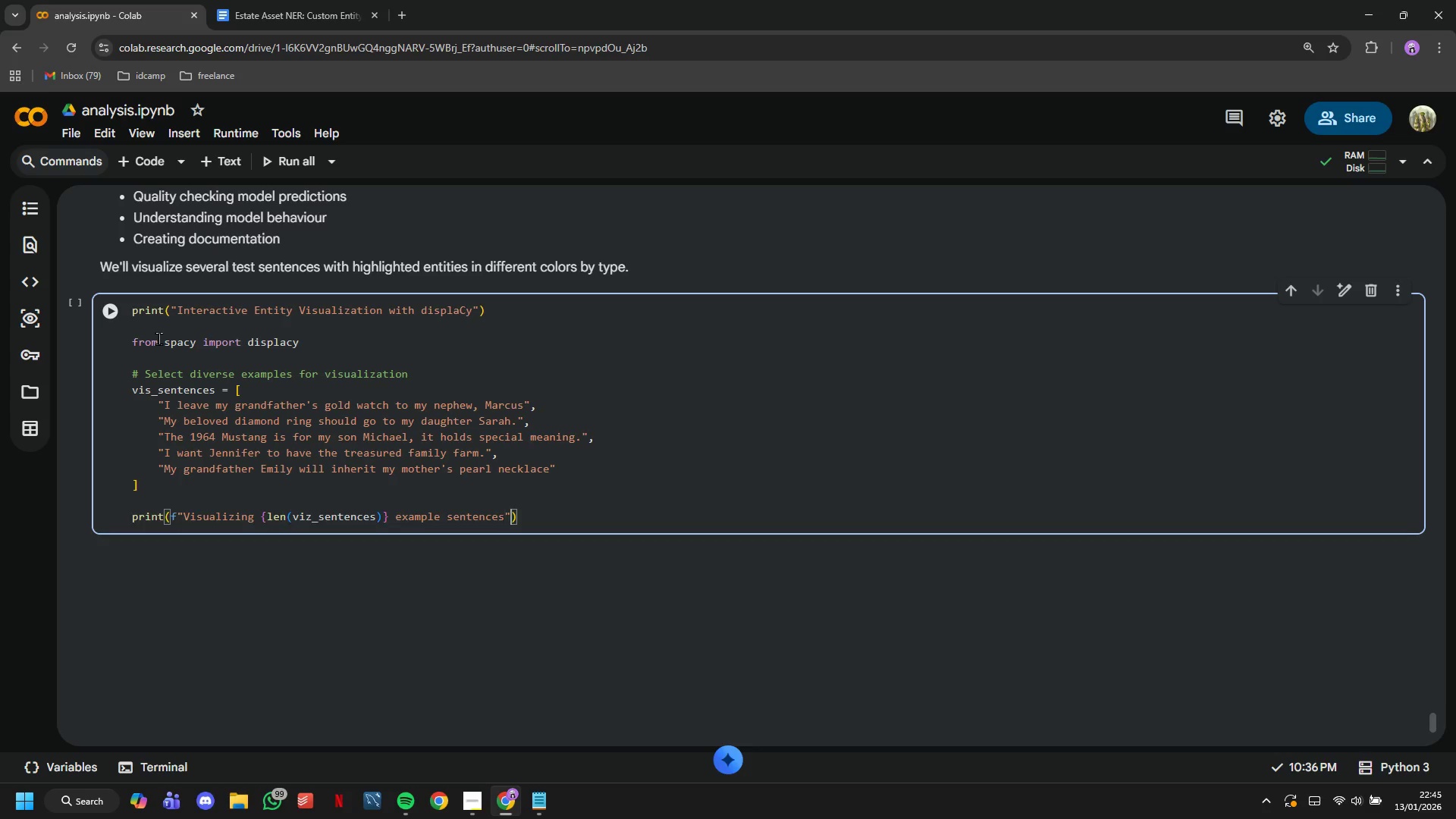 
key(ArrowRight)
 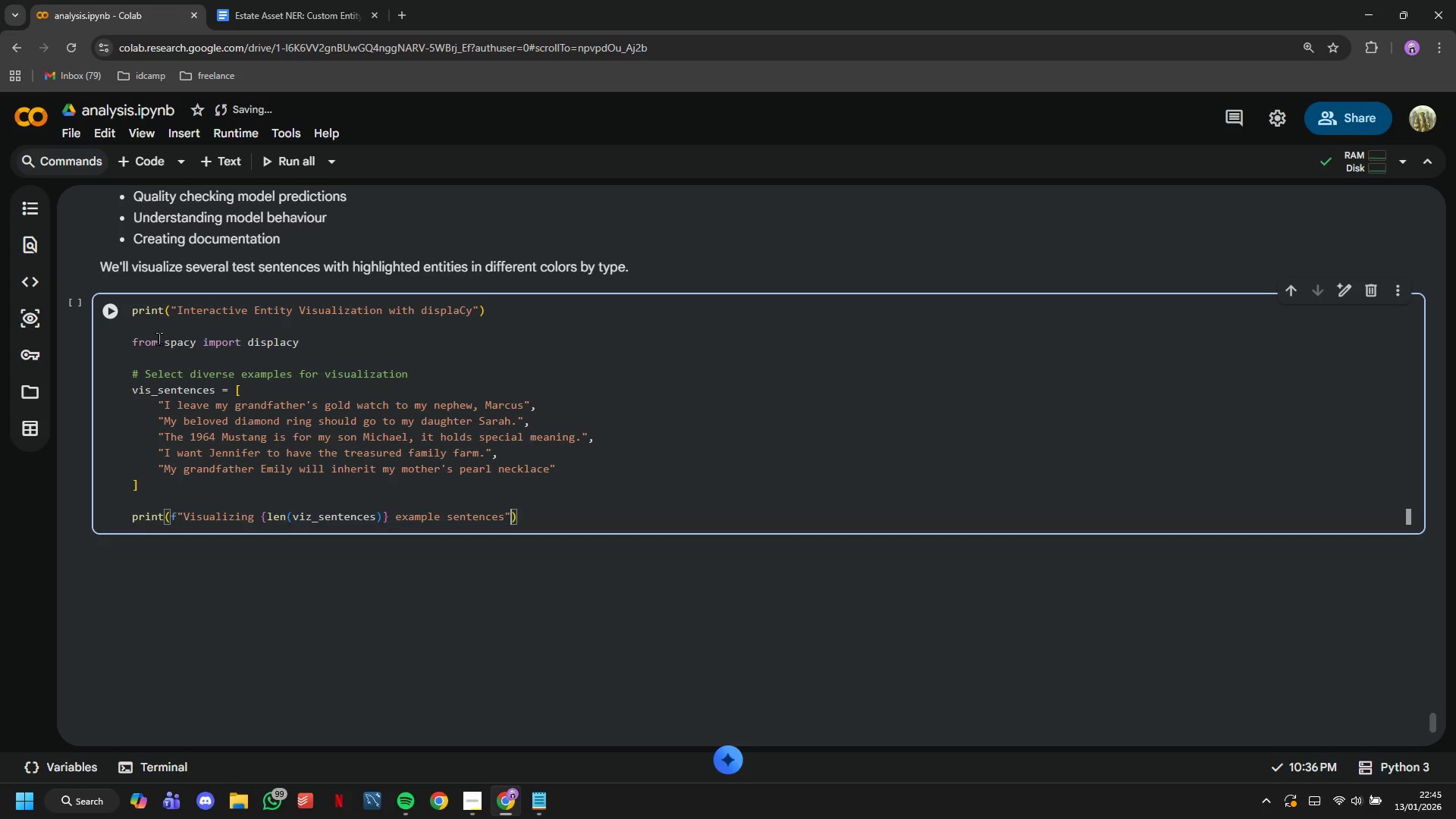 
key(ArrowRight)
 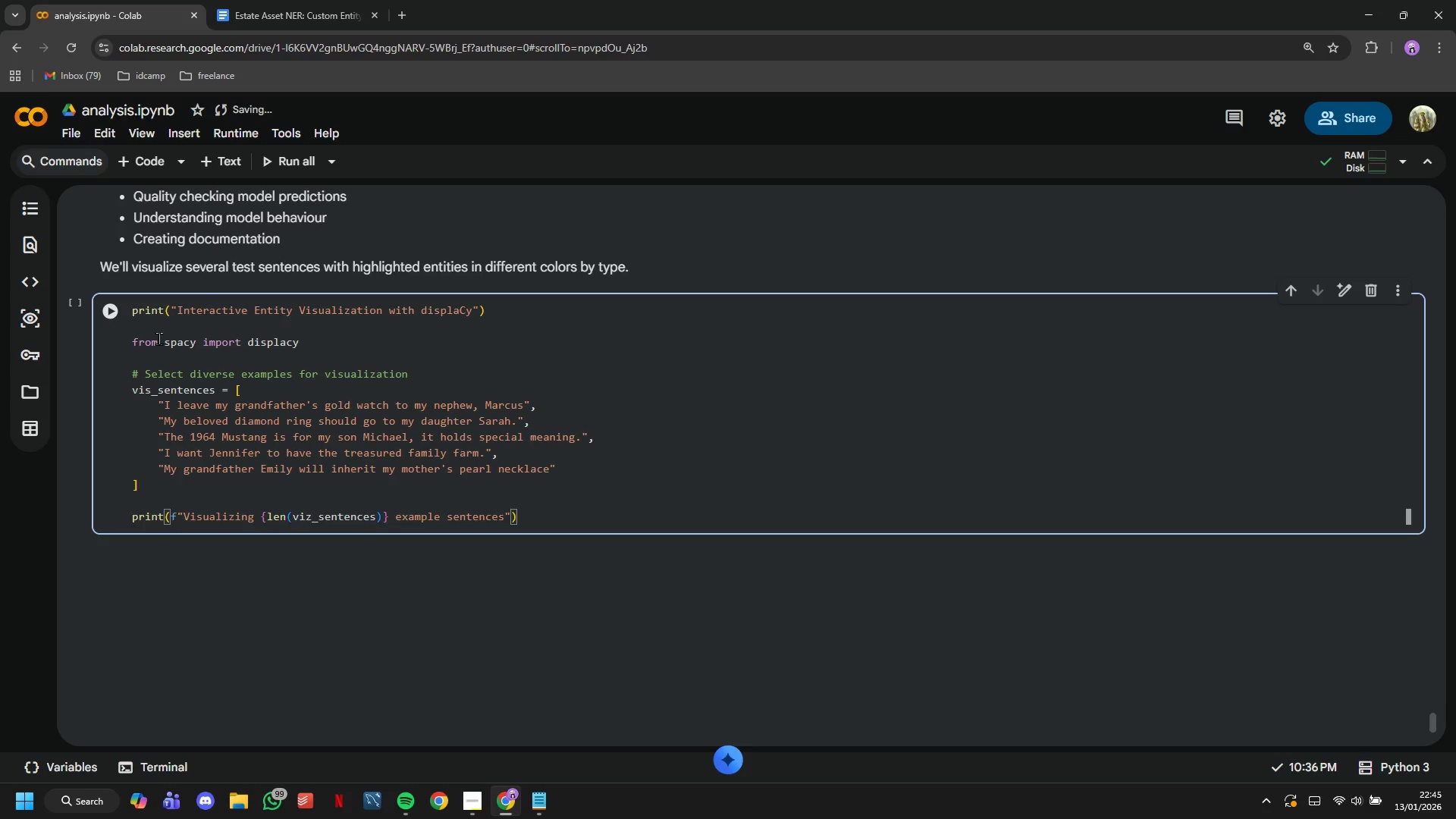 
key(Enter)
 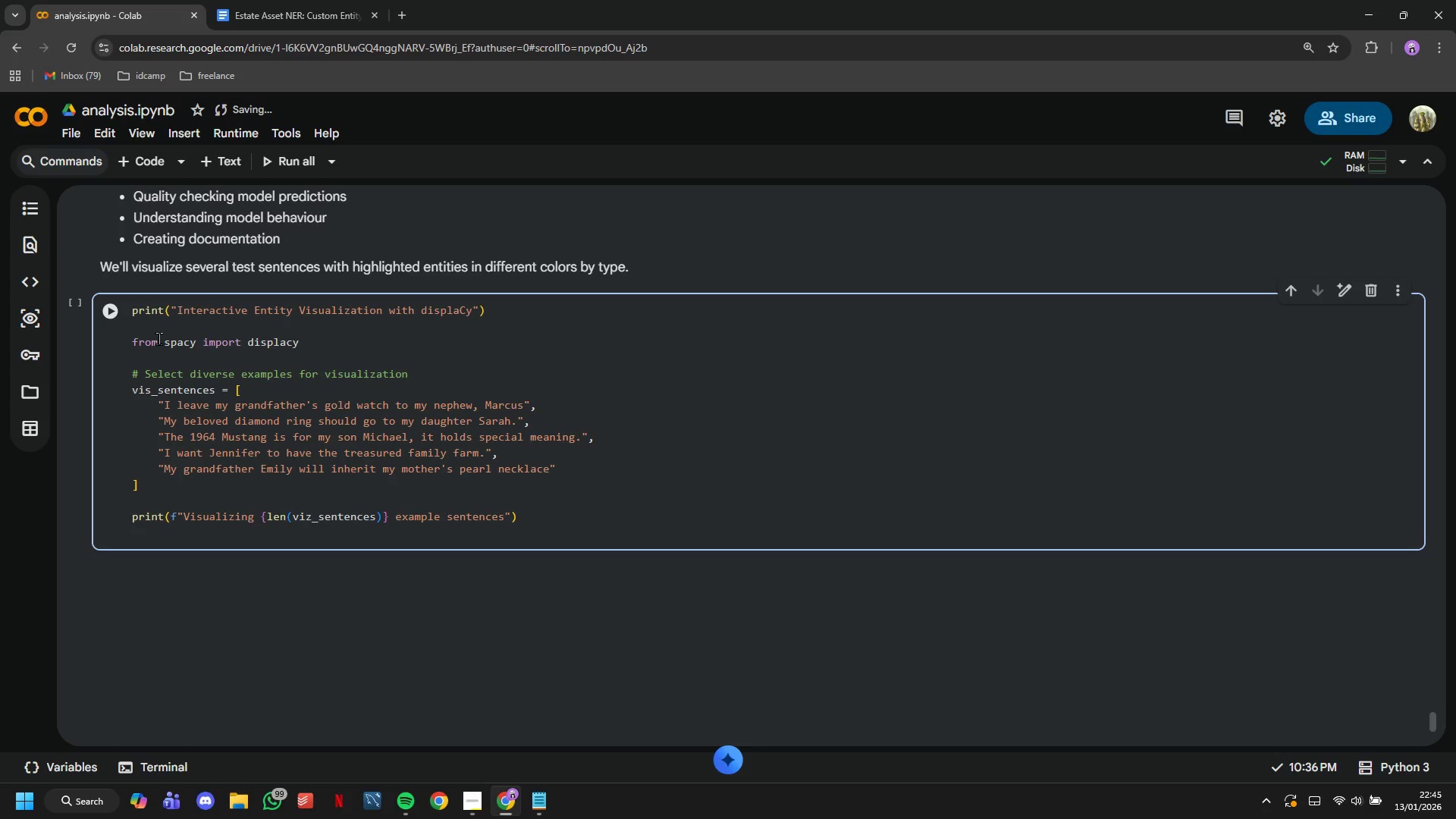 
type(print(")
 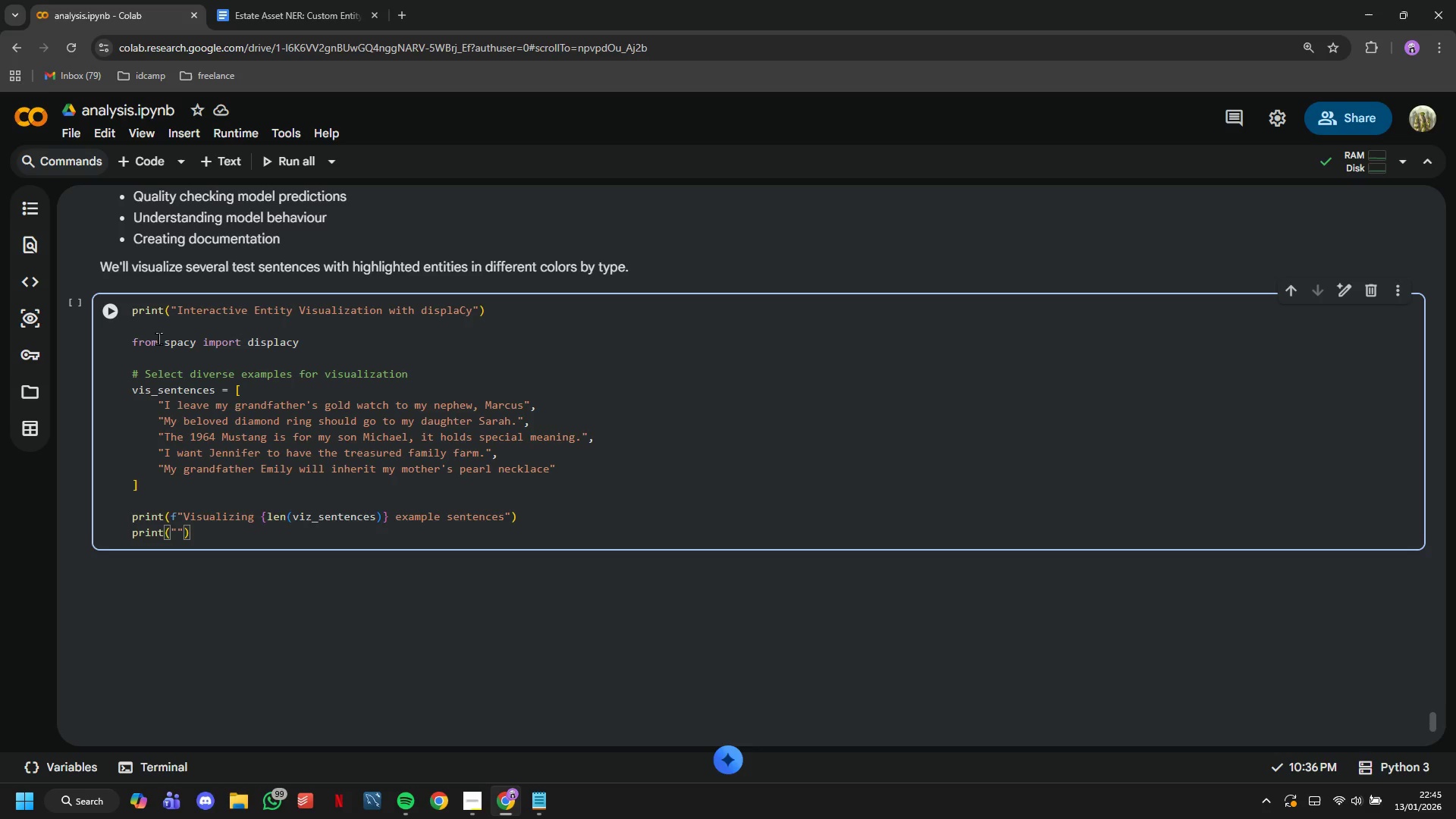 
key(ArrowLeft)
 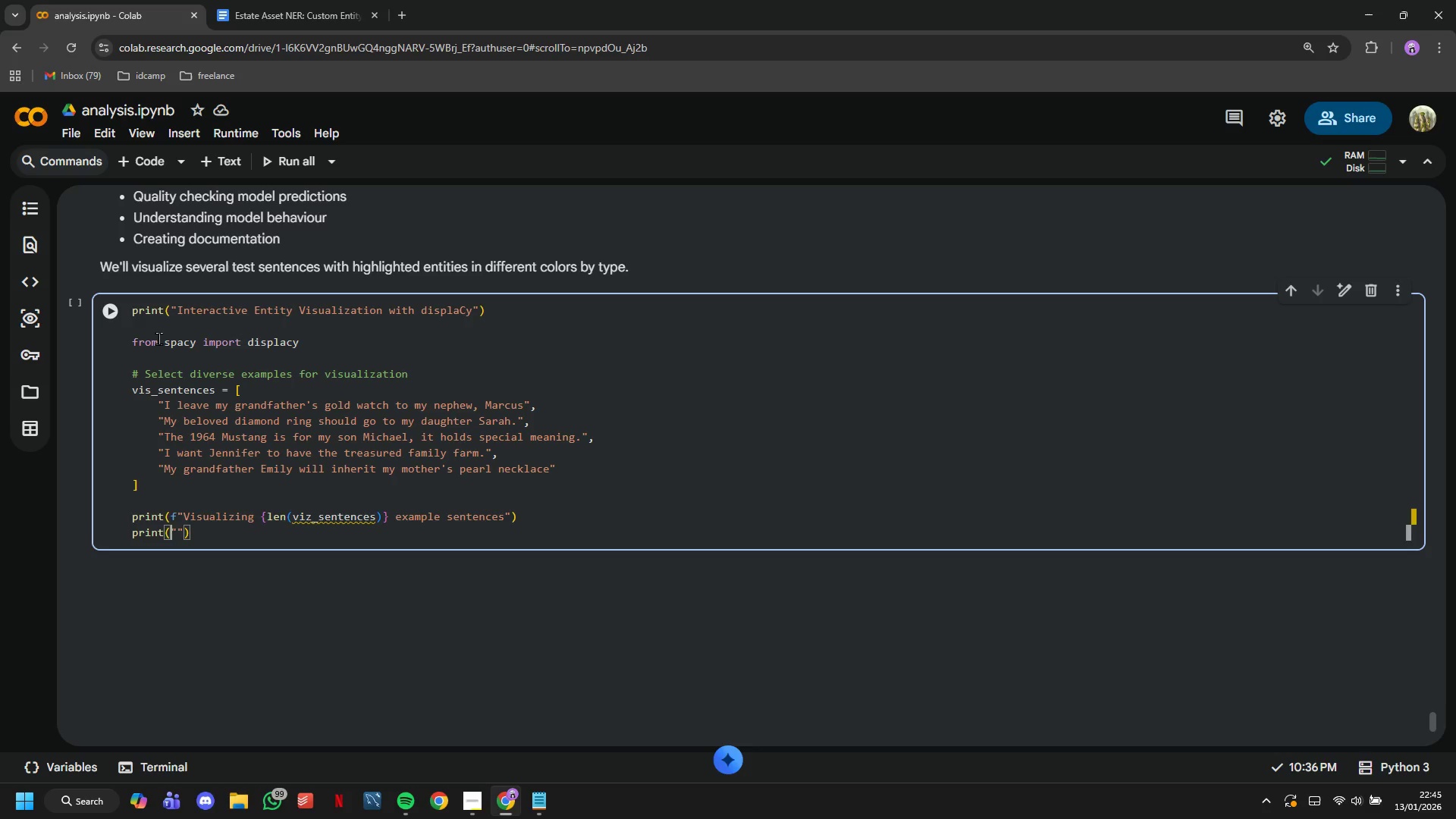 
key(ArrowRight)
 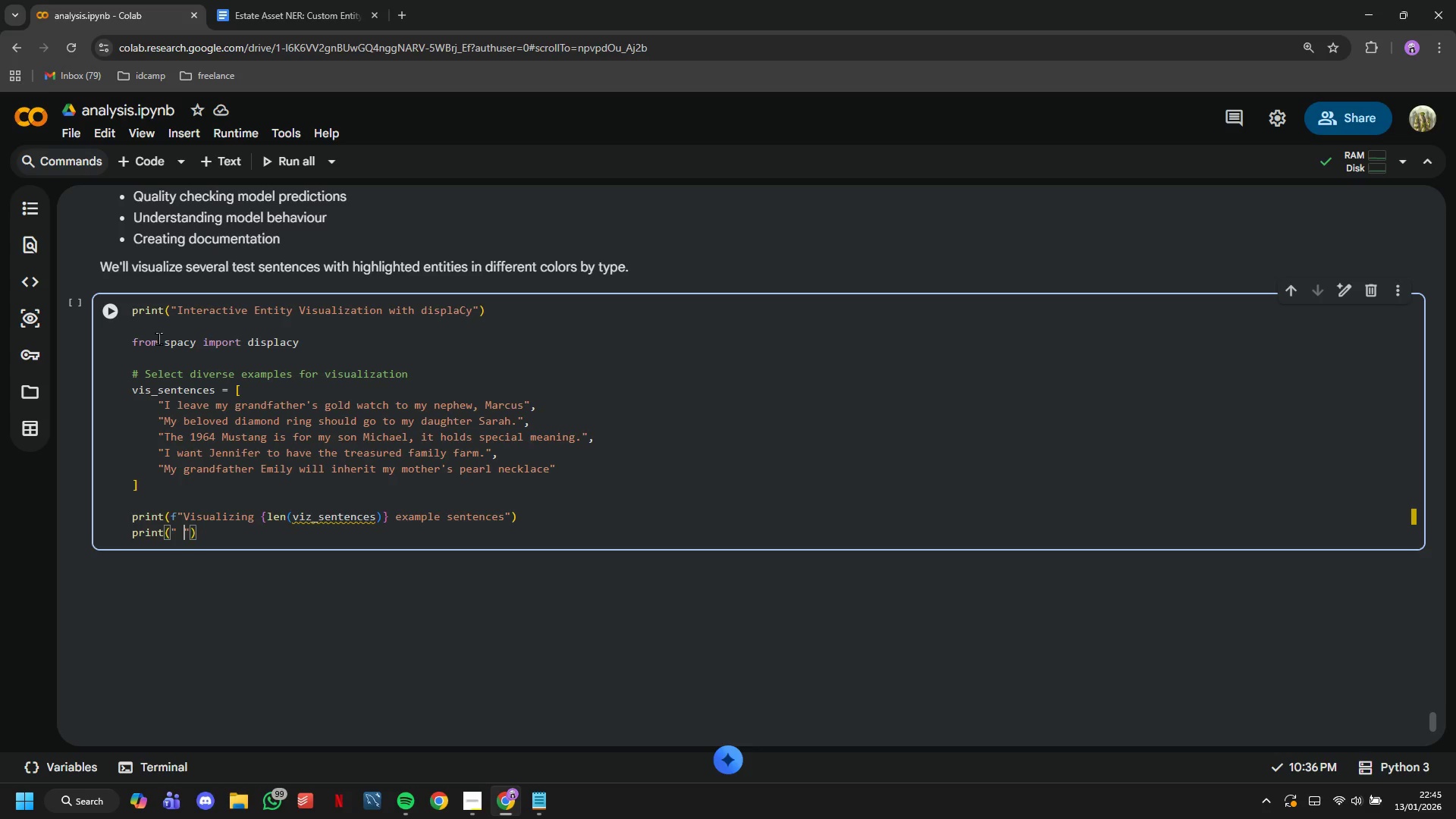 
type( Different colors represent different entity types)
 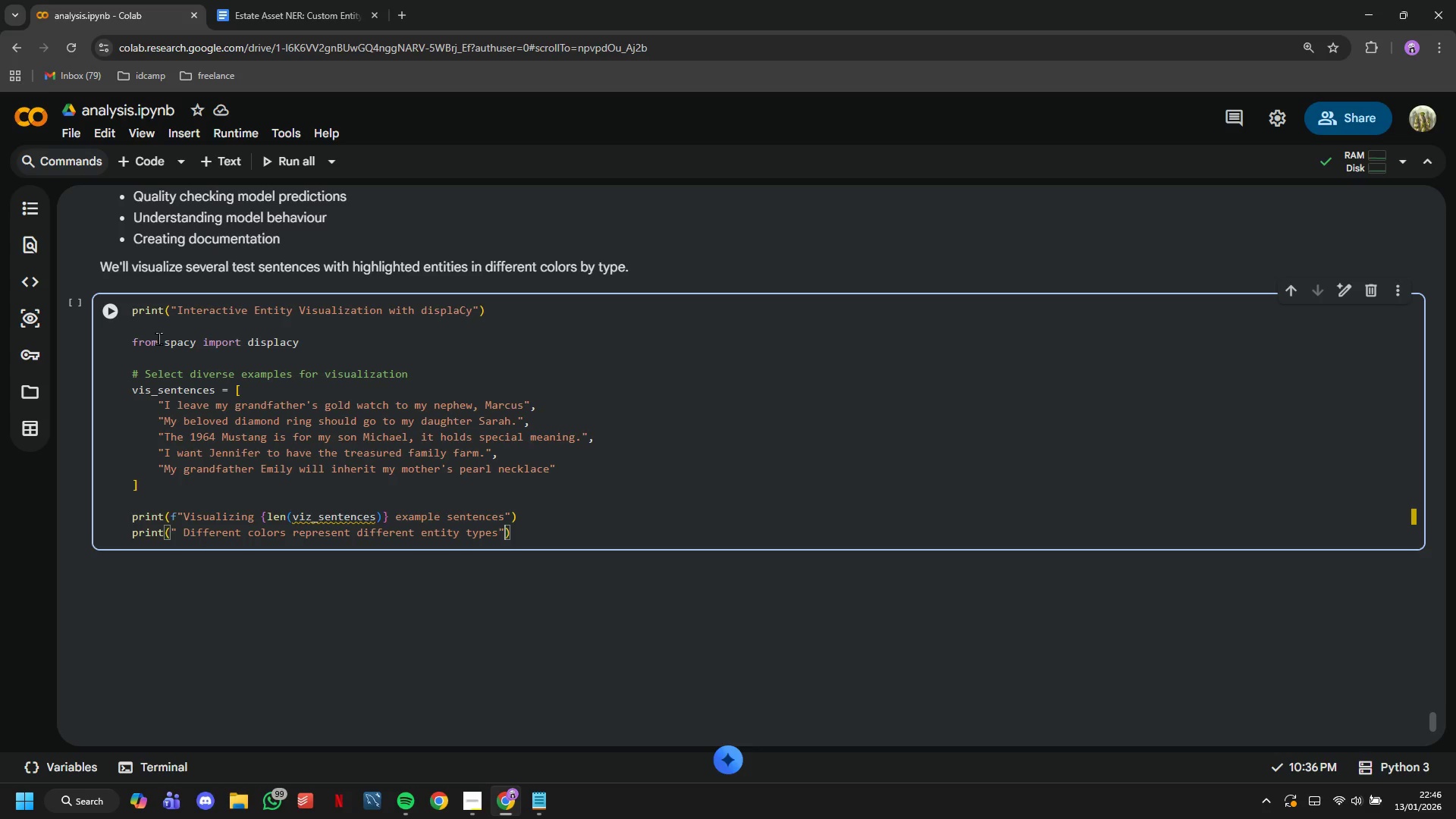 
key(ArrowRight)
 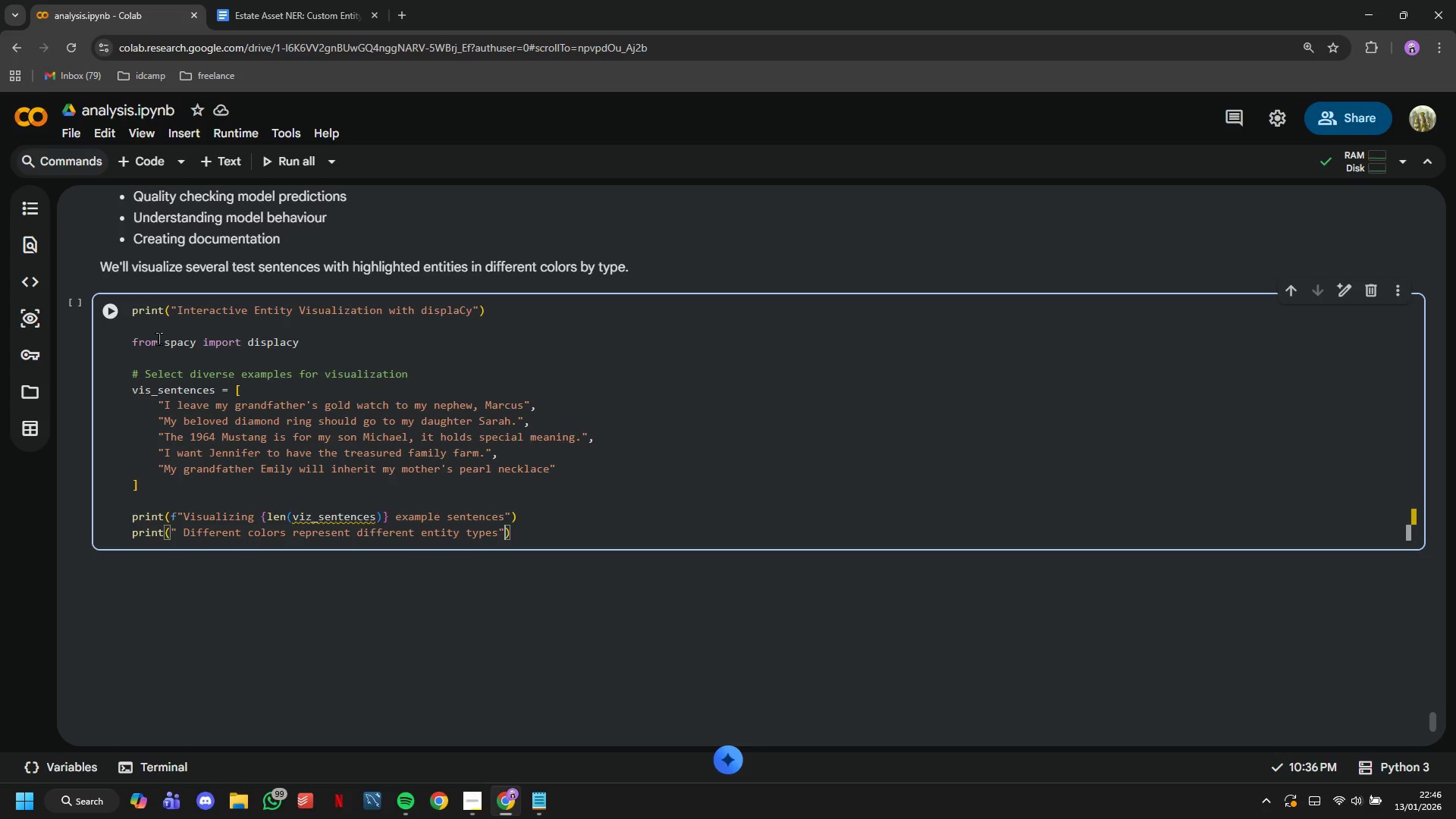 
key(ArrowRight)
 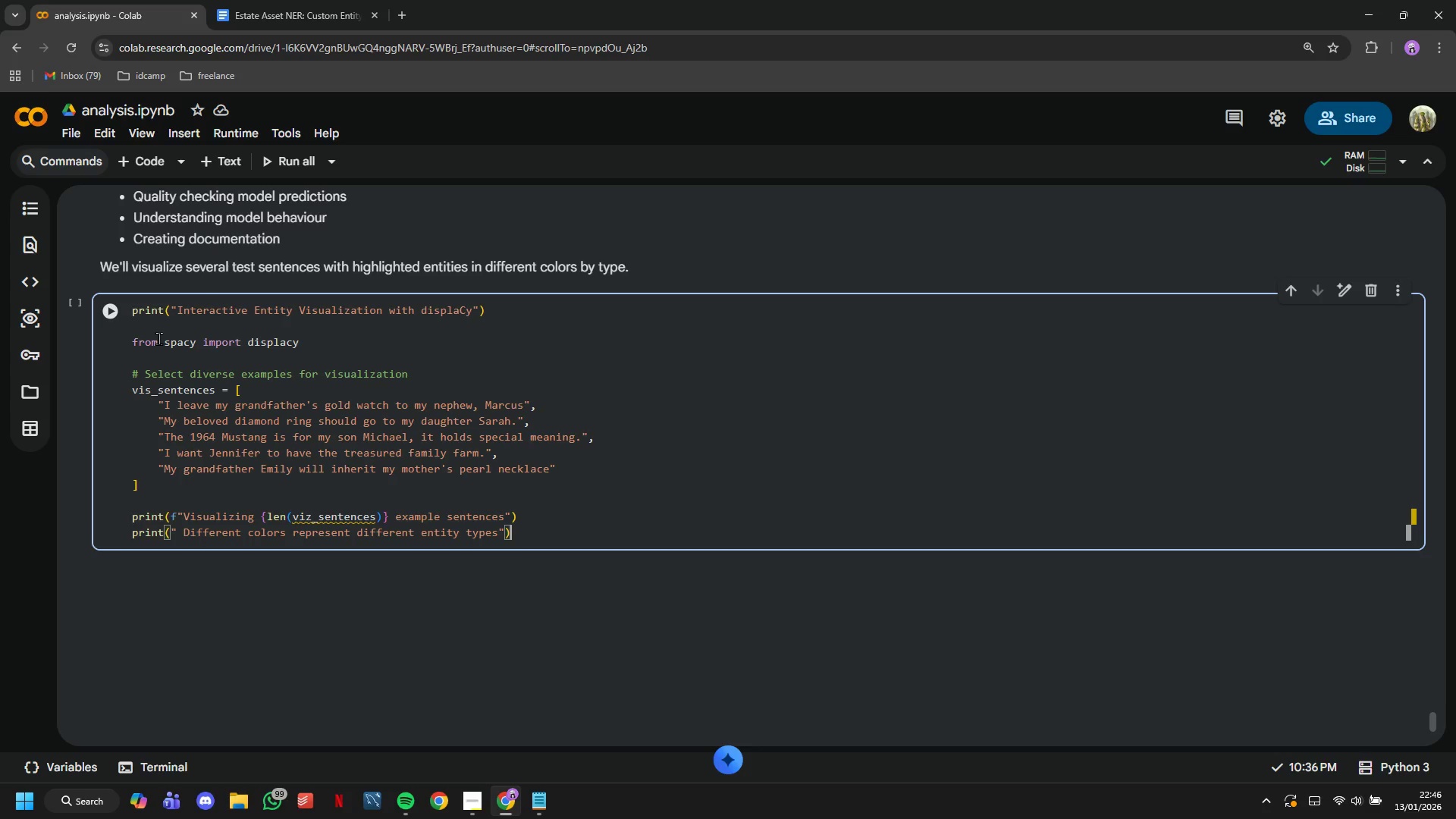 
key(ArrowRight)
 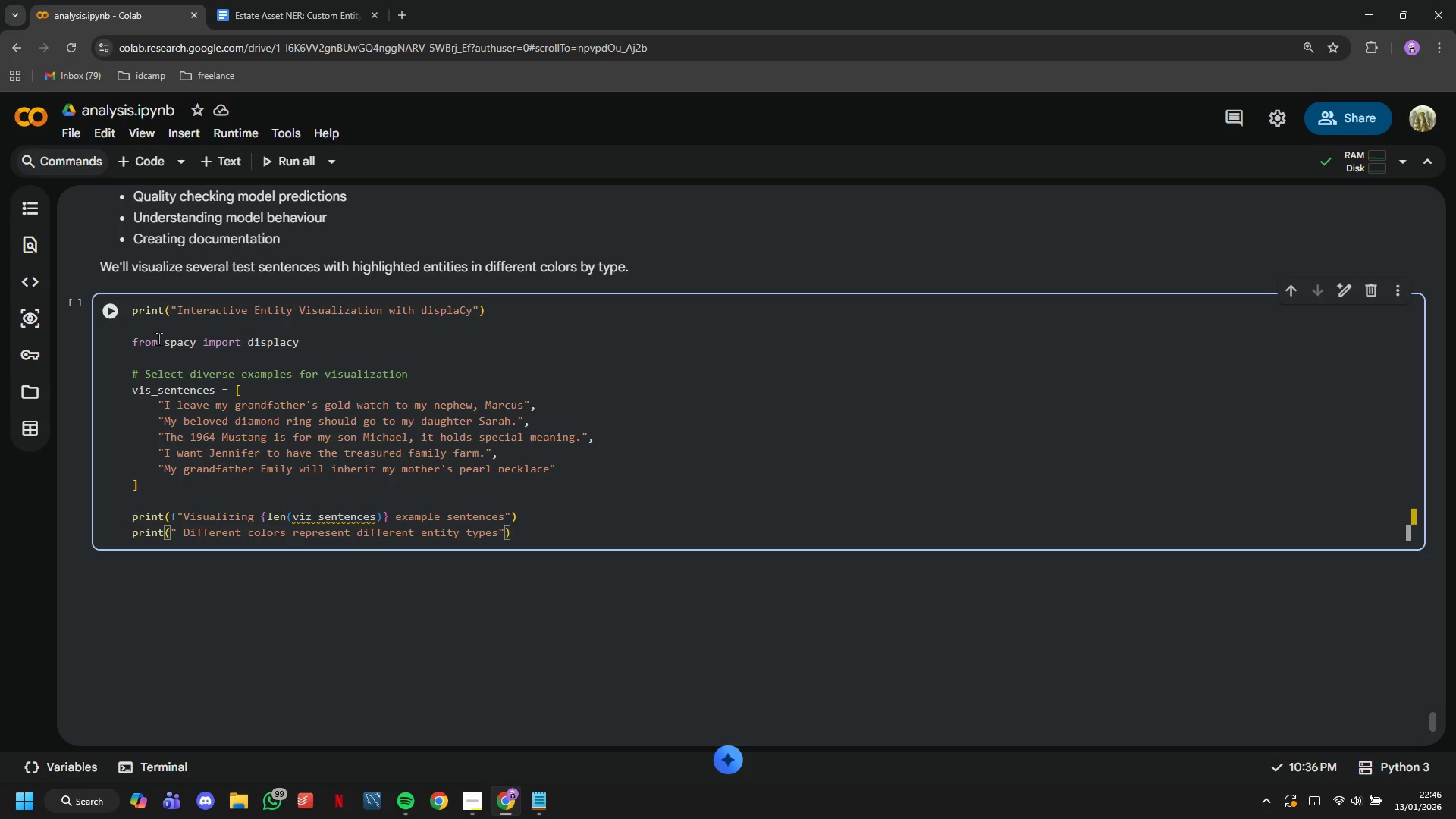 
key(Enter)
 